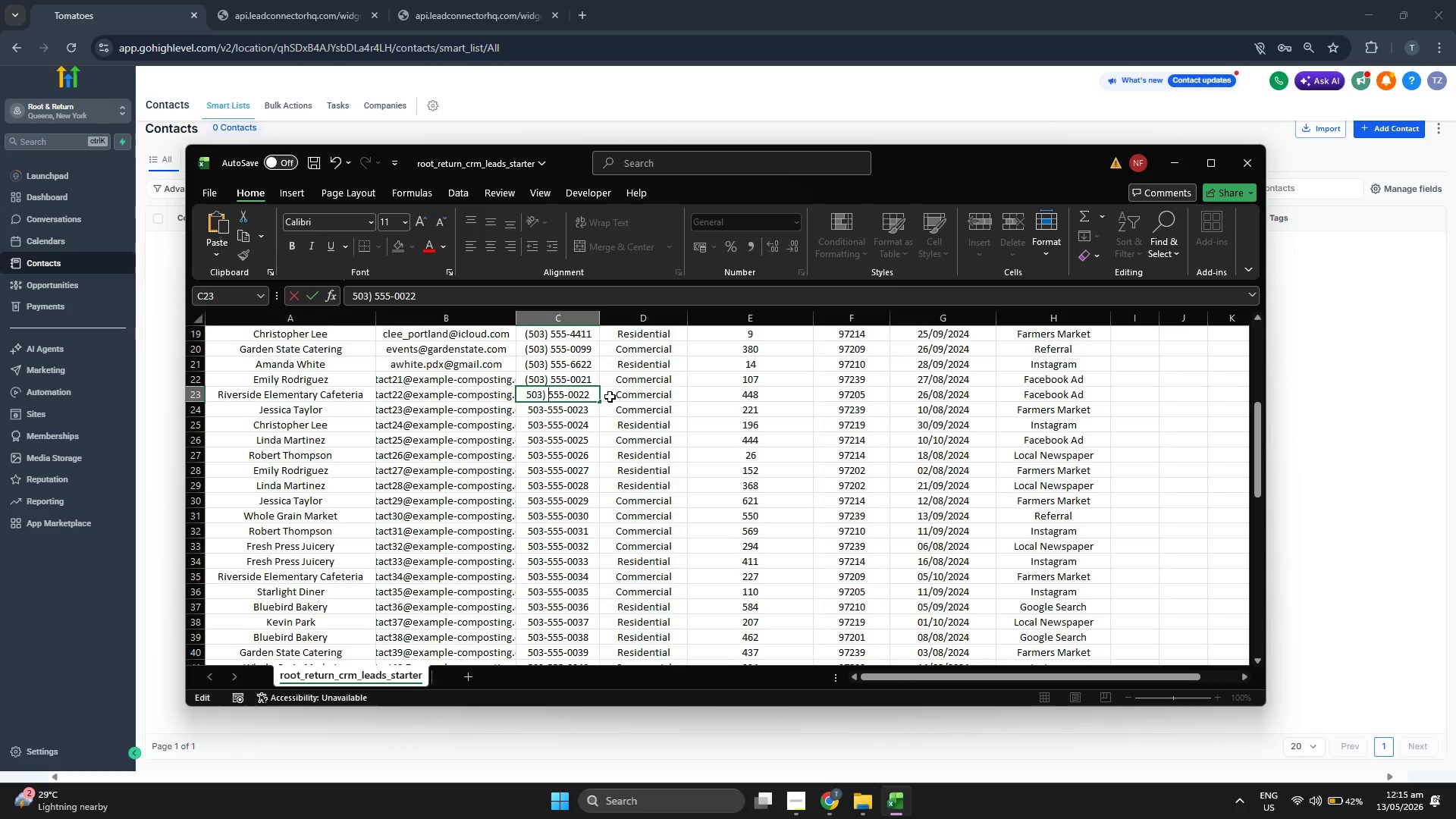 
key(ArrowLeft)
 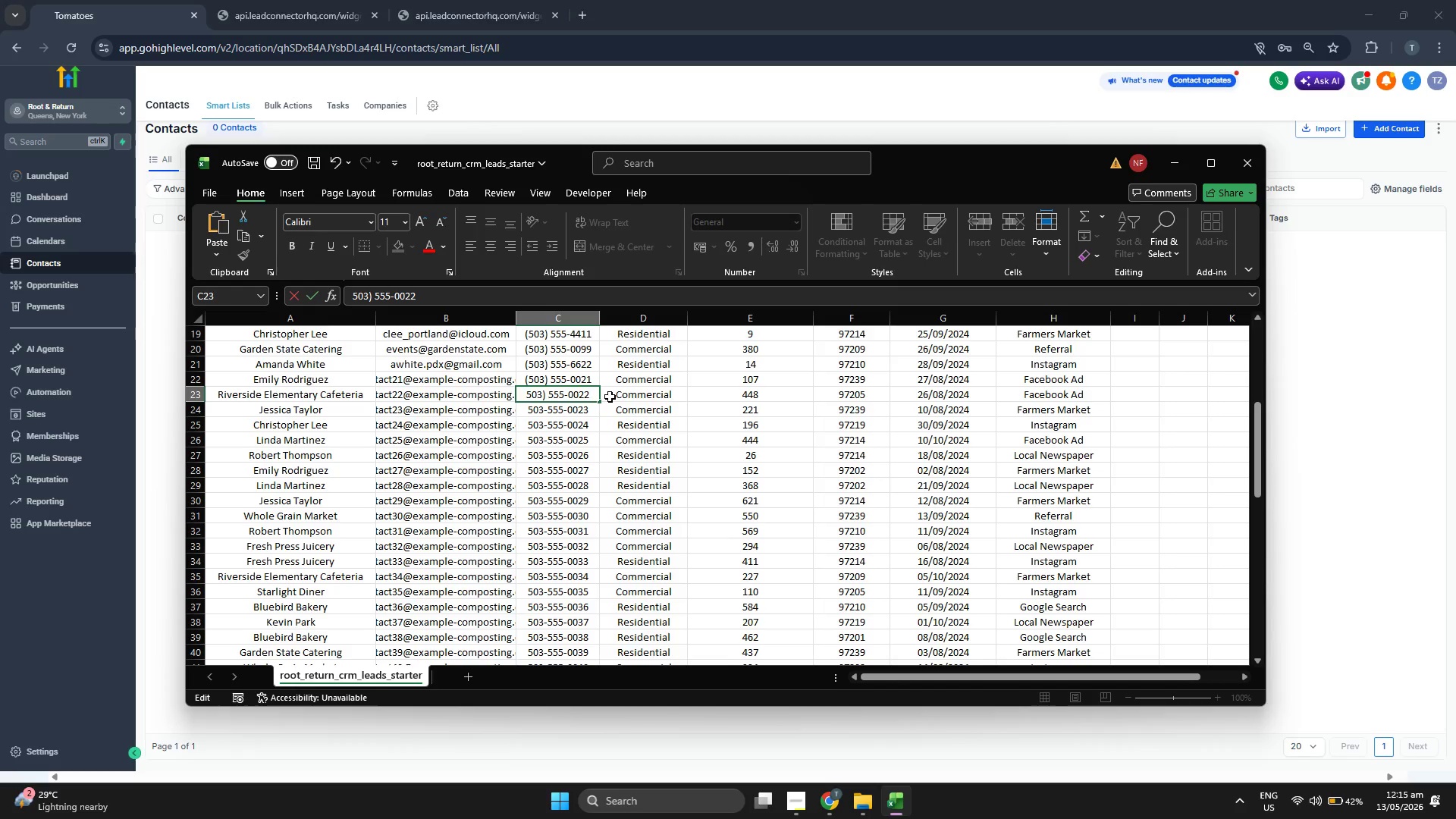 
key(ArrowLeft)
 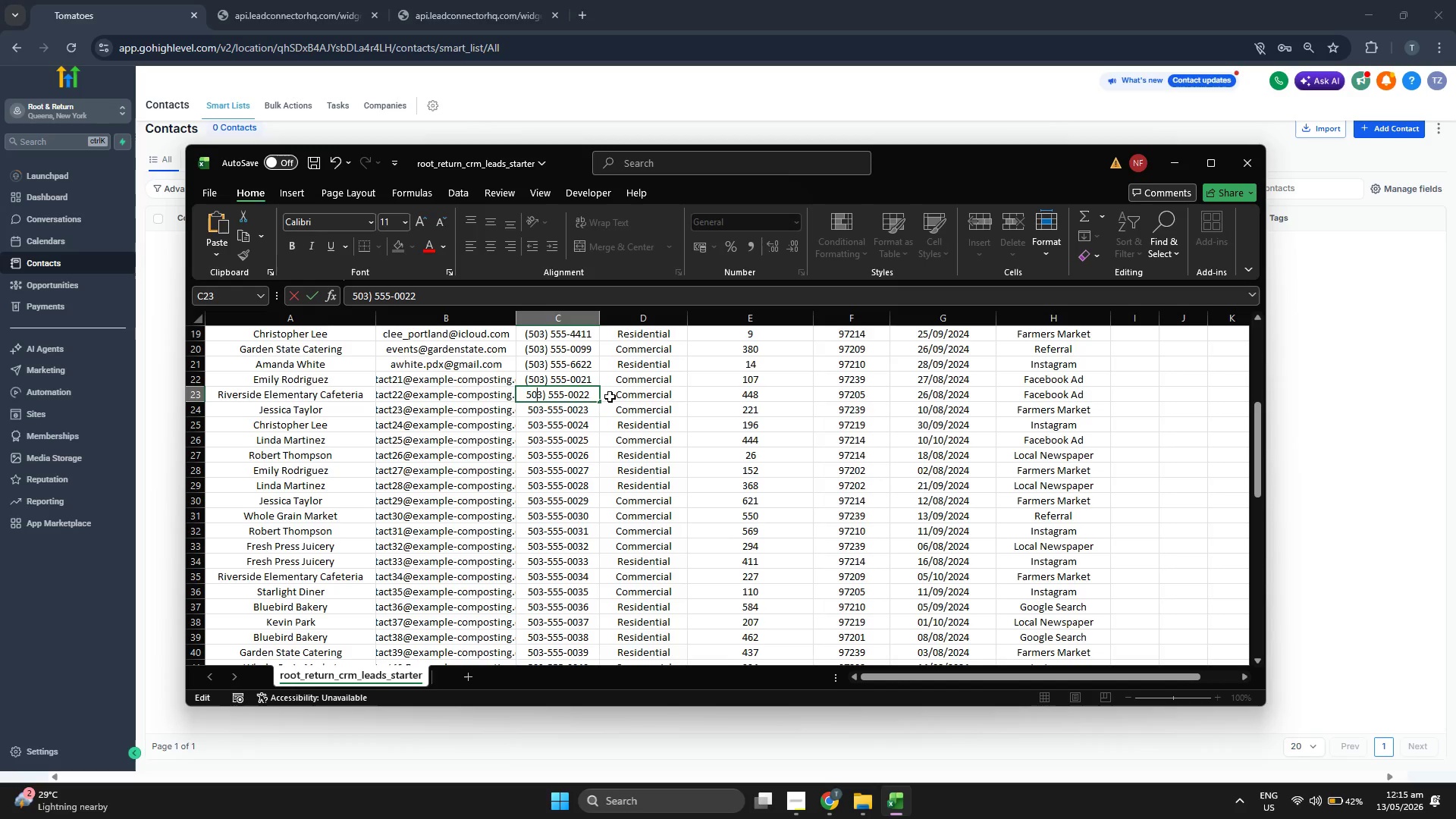 
key(ArrowLeft)
 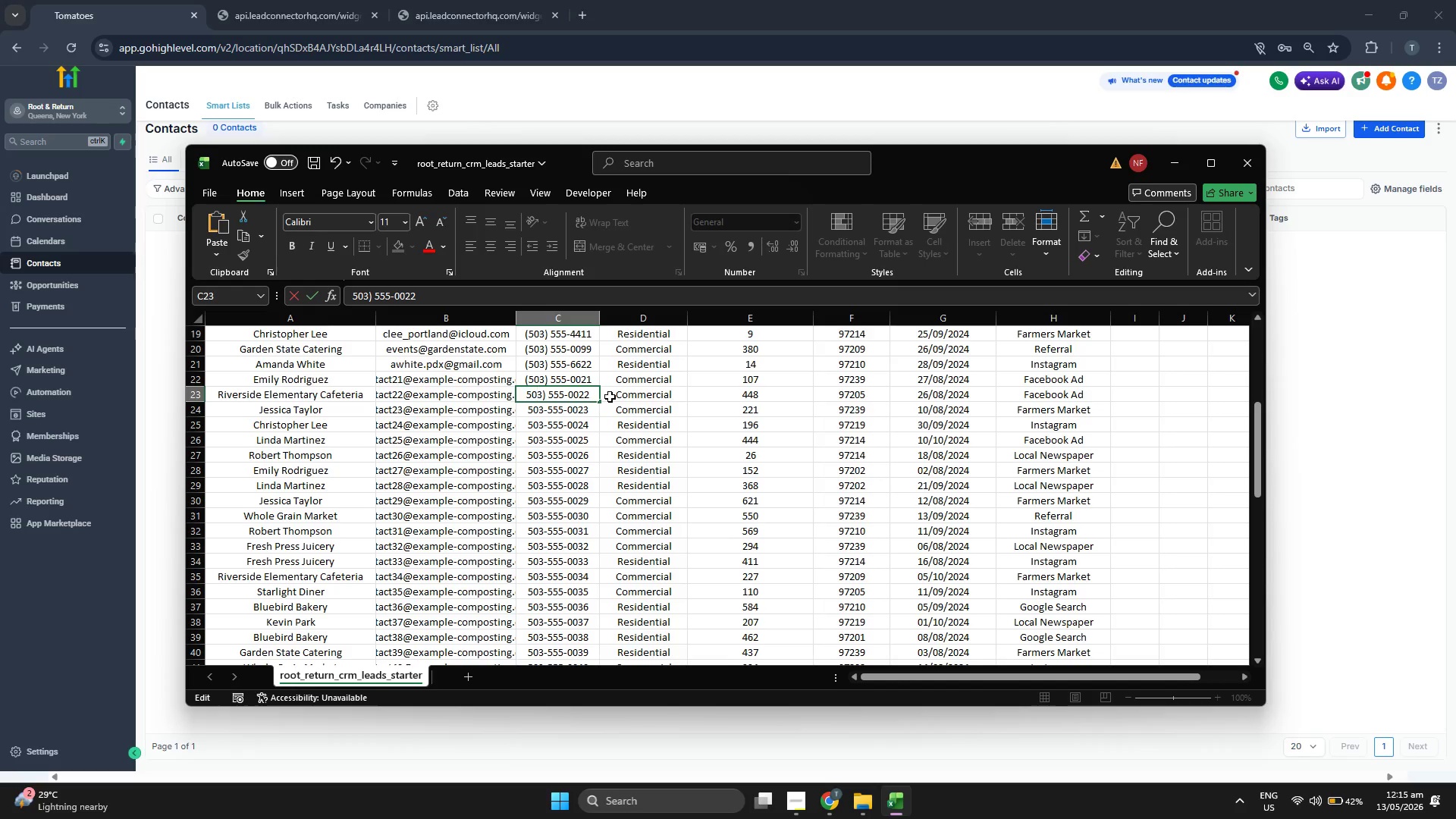 
key(ArrowLeft)
 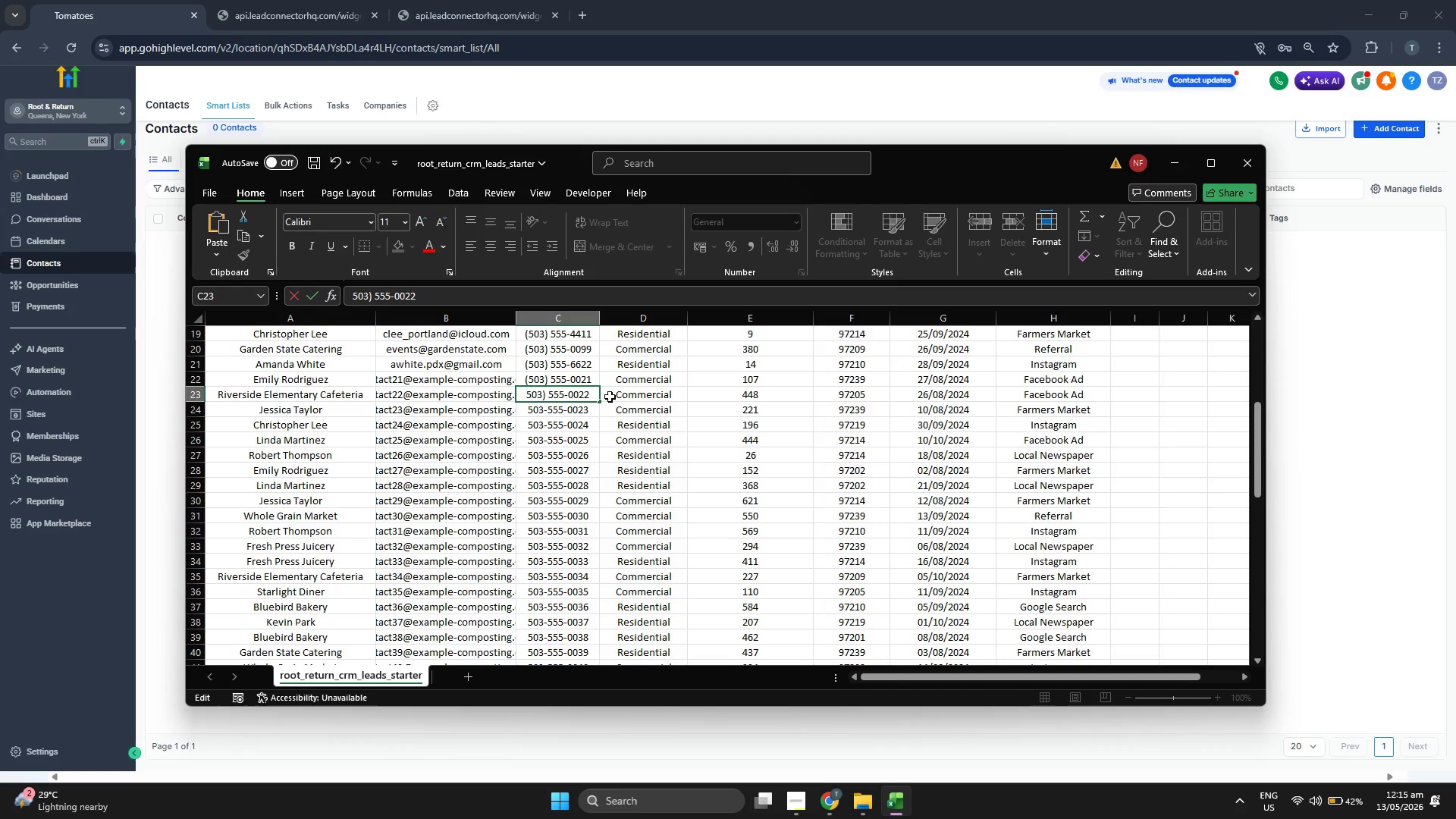 
key(ArrowLeft)
 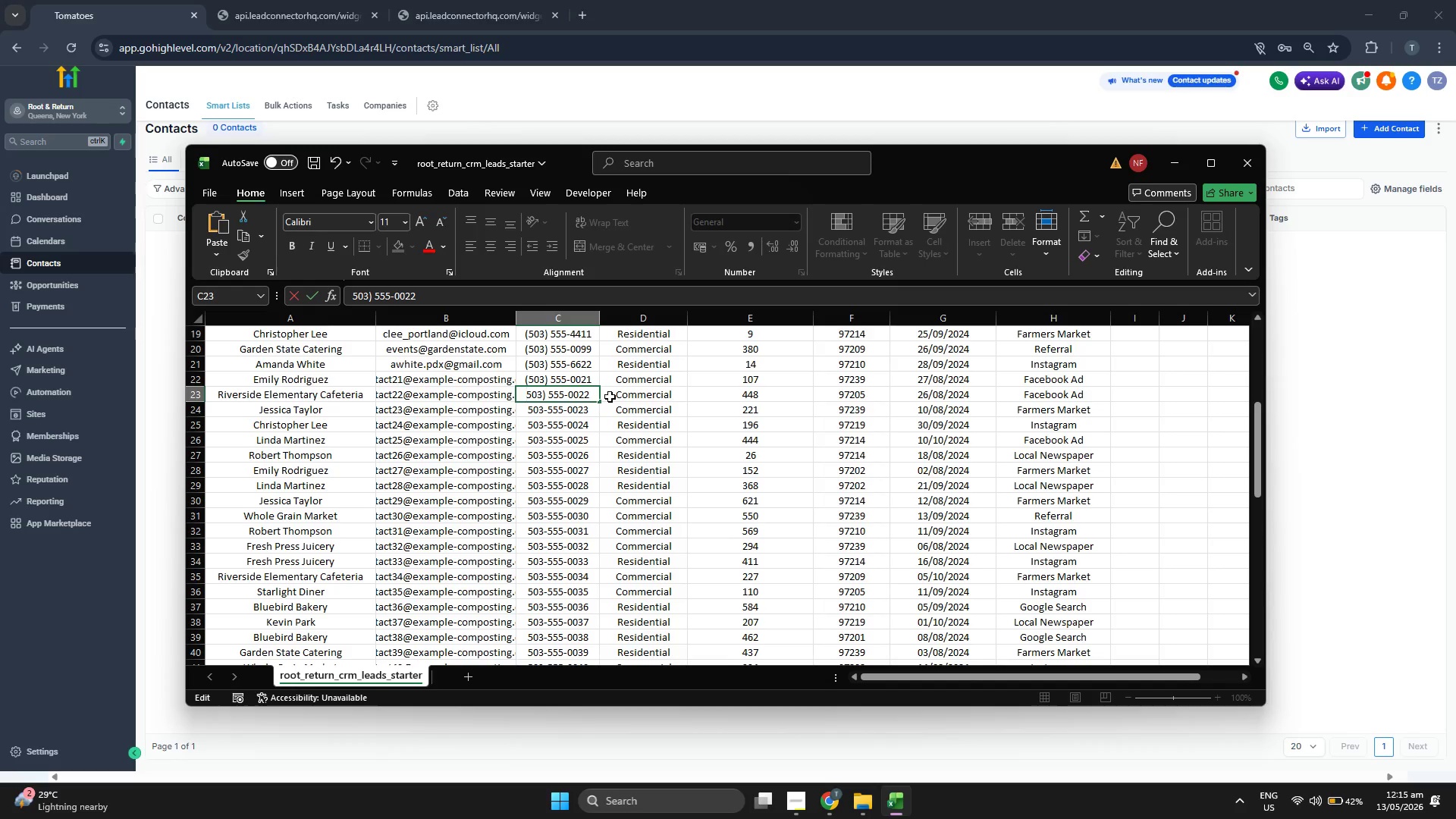 
key(Shift+9)
 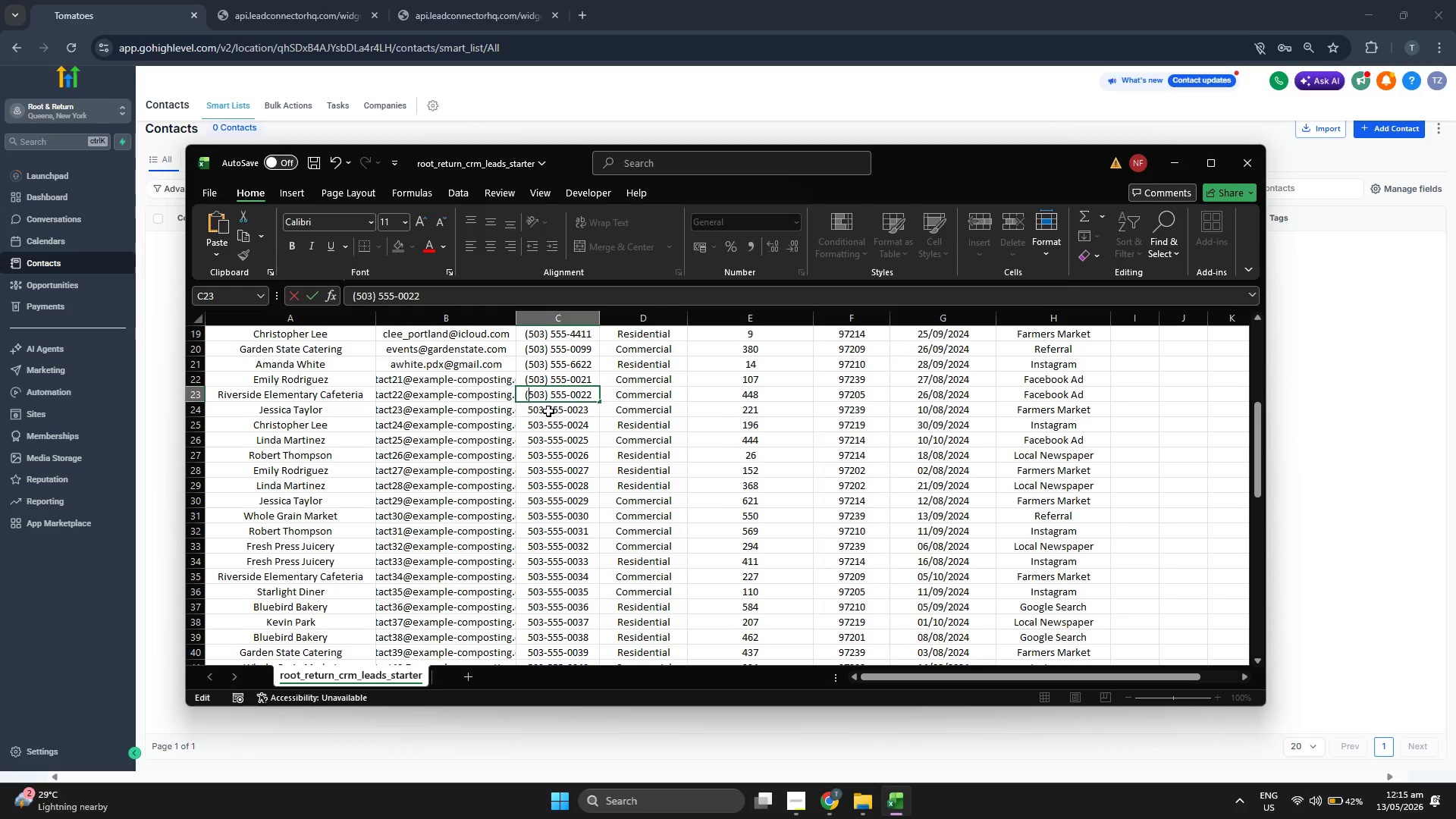 
double_click([546, 410])
 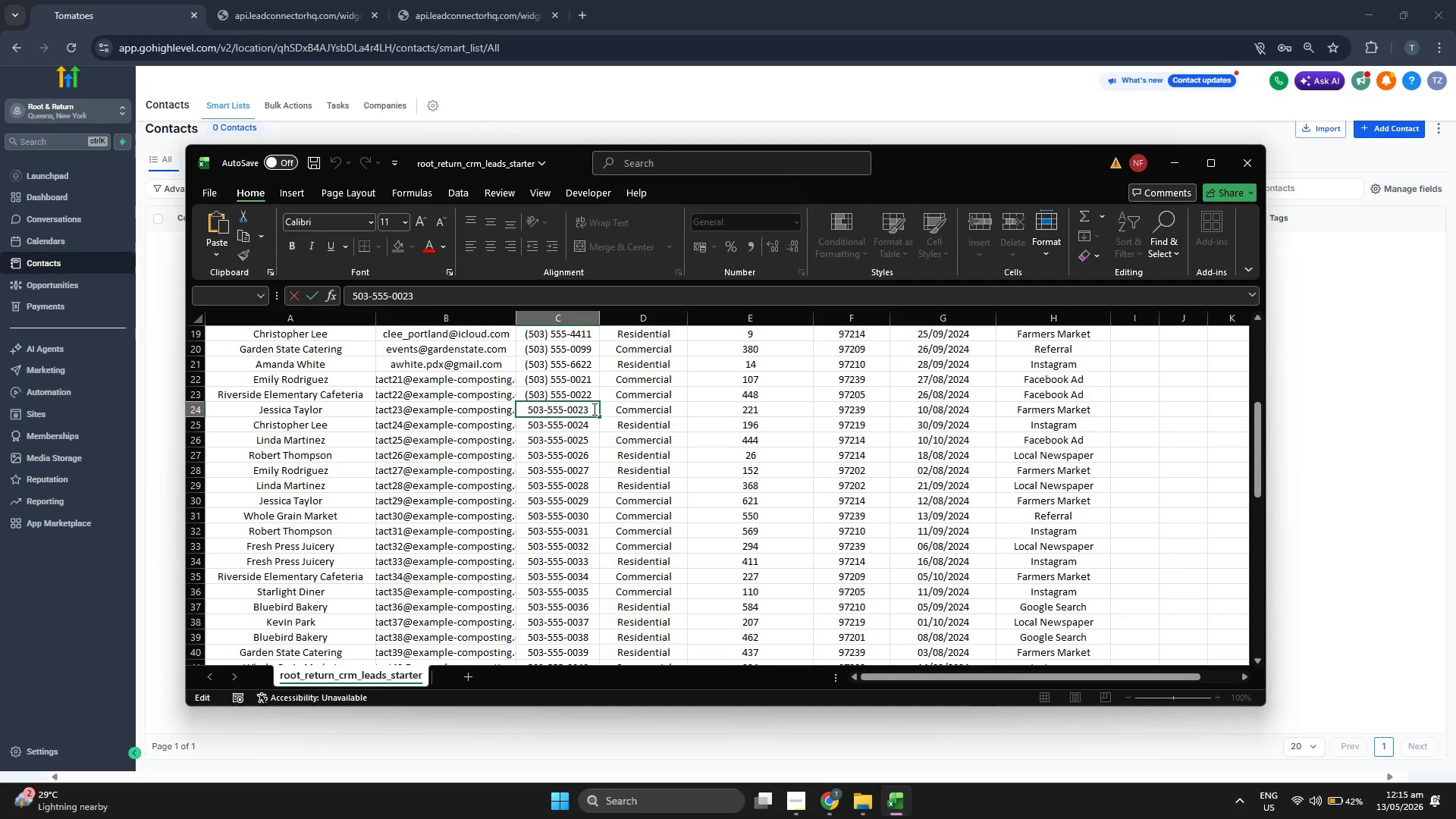 
key(Backspace)
 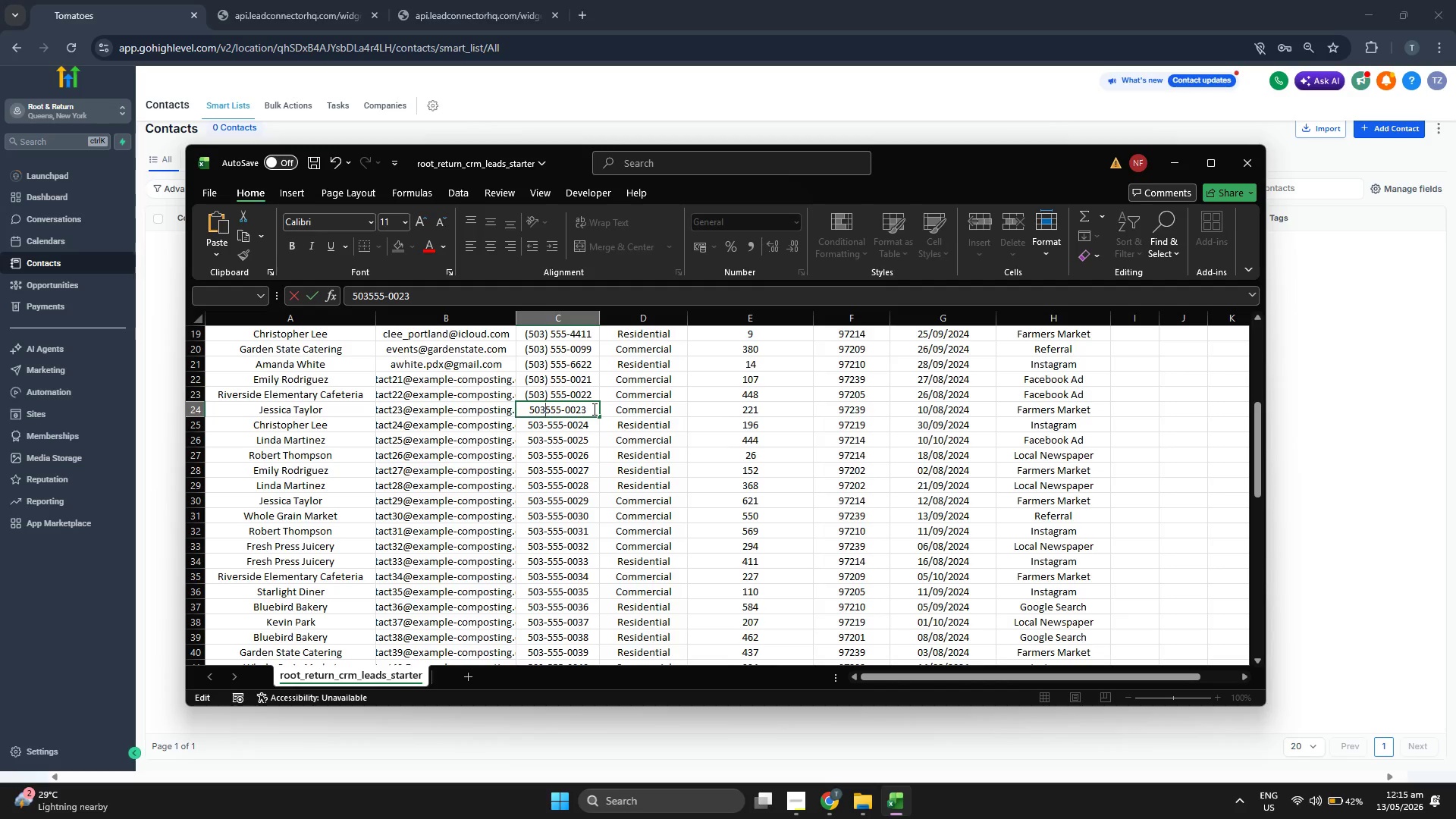 
key(Shift+0)
 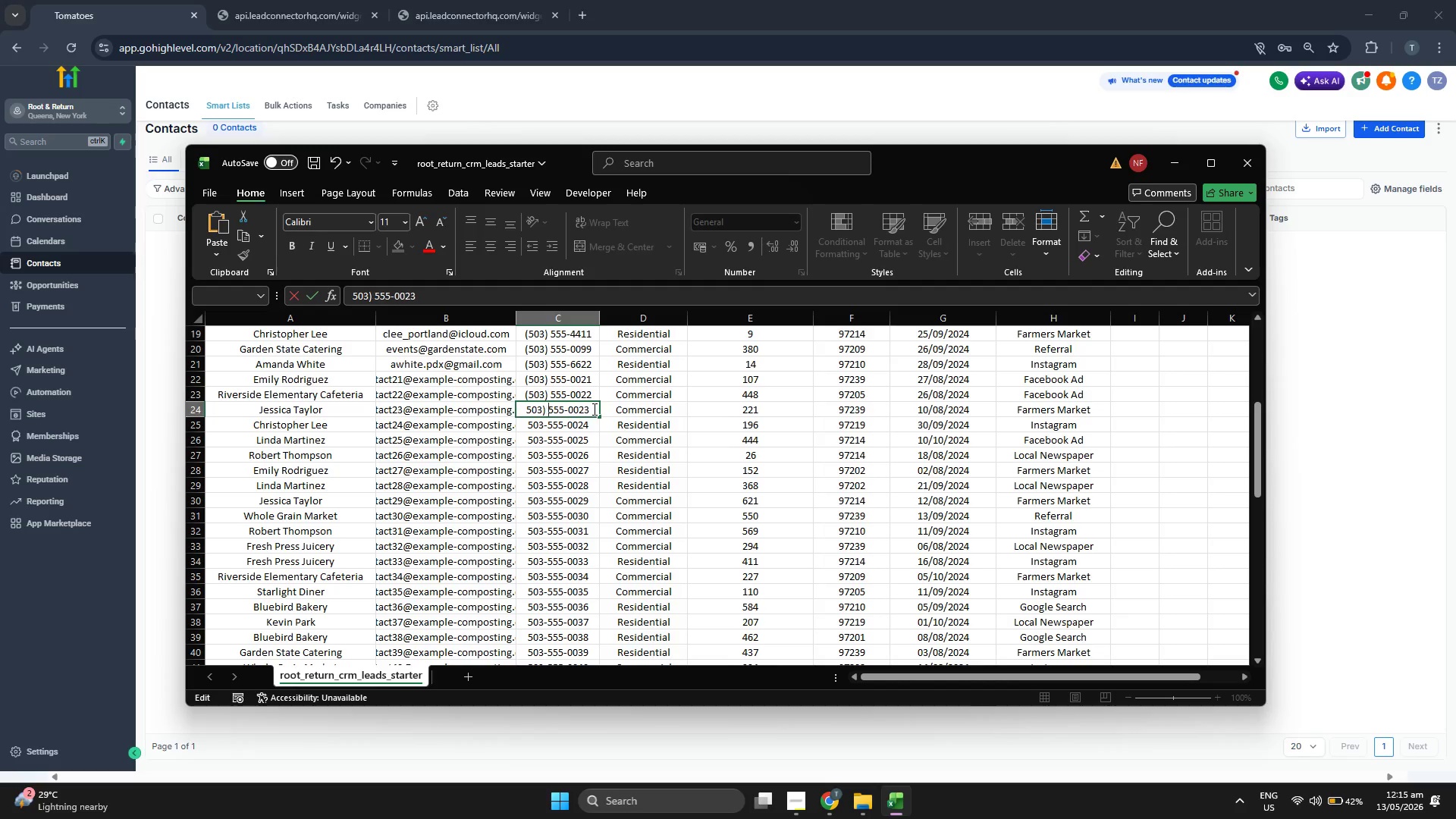 
key(Space)
 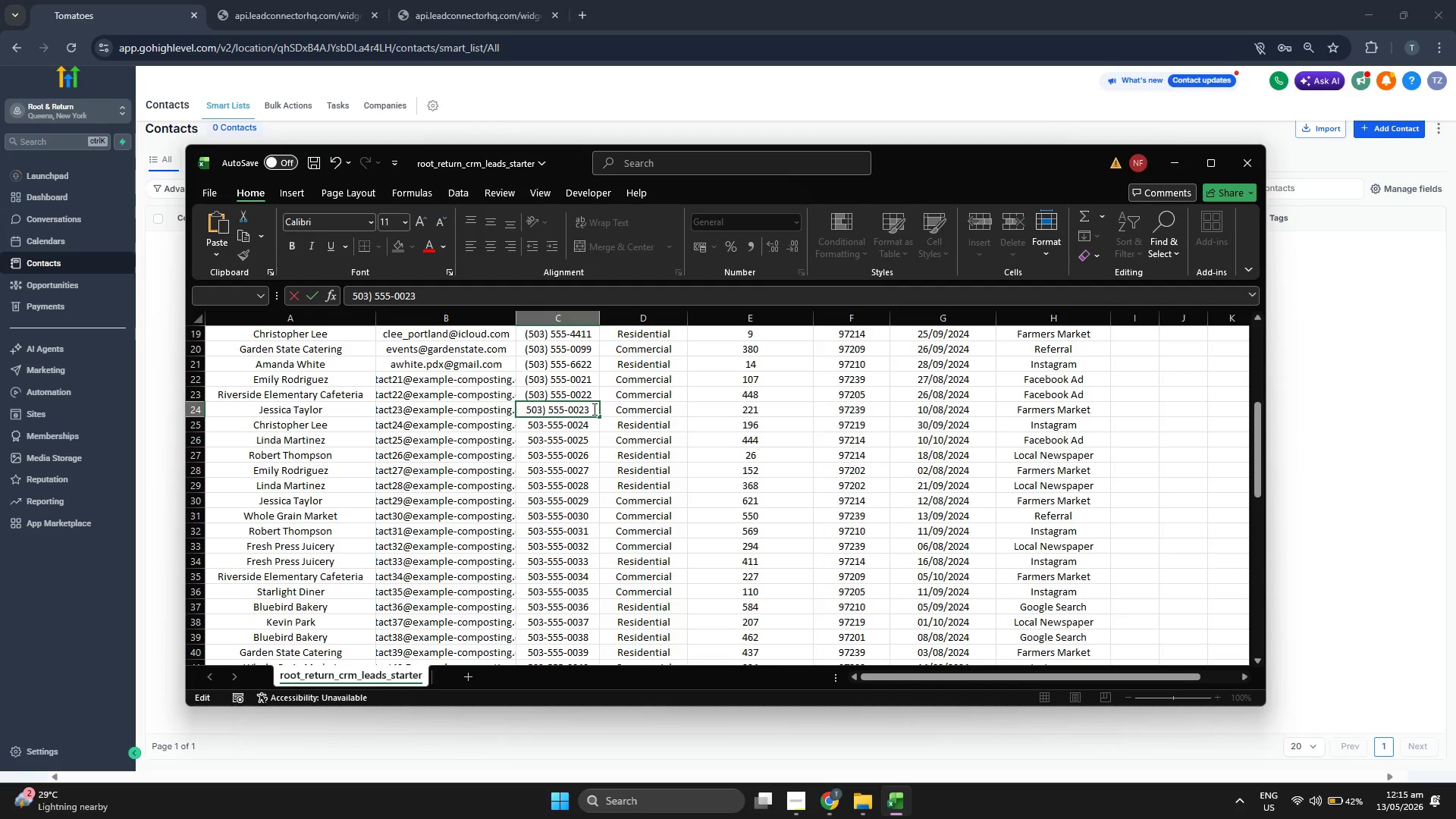 
key(ArrowLeft)
 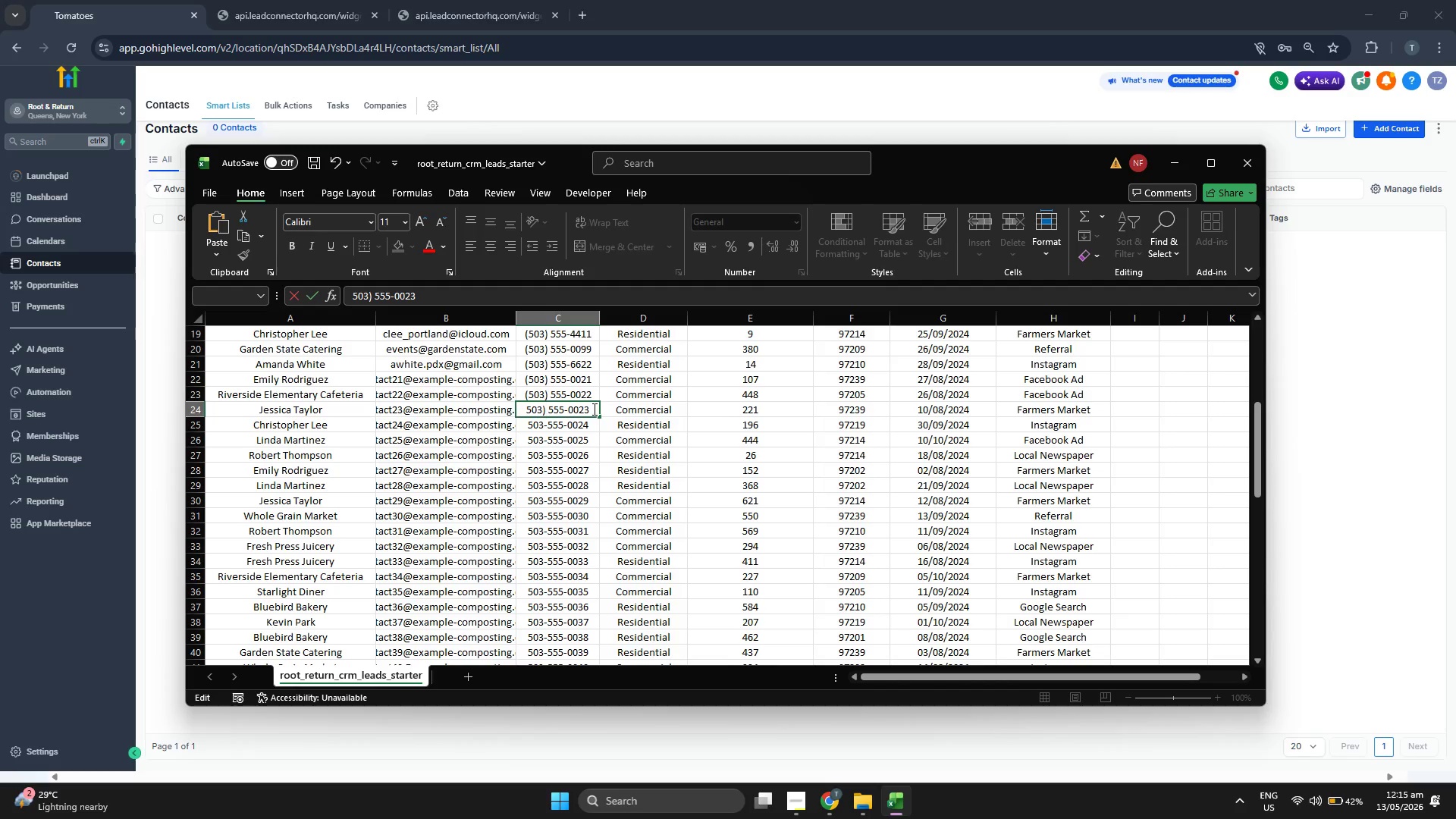 
key(ArrowLeft)
 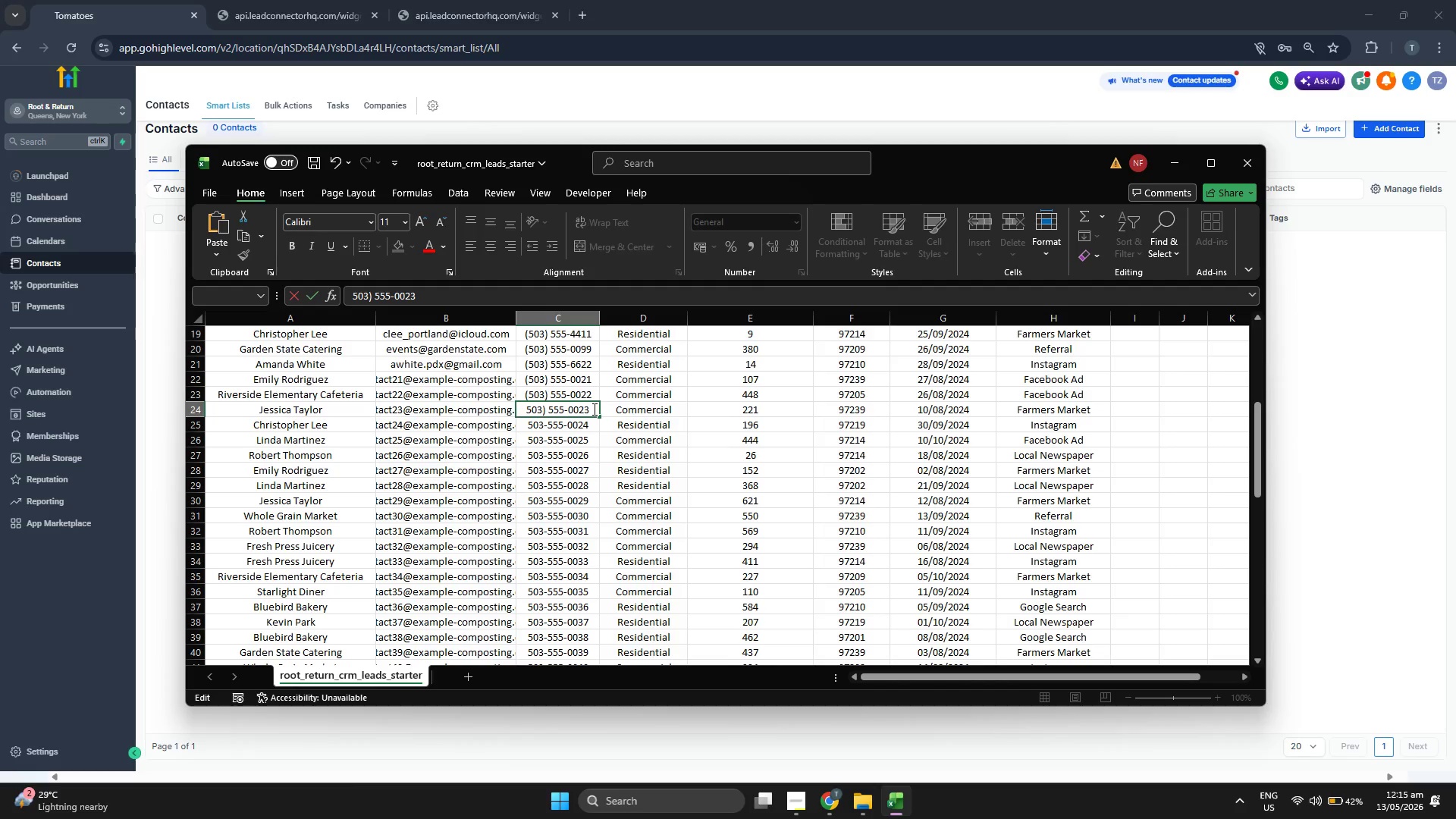 
key(ArrowLeft)
 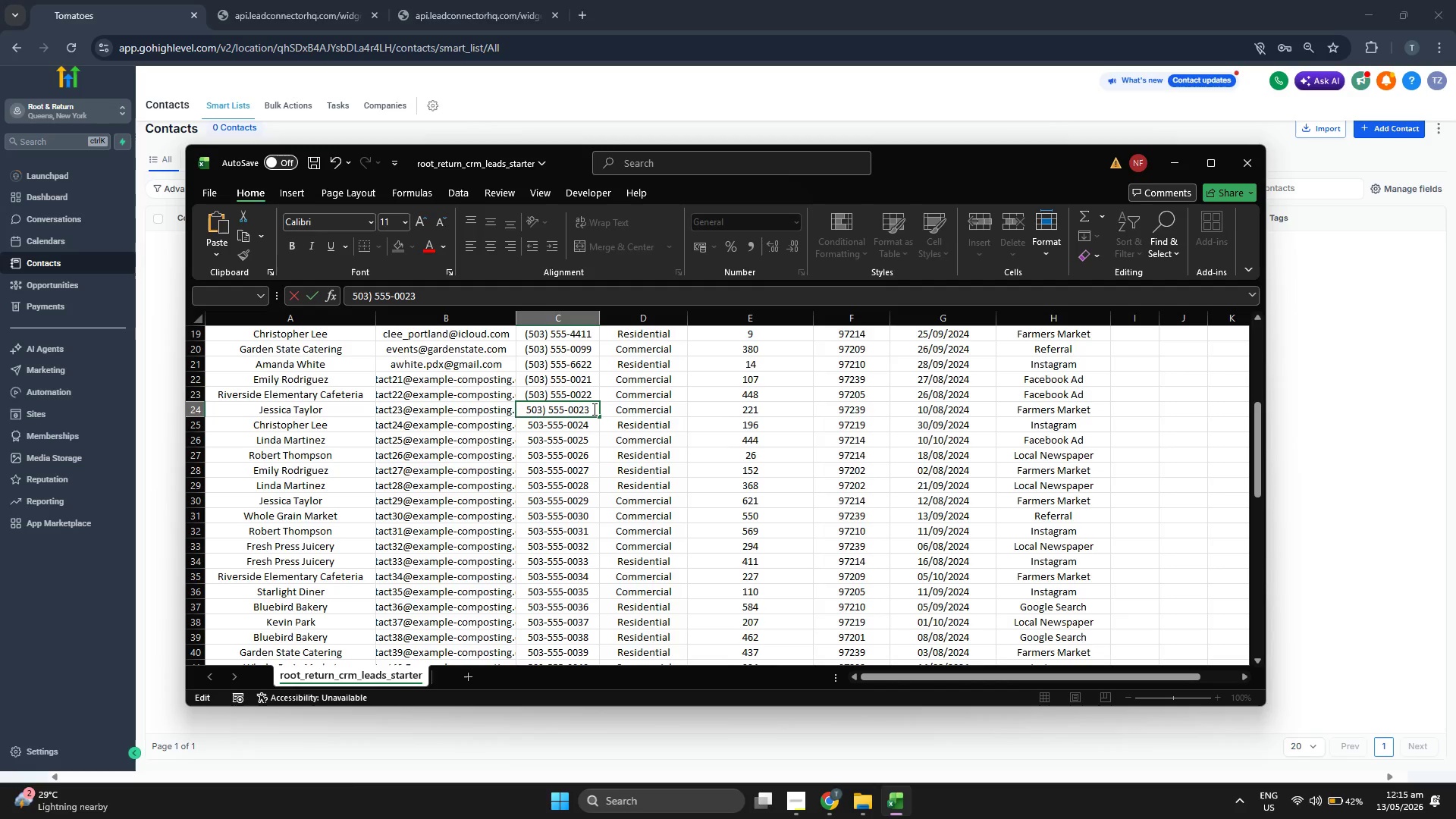 
key(ArrowLeft)
 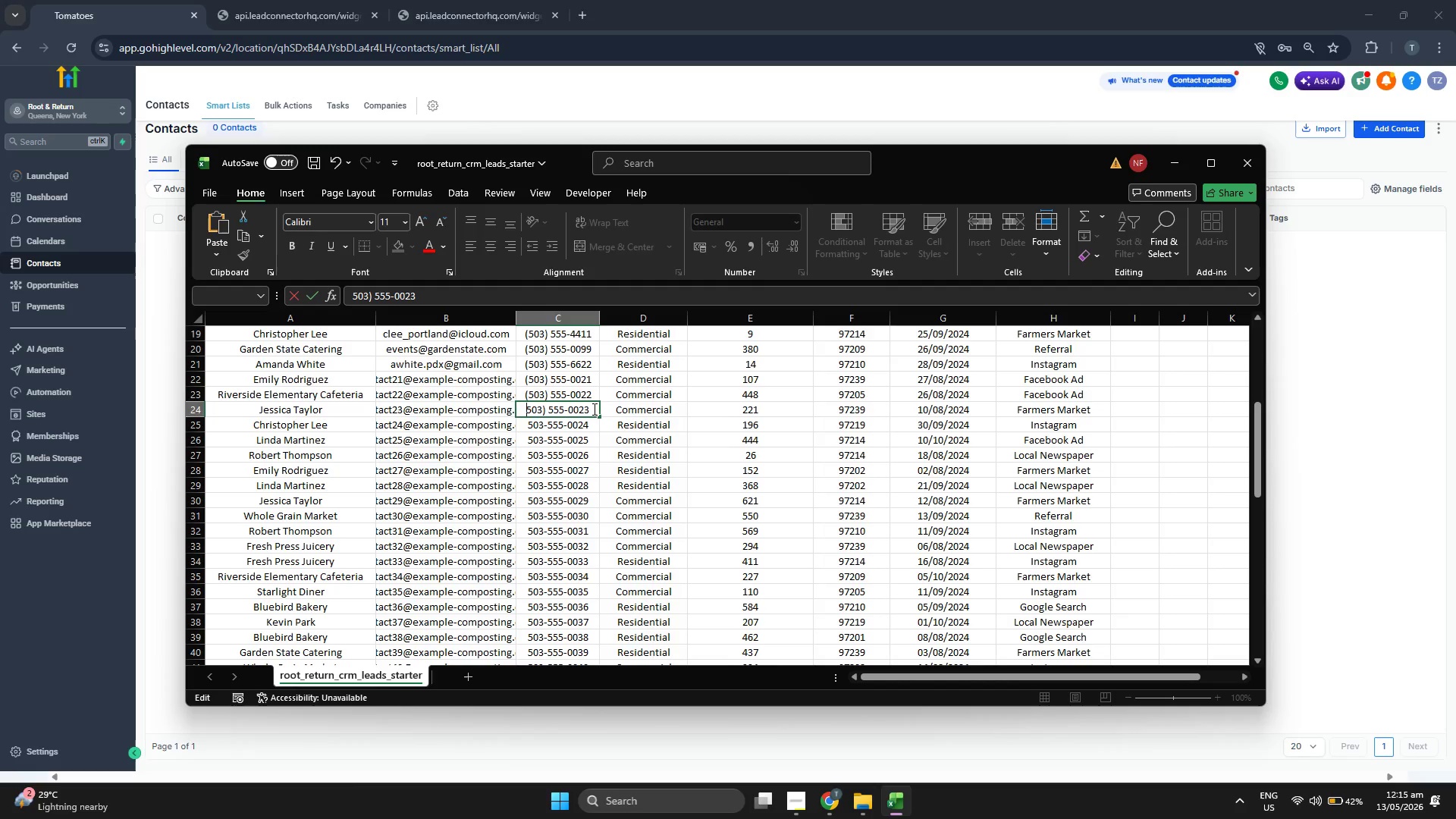 
key(ArrowLeft)
 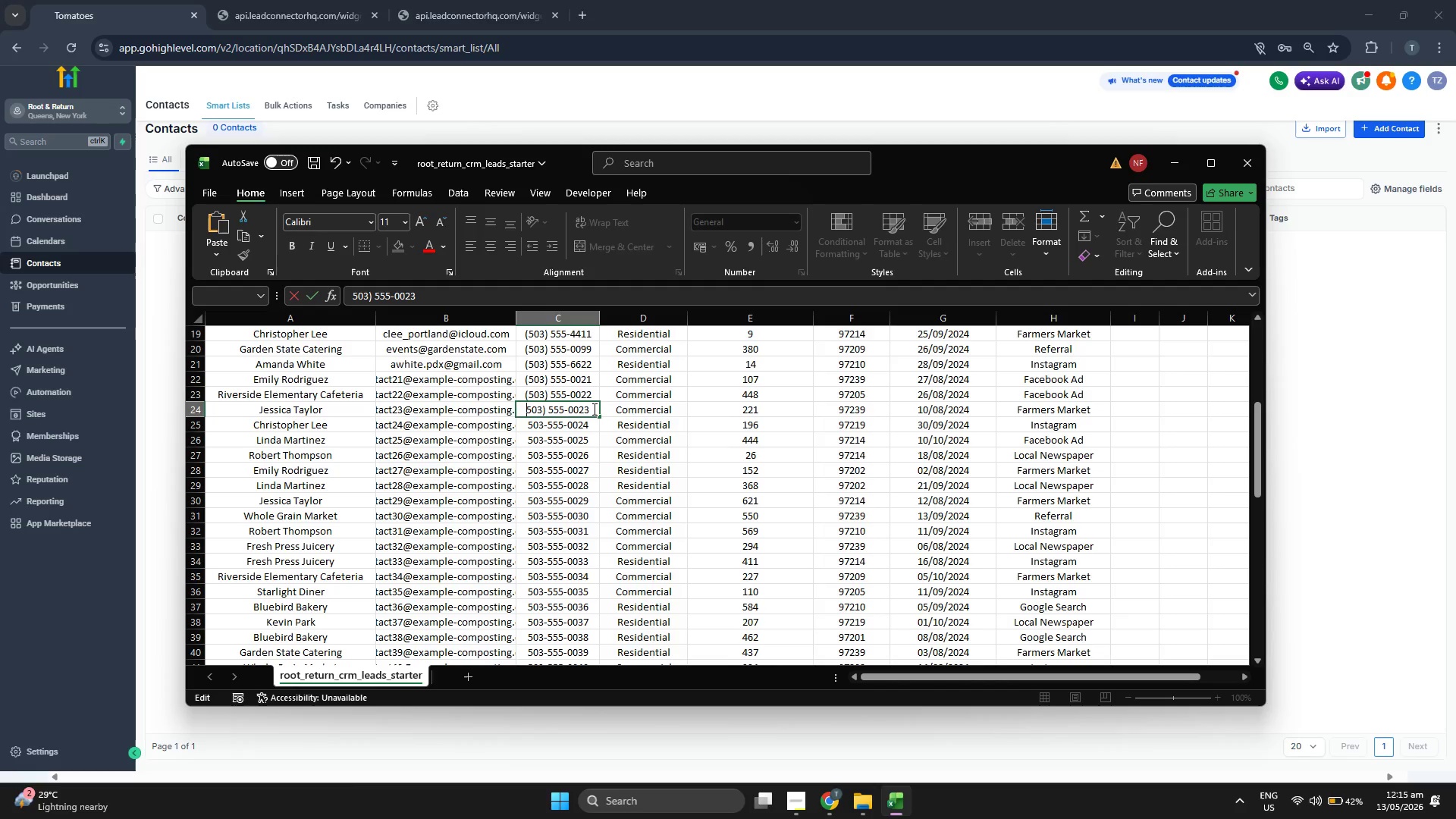 
key(ArrowLeft)
 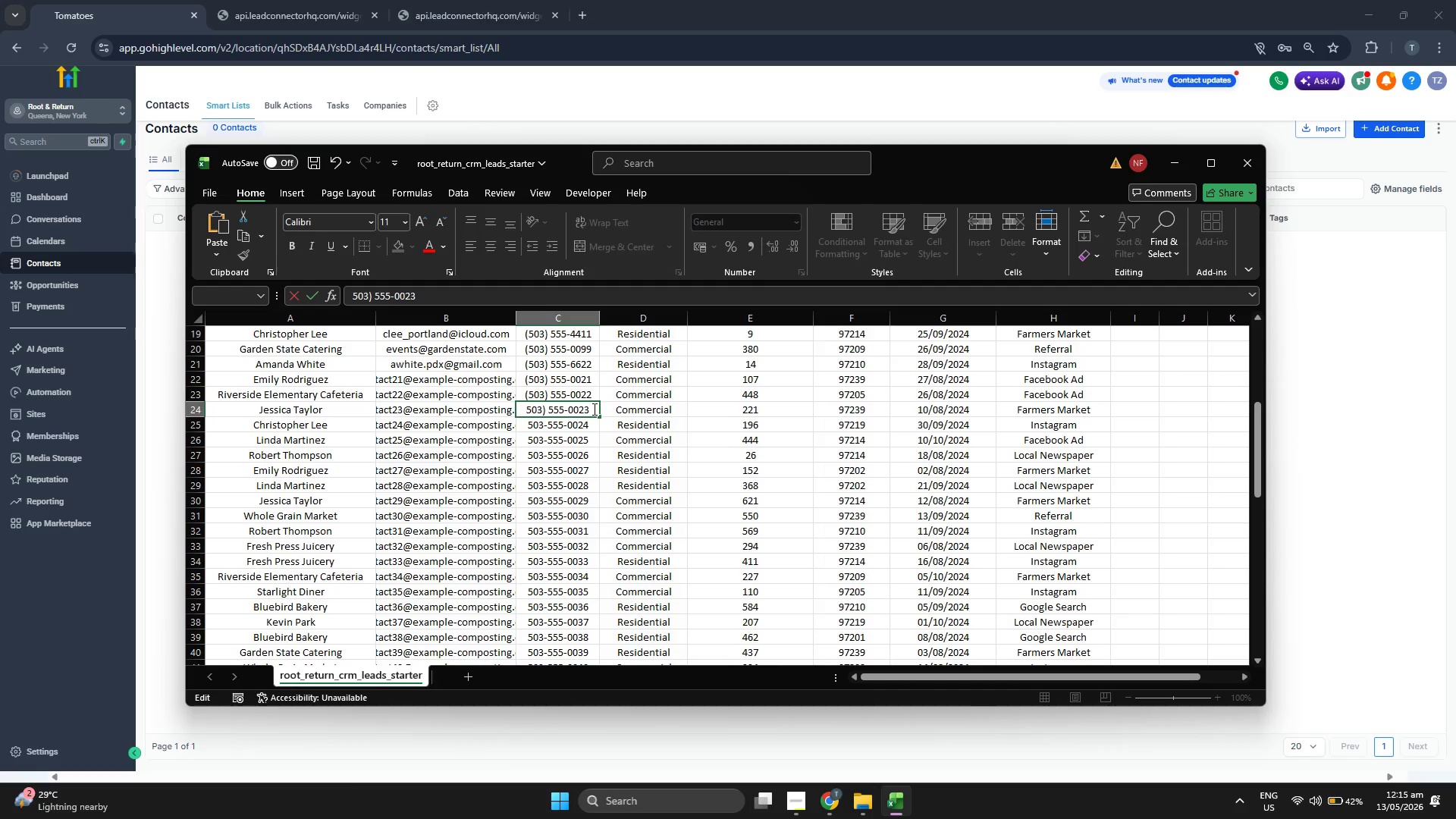 
key(Shift+9)
 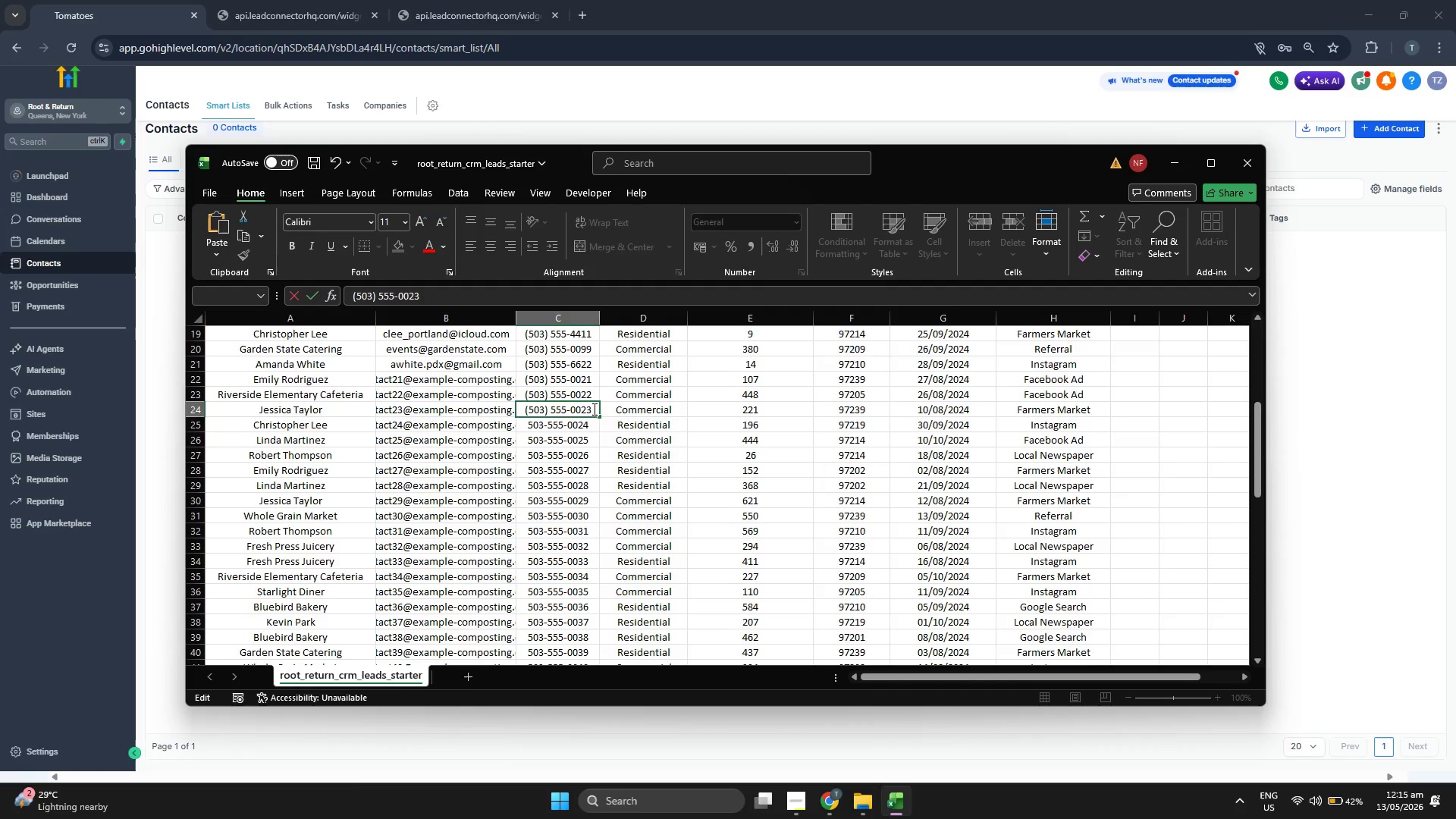 
scroll: coordinate [591, 415], scroll_direction: up, amount: 4.0
 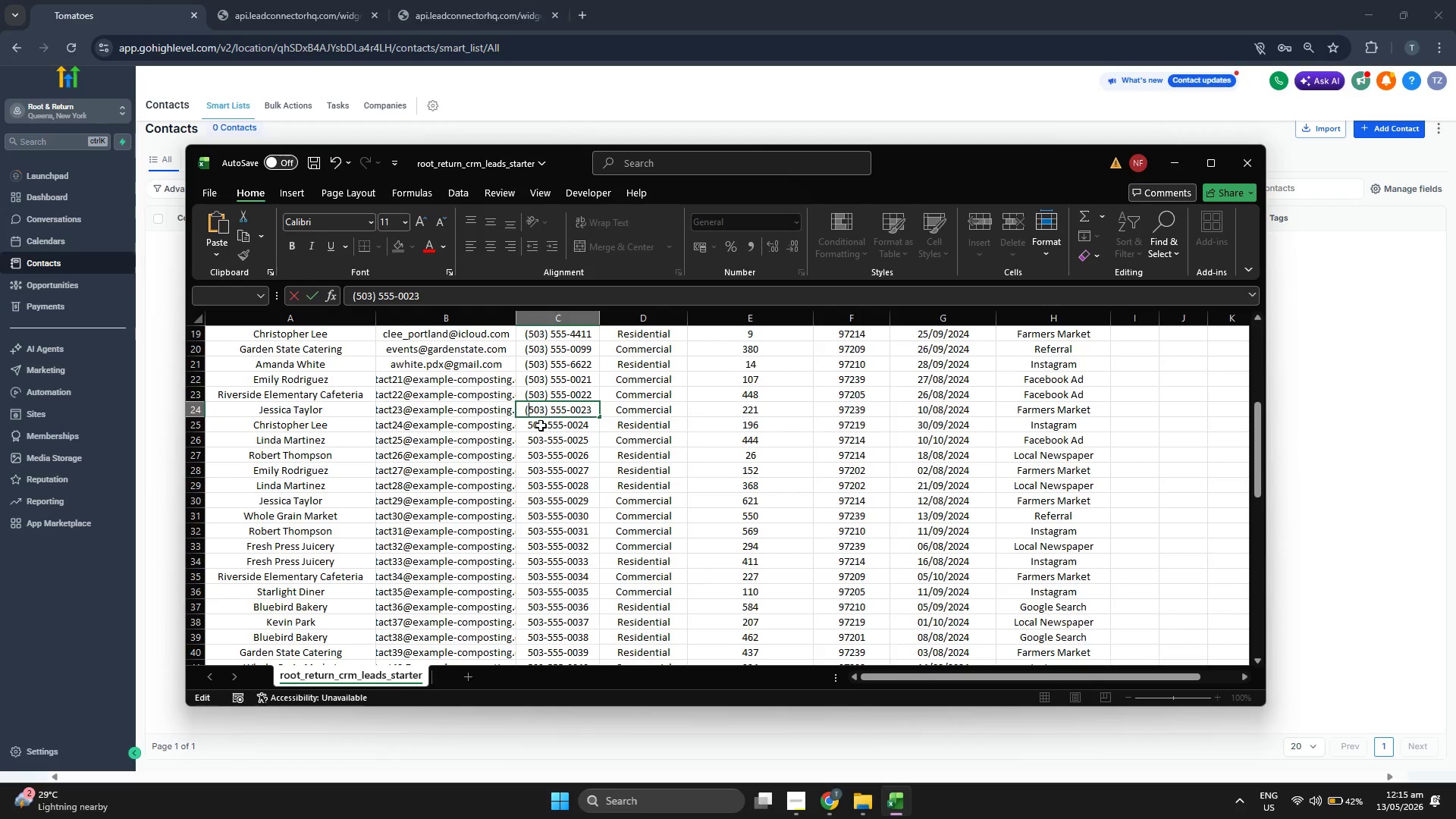 
double_click([542, 424])
 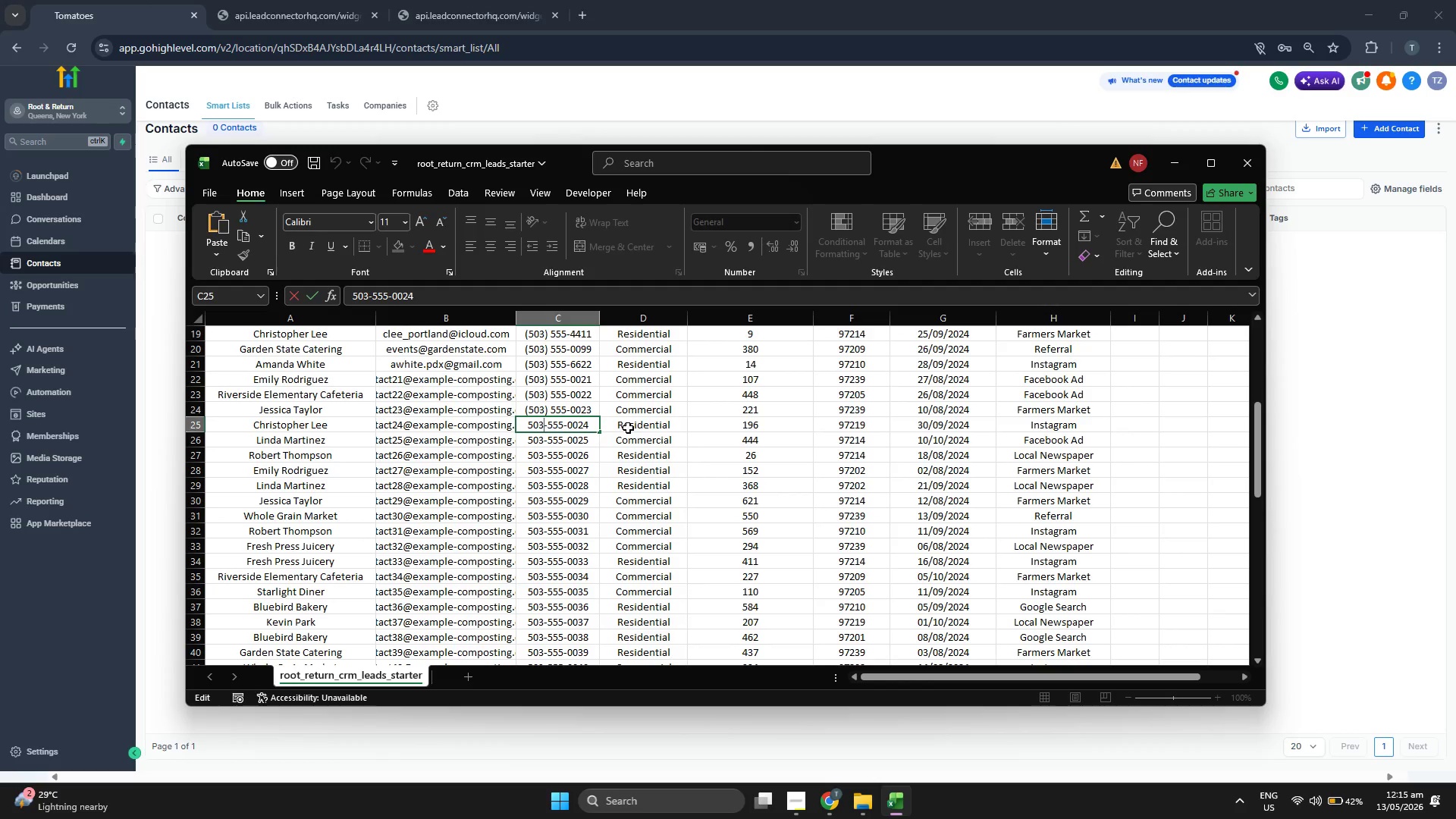 
key(ArrowRight)
 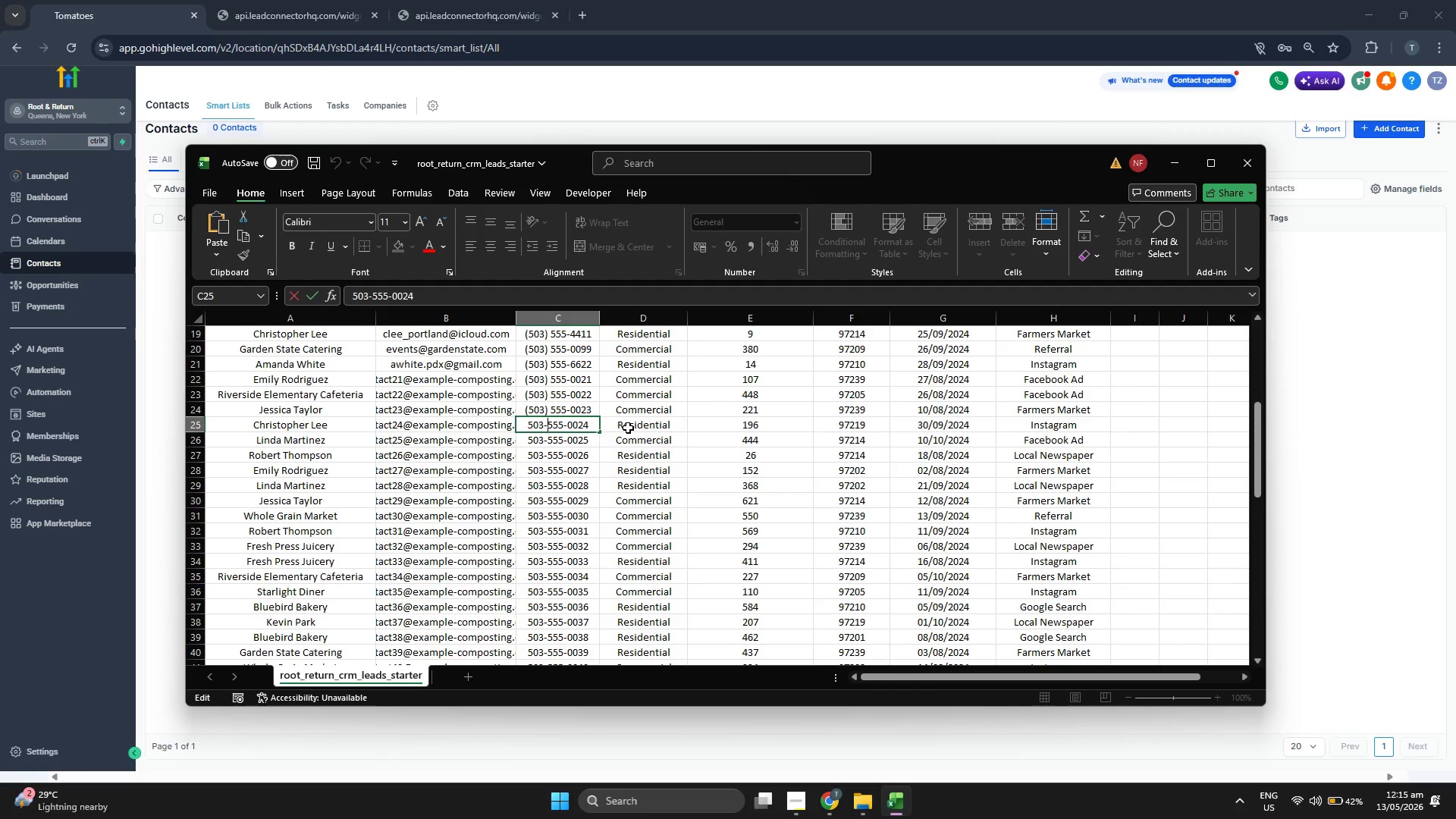 
key(Backspace)
 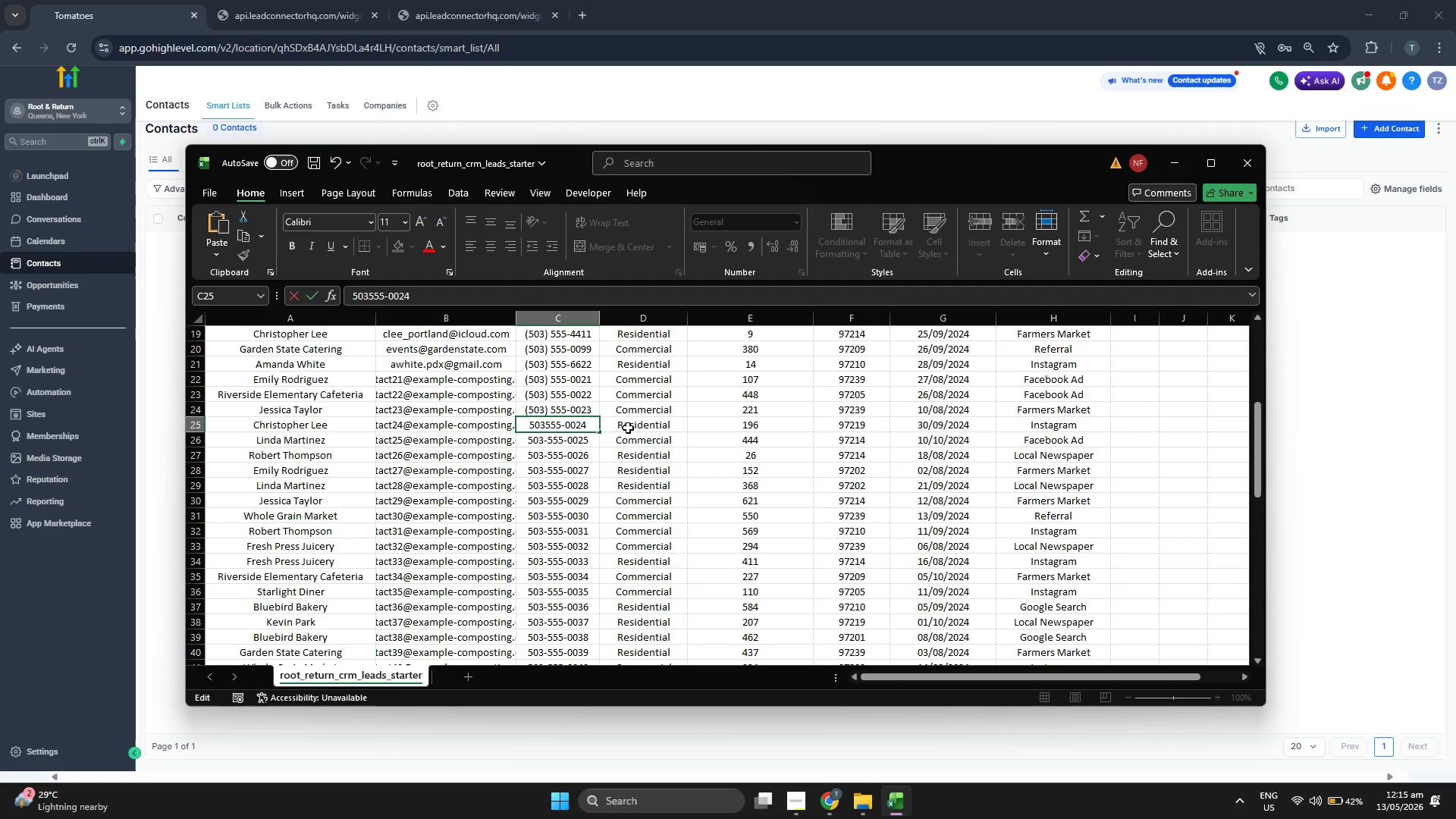 
key(Shift+0)
 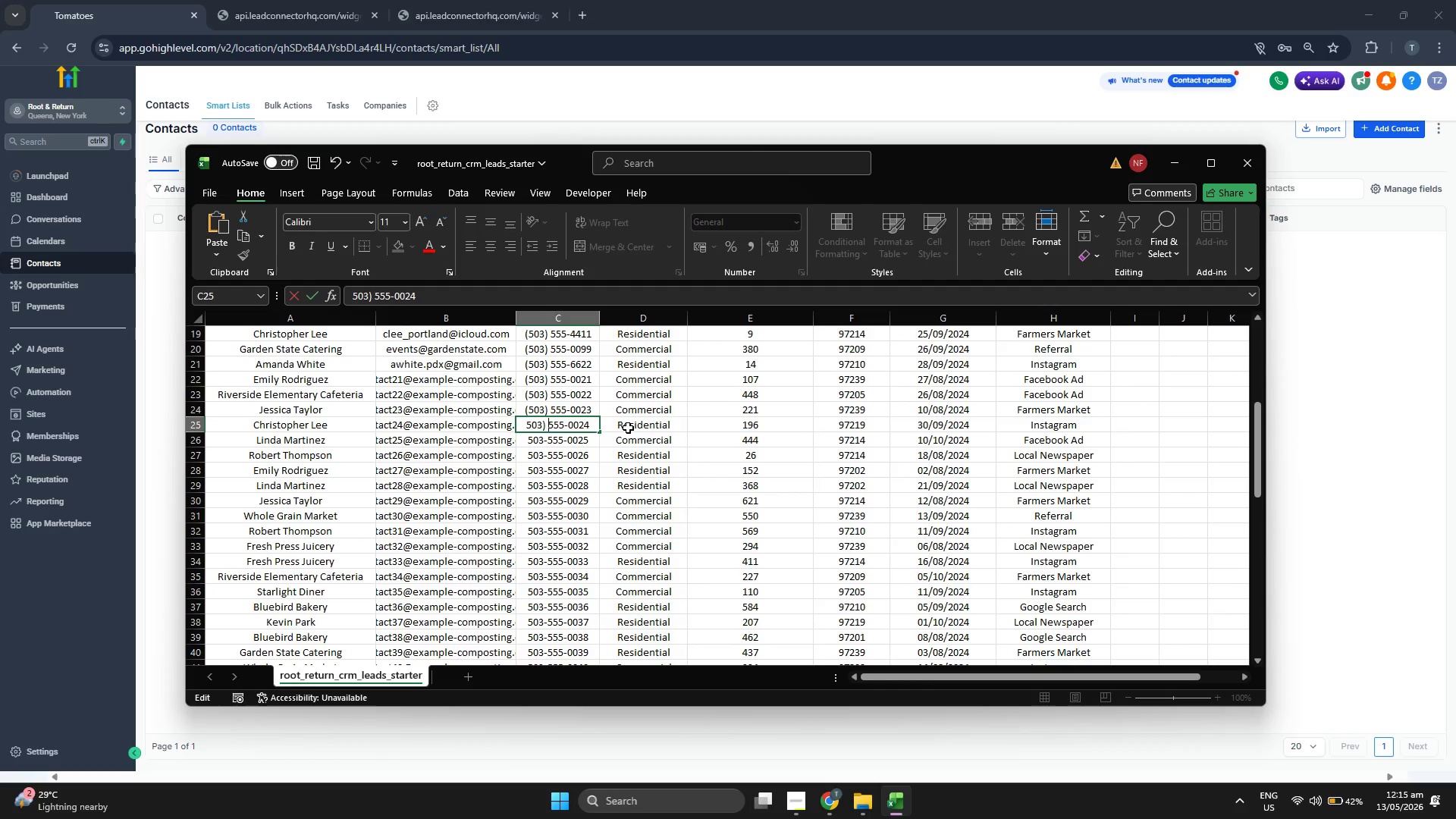 
key(Shift+Space)
 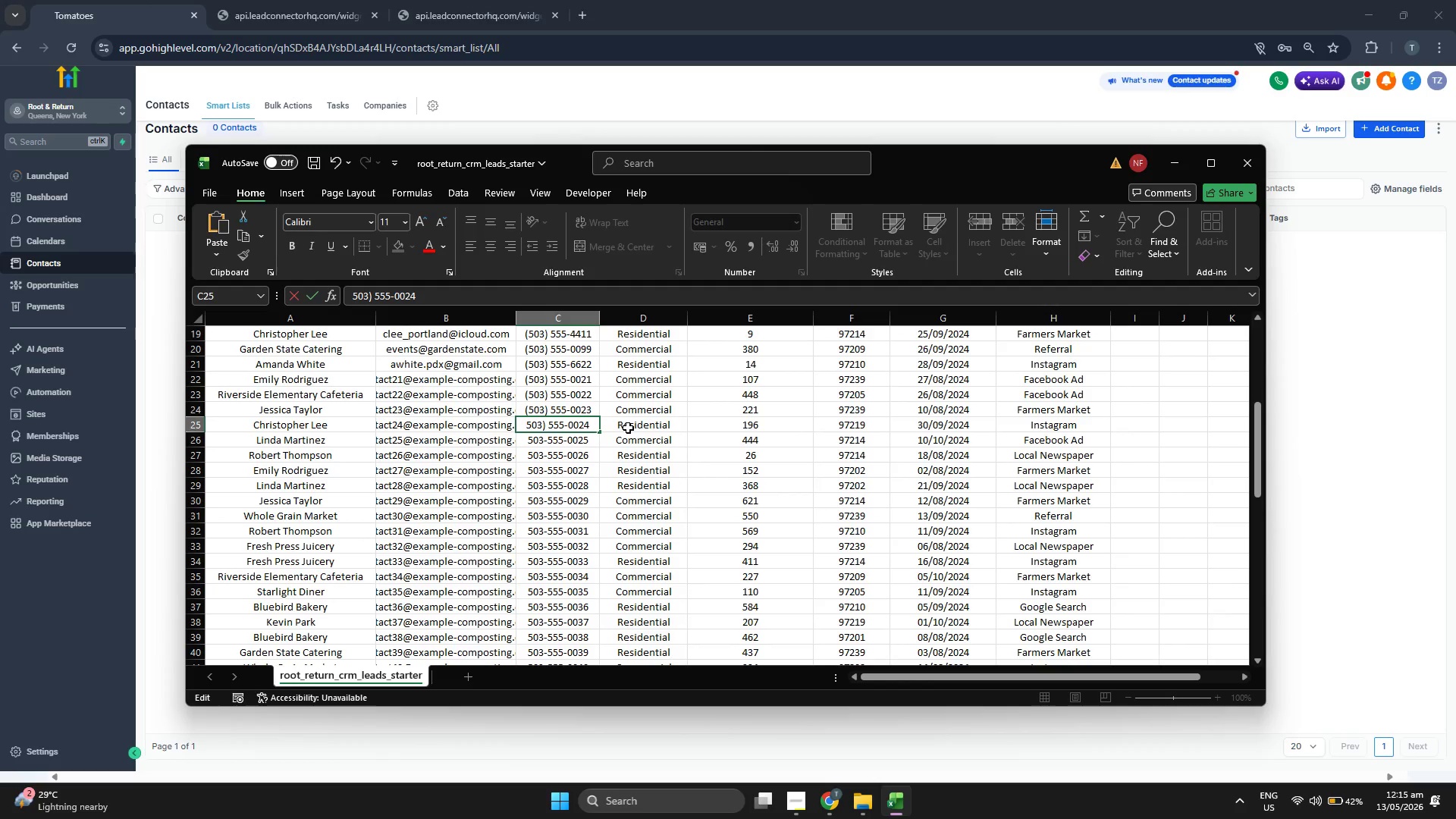 
key(ArrowLeft)
 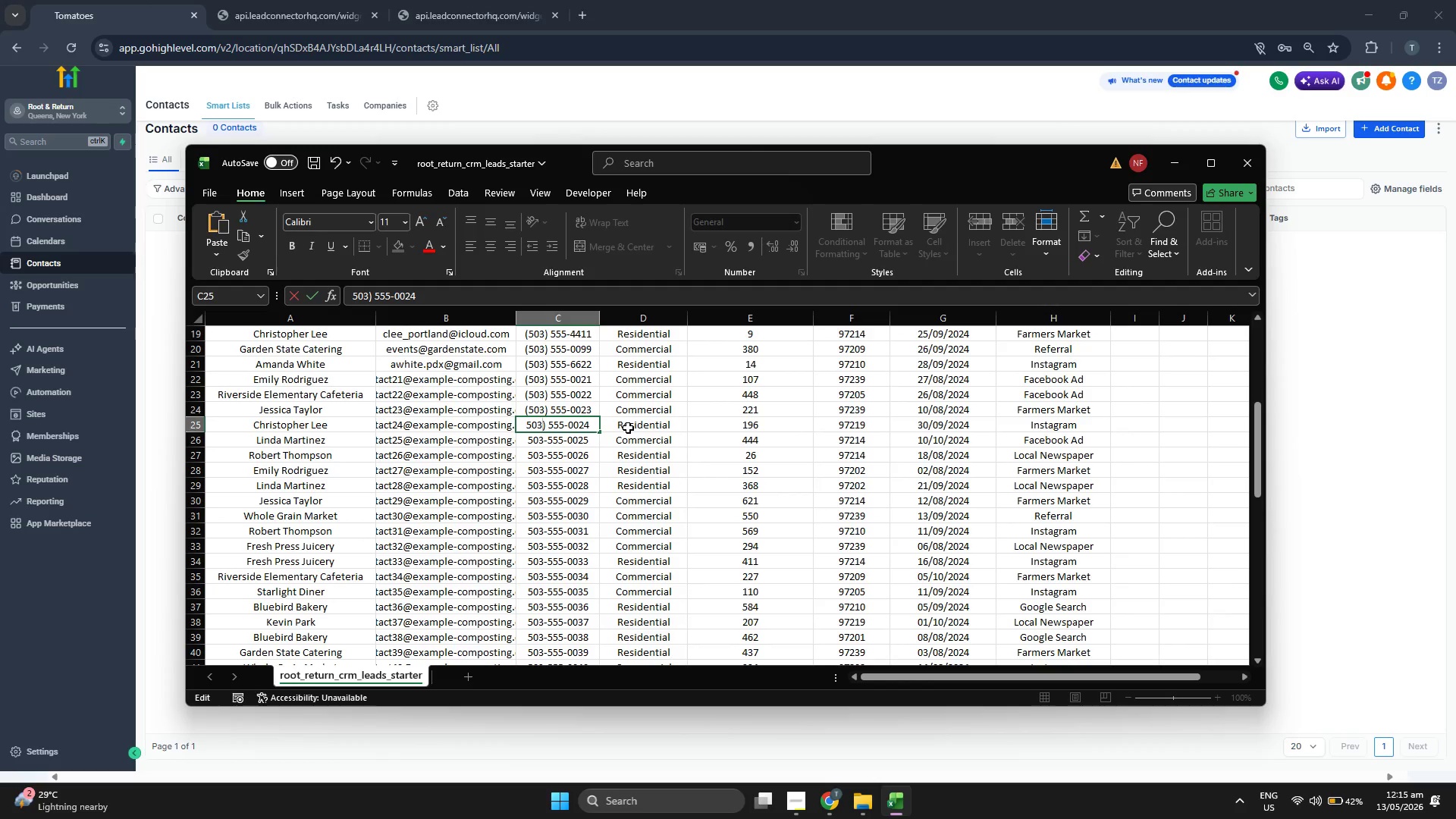 
key(ArrowLeft)
 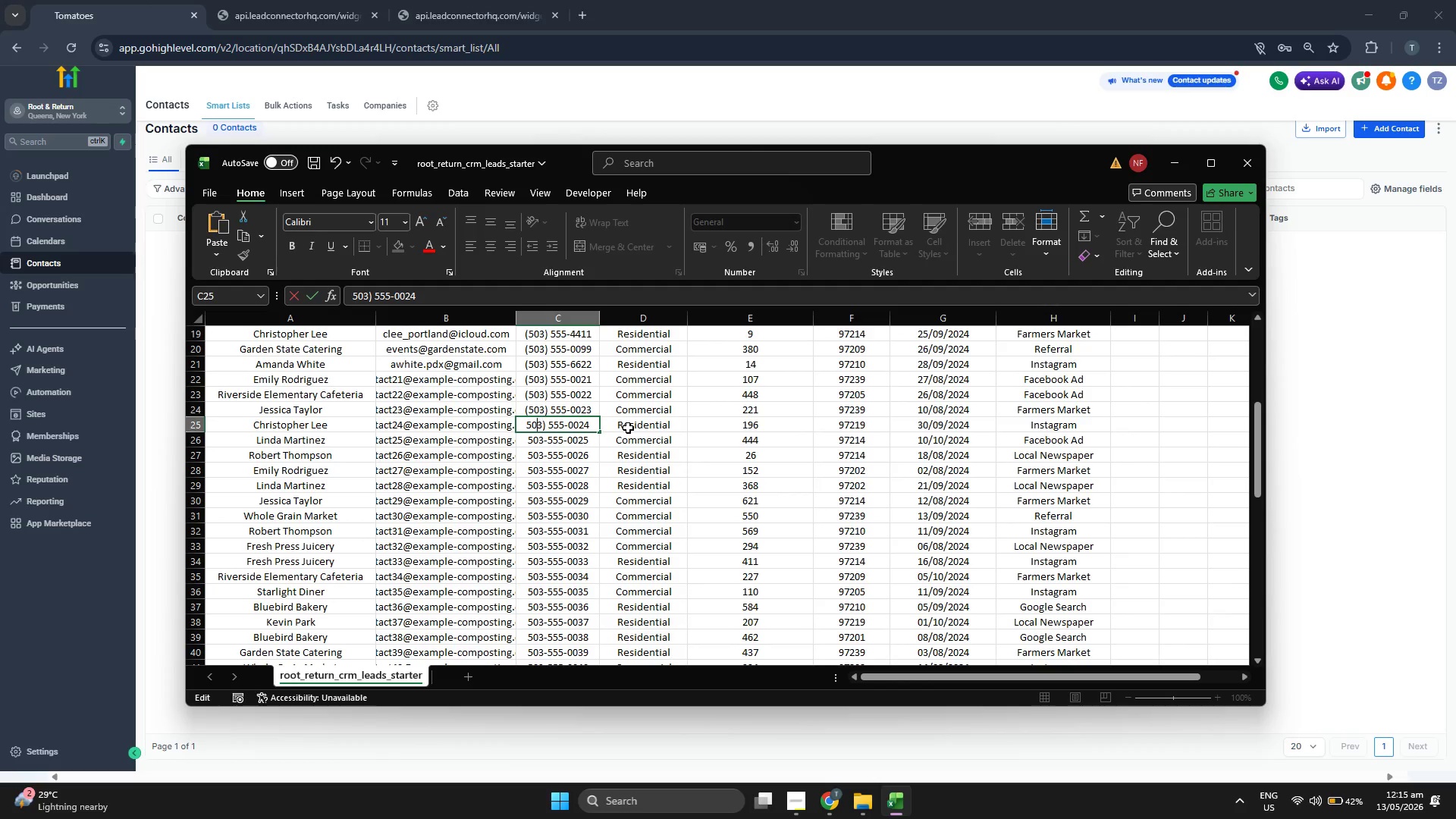 
key(ArrowLeft)
 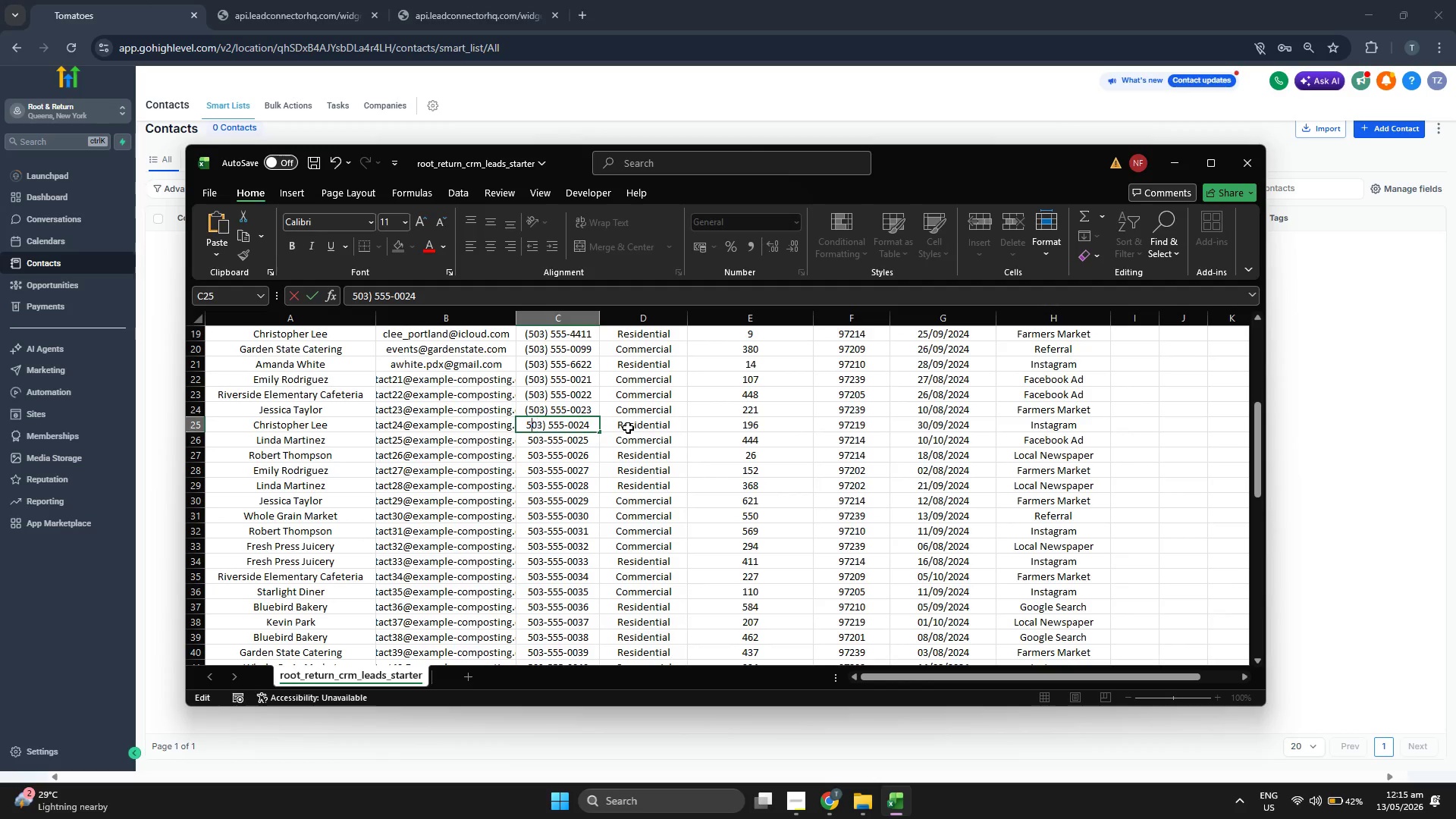 
key(ArrowLeft)
 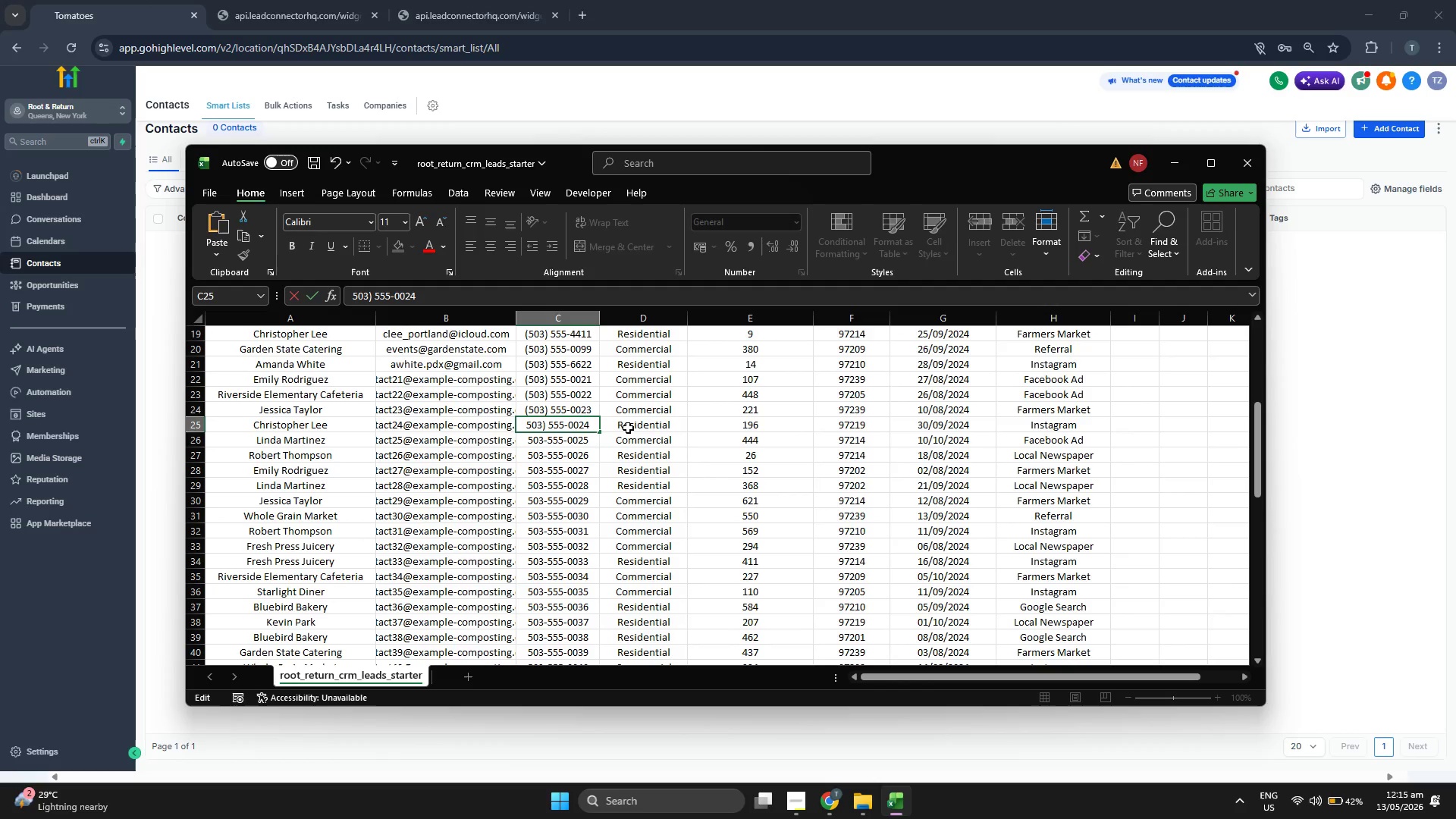 
key(ArrowLeft)
 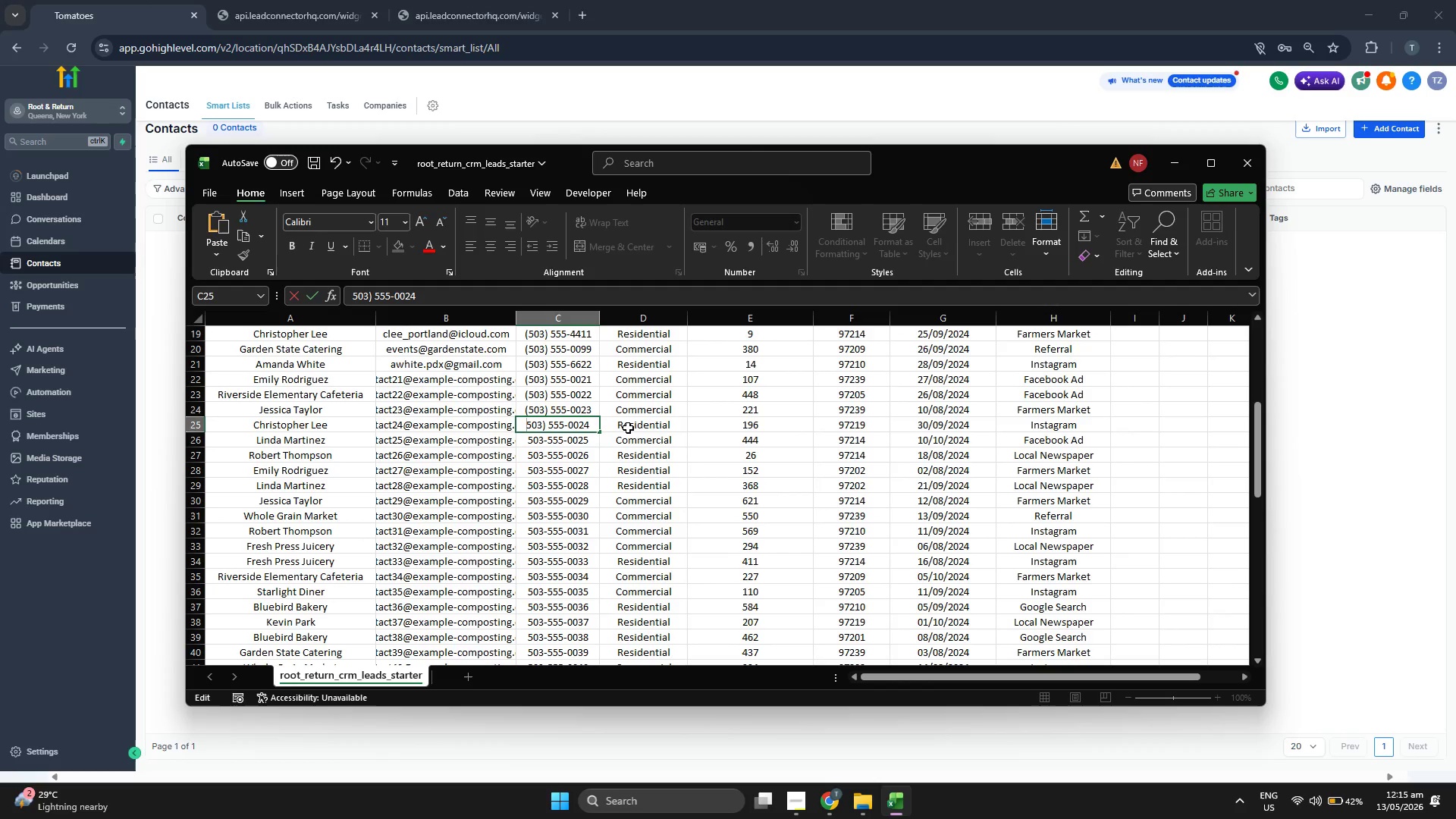 
key(Shift+9)
 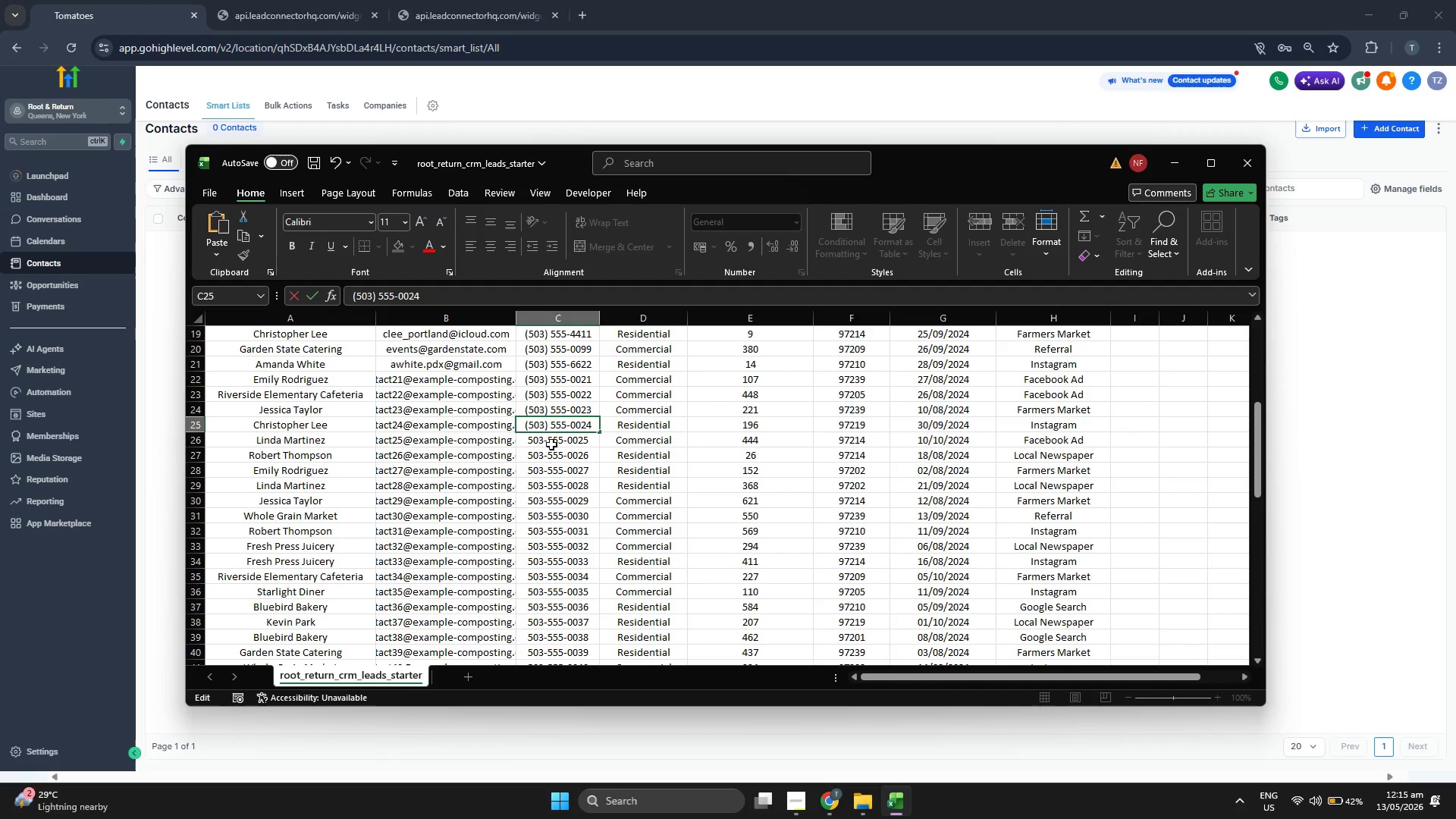 
double_click([550, 443])
 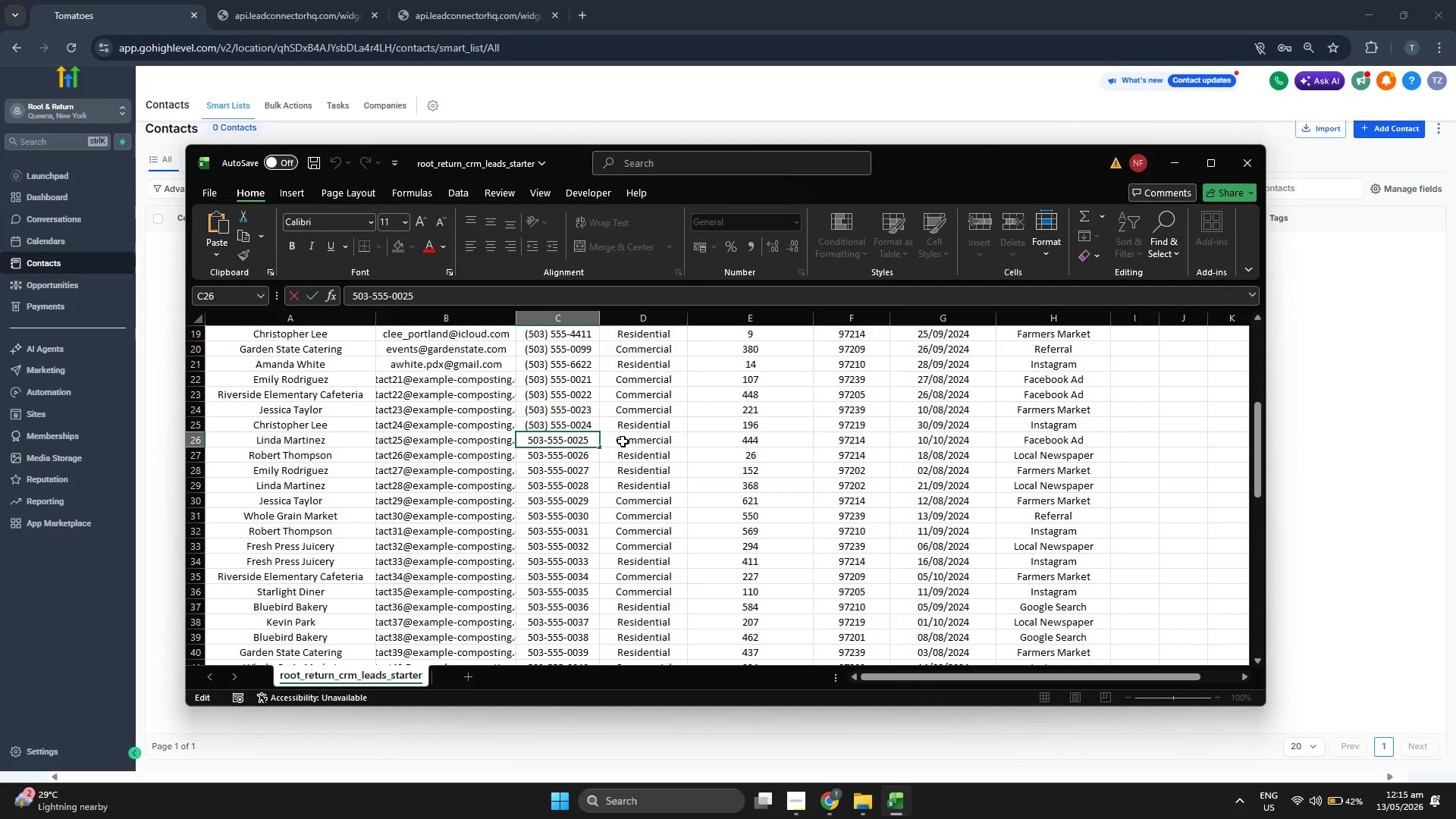 
key(Backspace)
 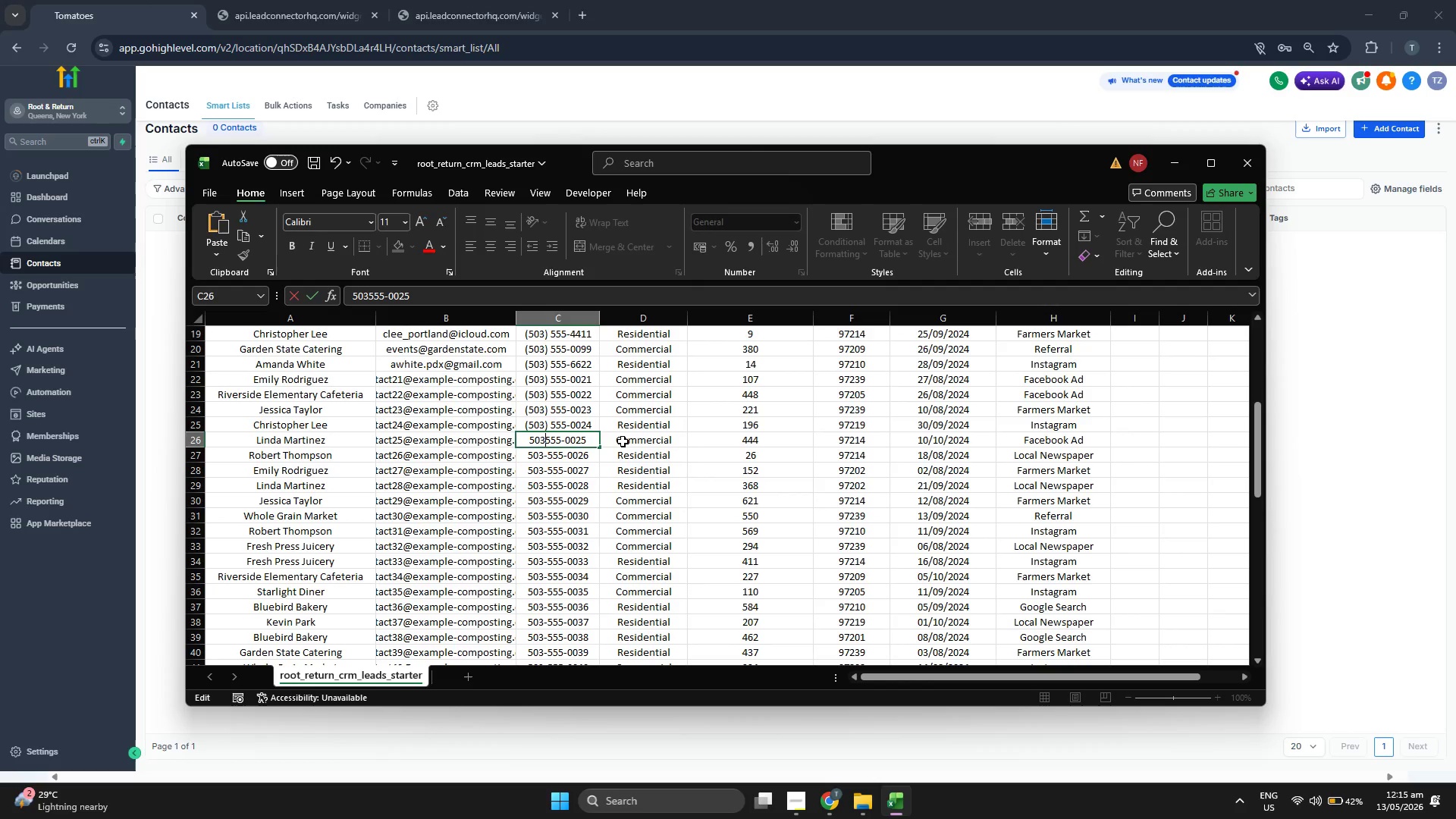 
key(Shift+0)
 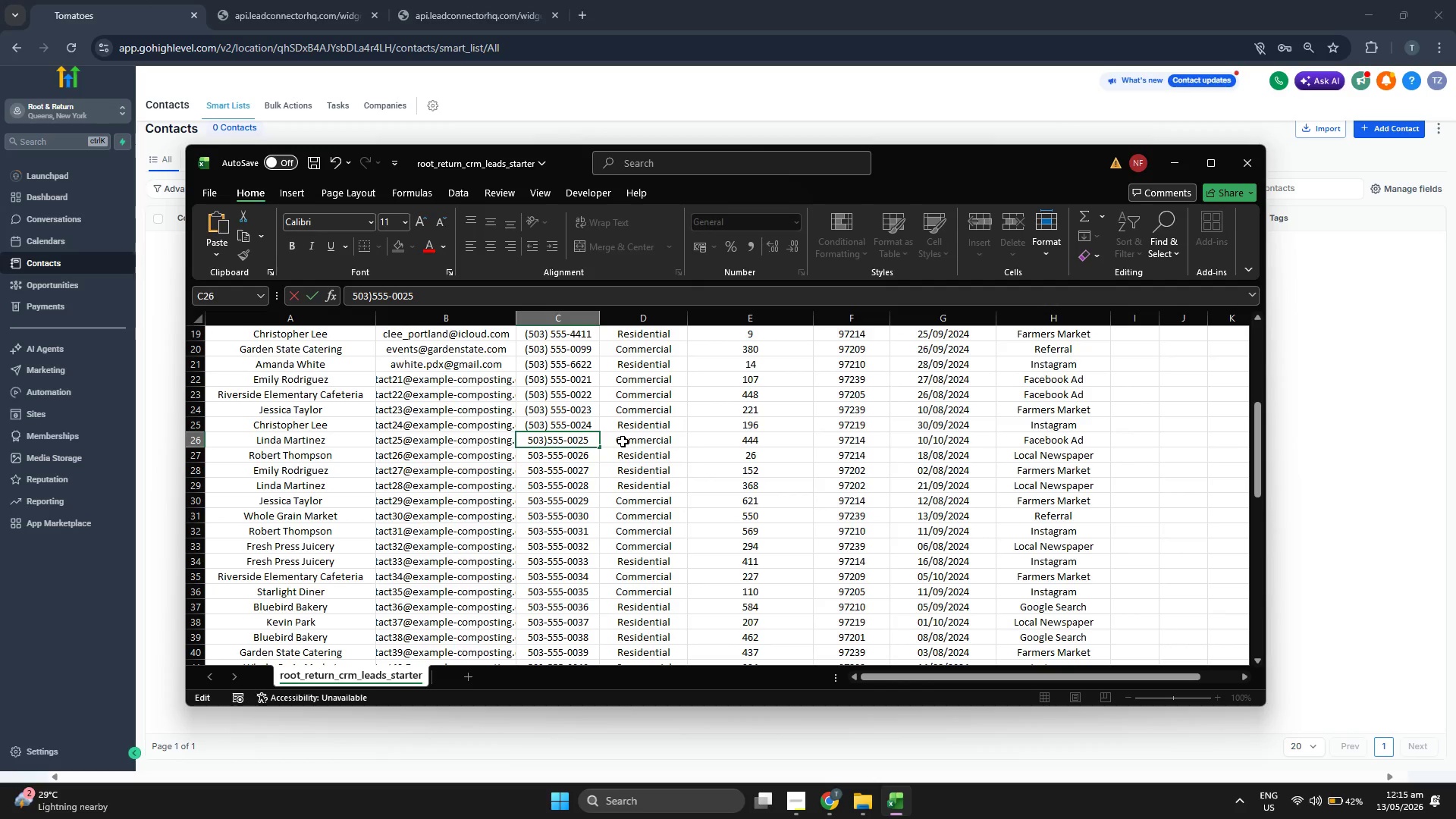 
key(Shift+Space)
 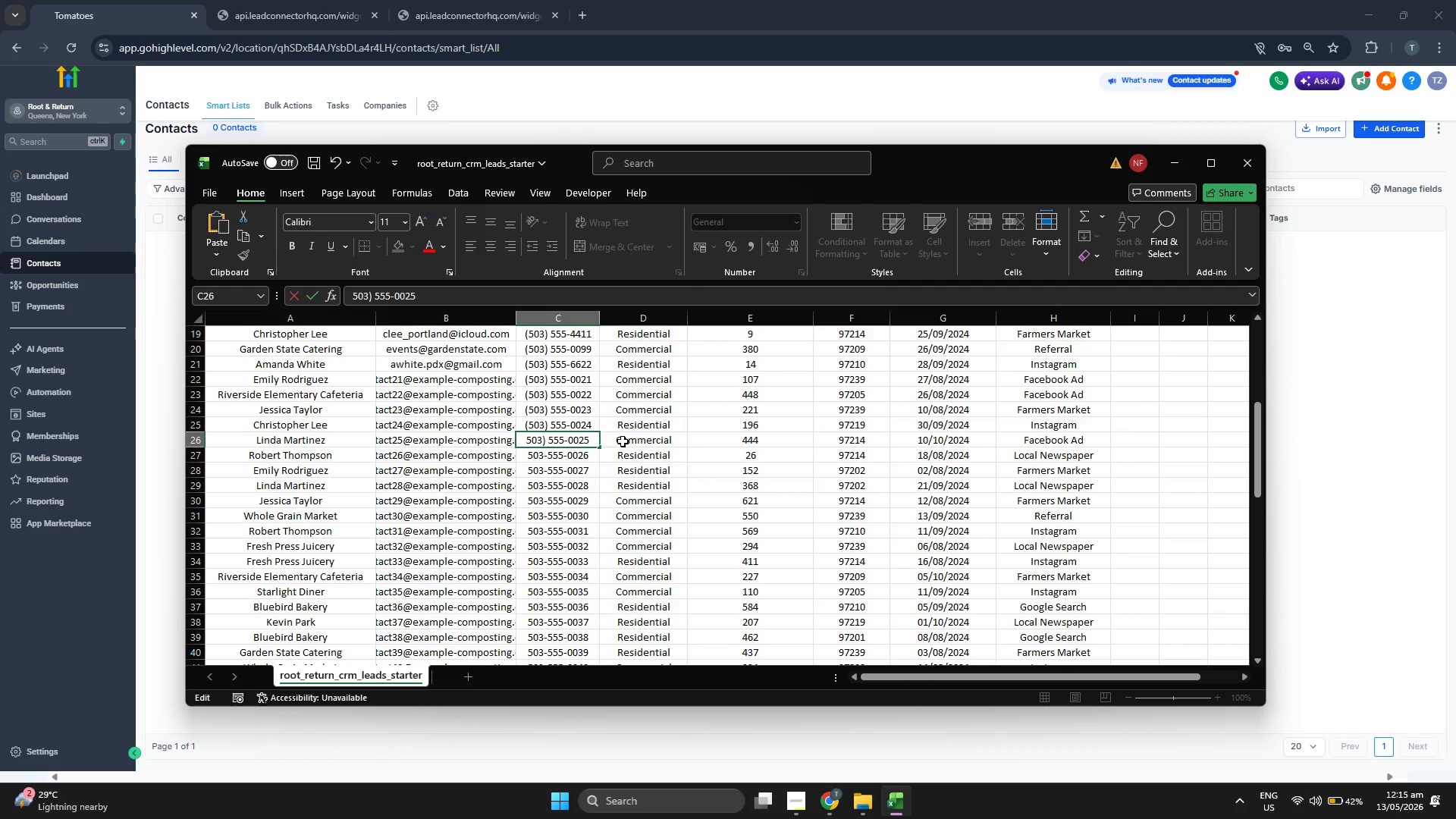 
key(ArrowLeft)
 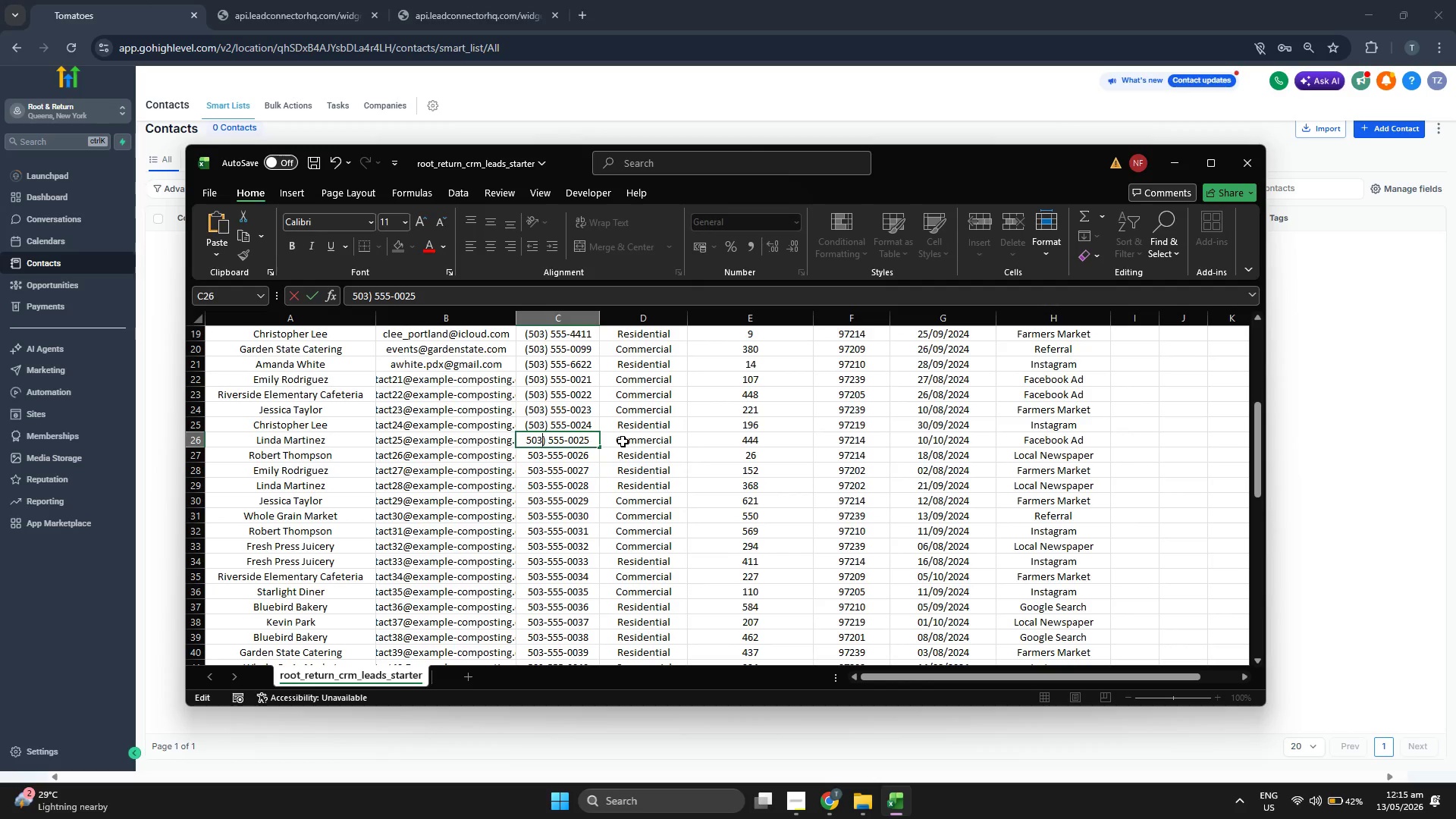 
key(ArrowLeft)
 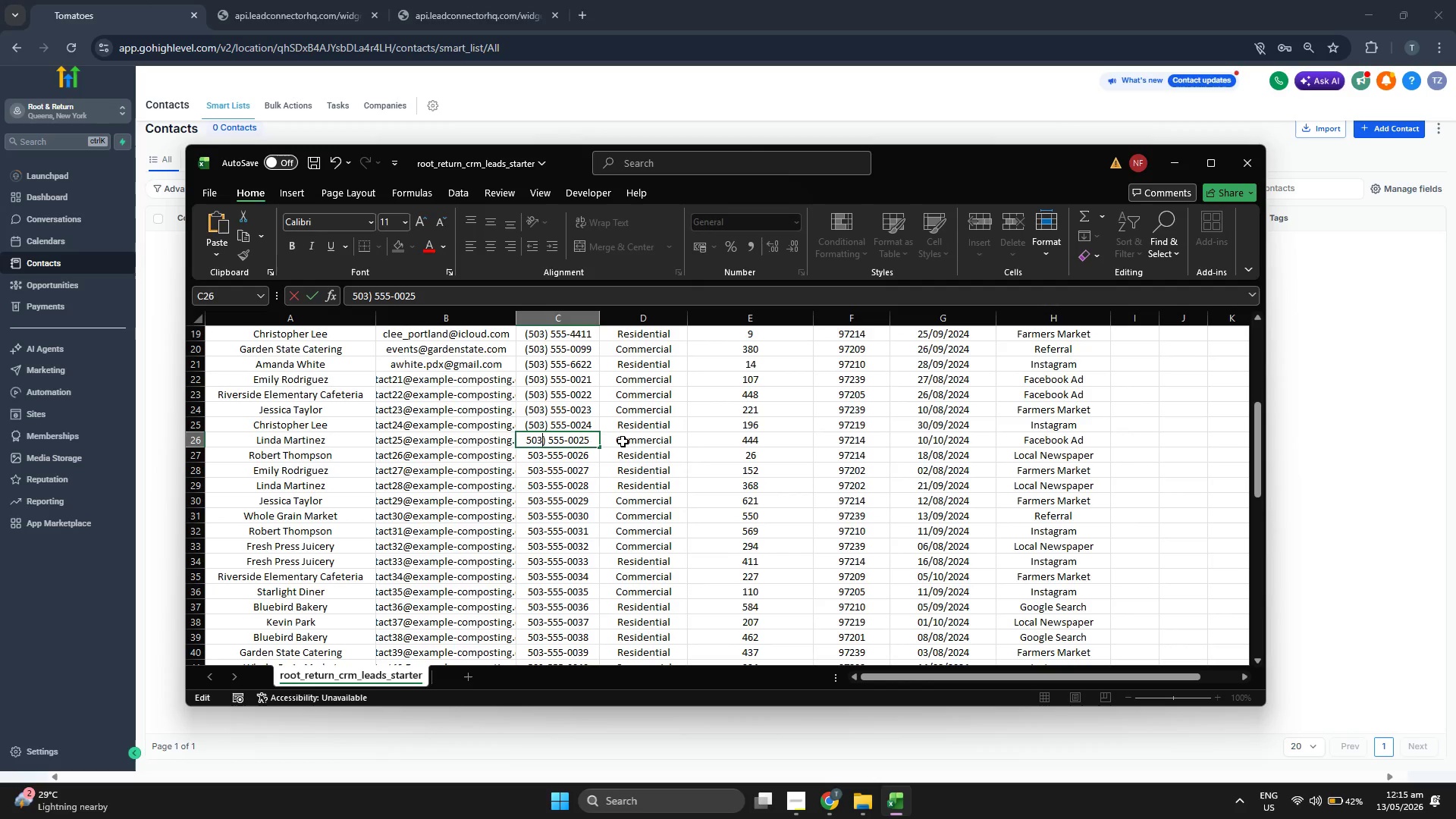 
key(ArrowLeft)
 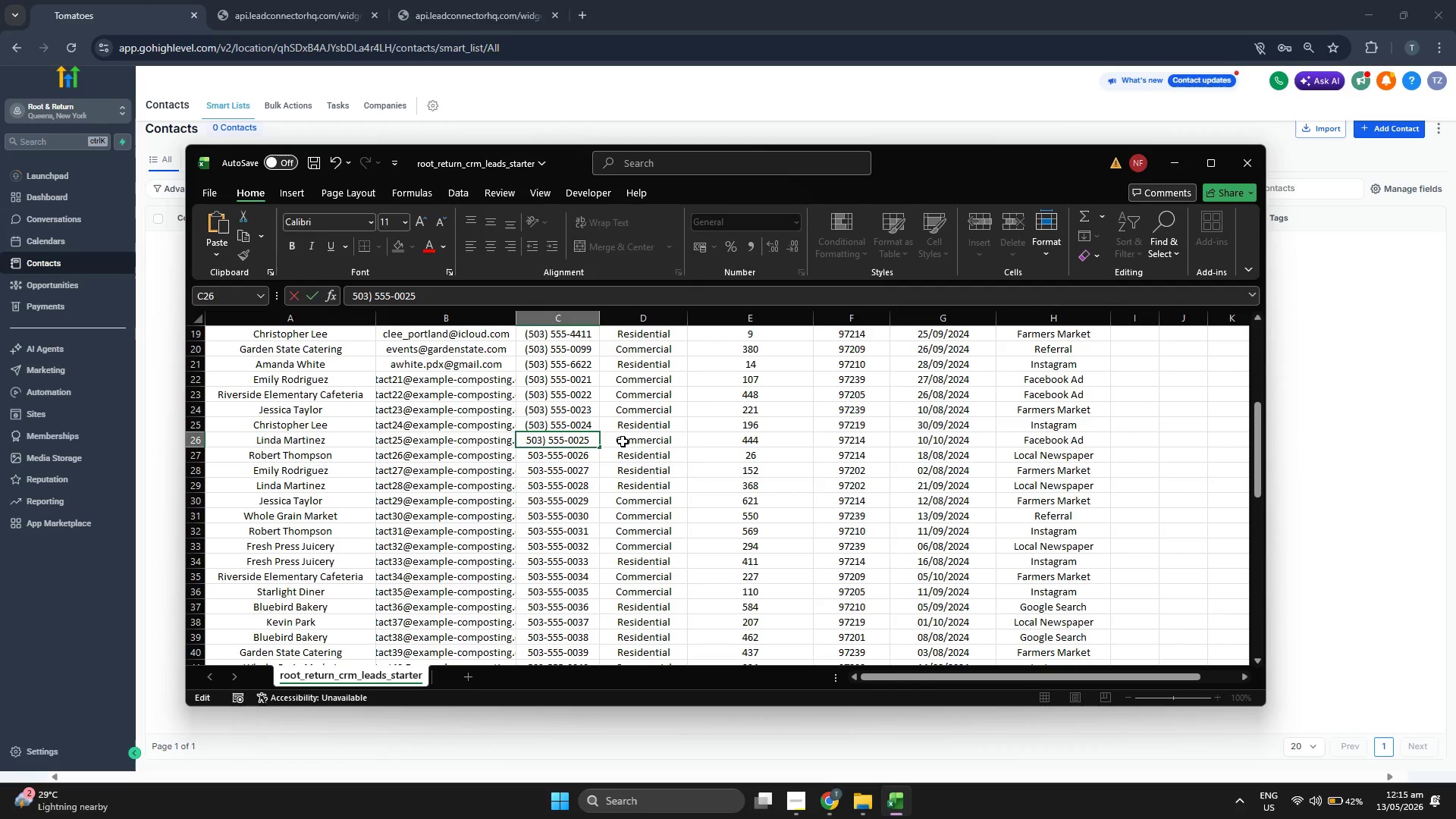 
key(ArrowLeft)
 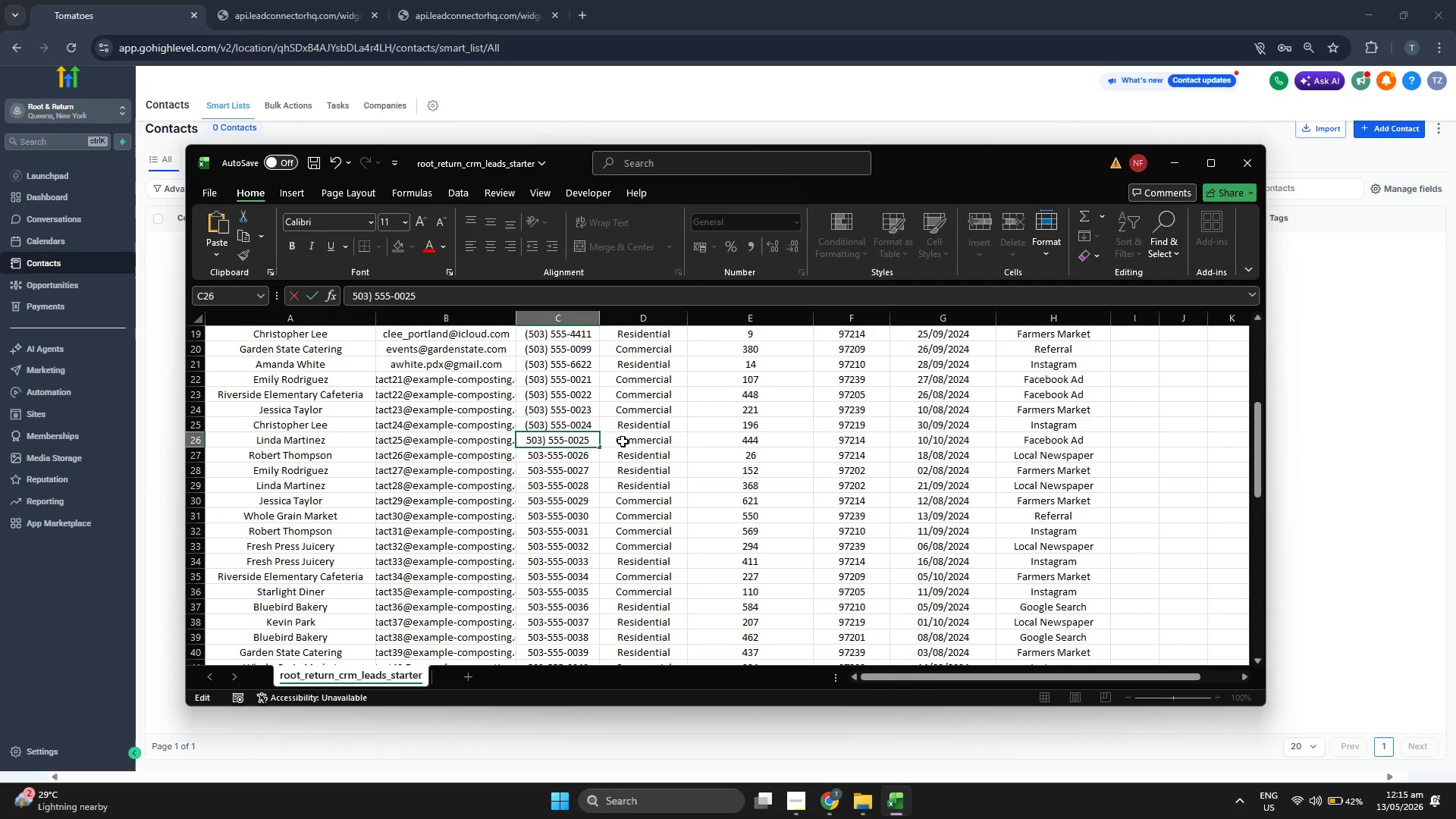 
key(ArrowLeft)
 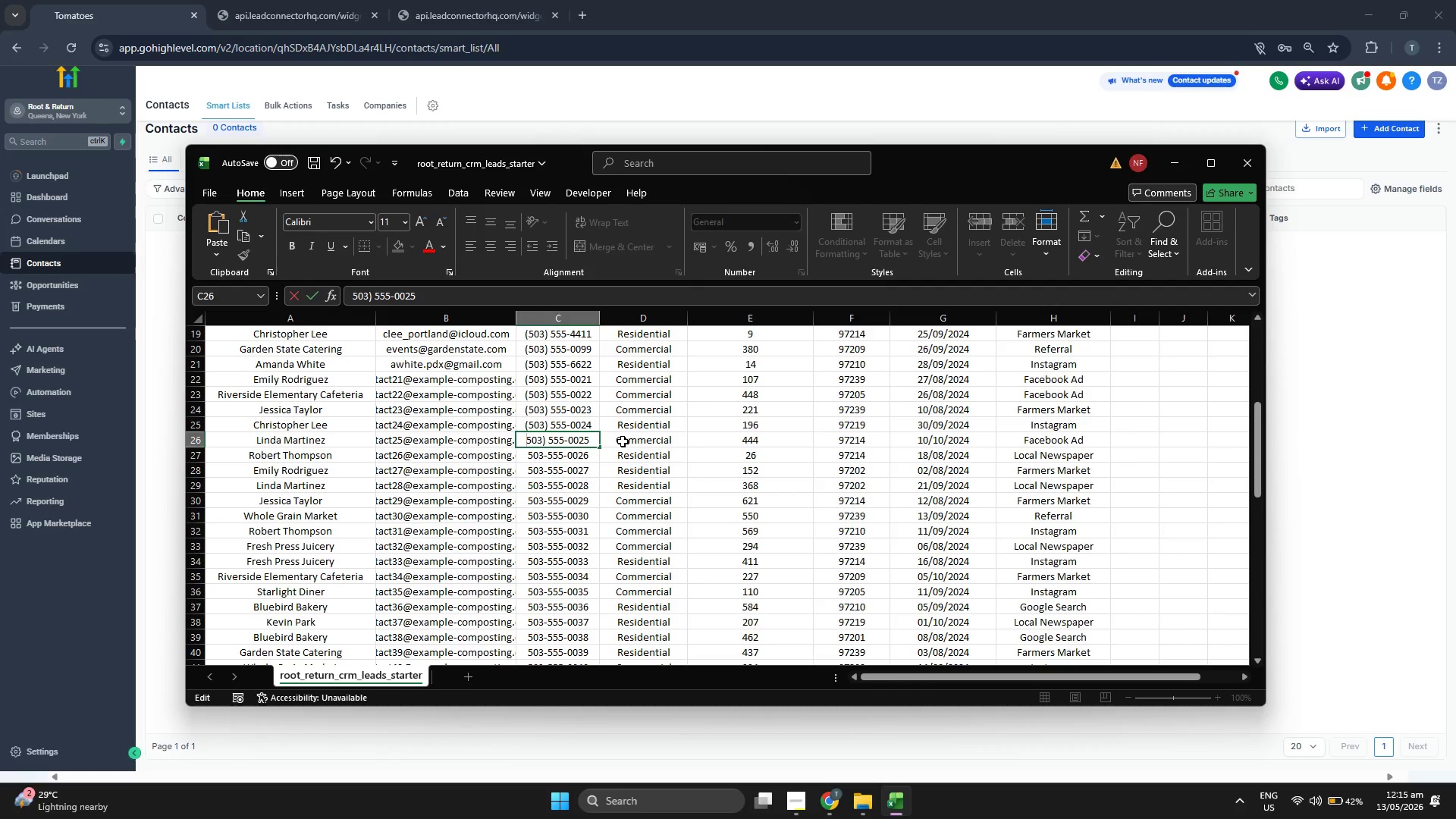 
hold_key(key=ShiftRight, duration=0.73)
 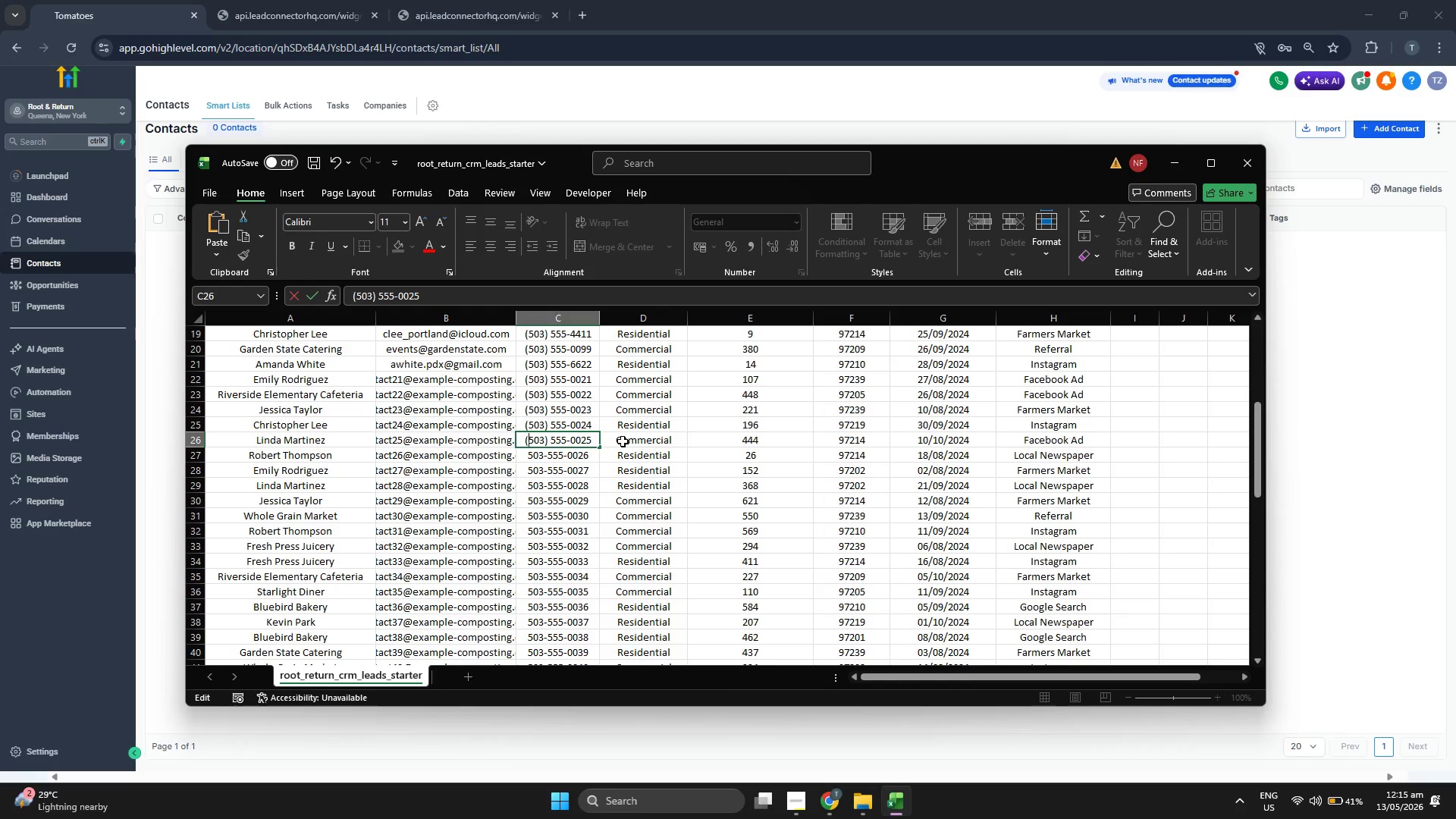 
key(9)
 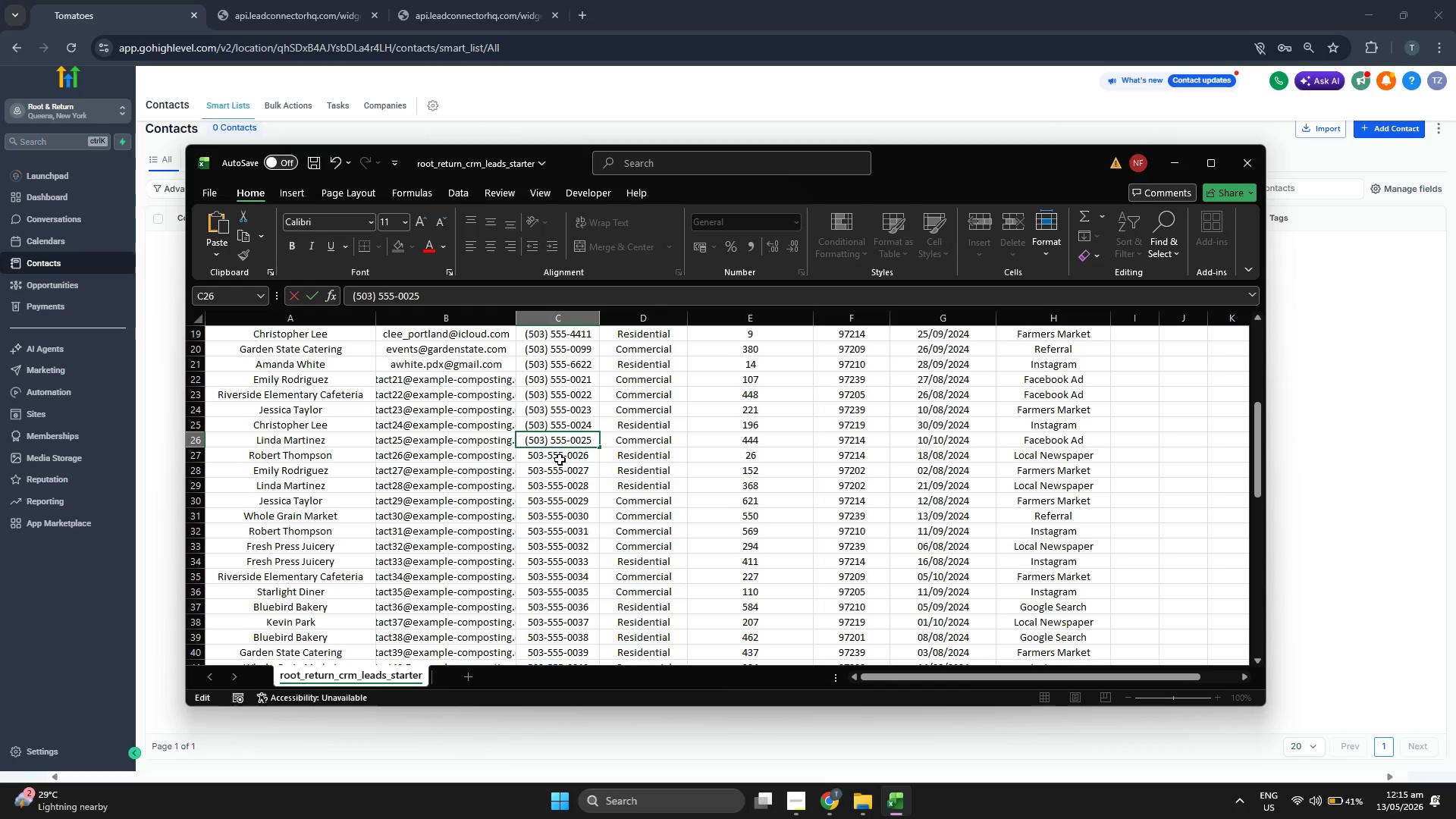 
double_click([551, 456])
 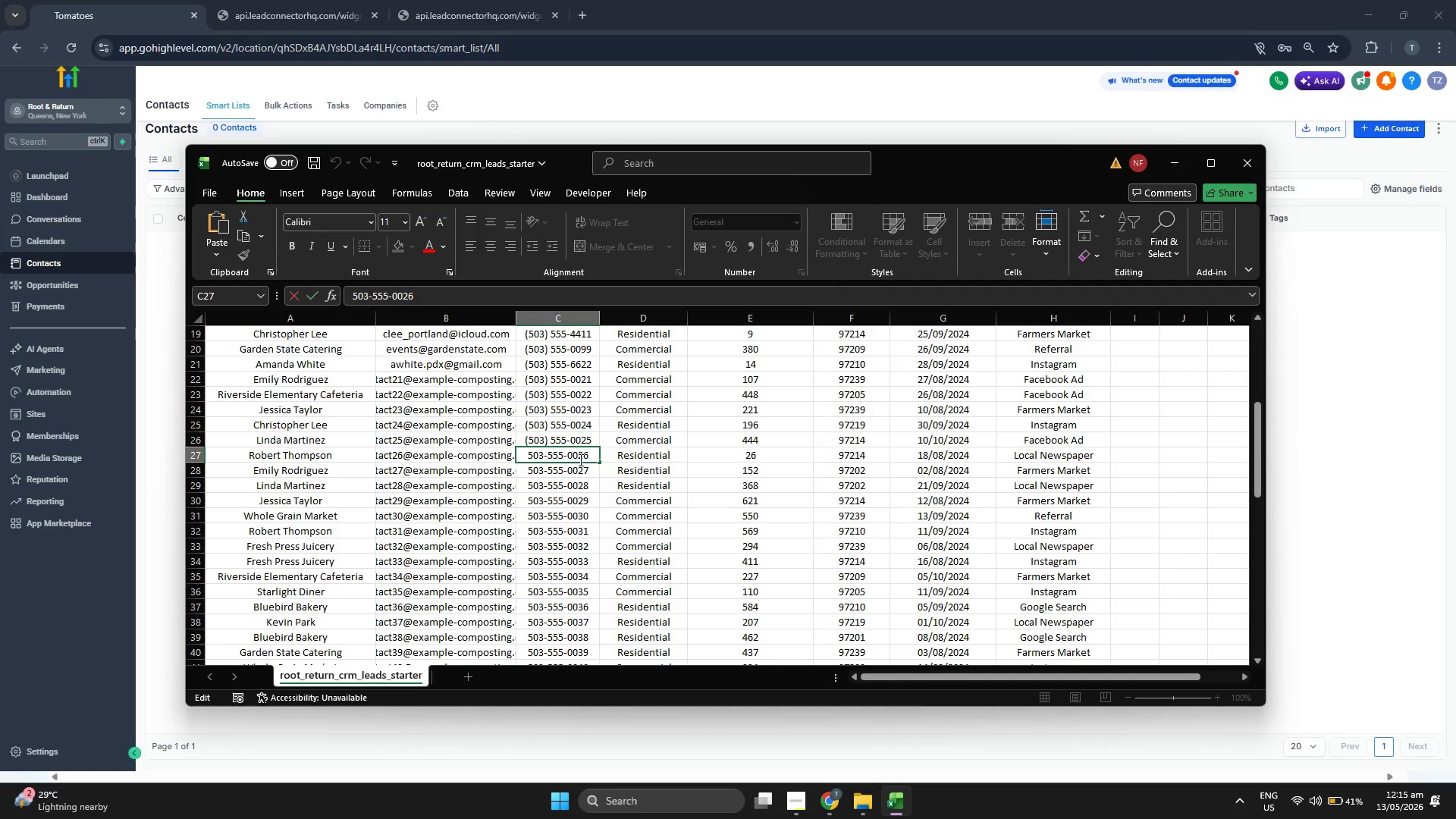 
key(ArrowLeft)
 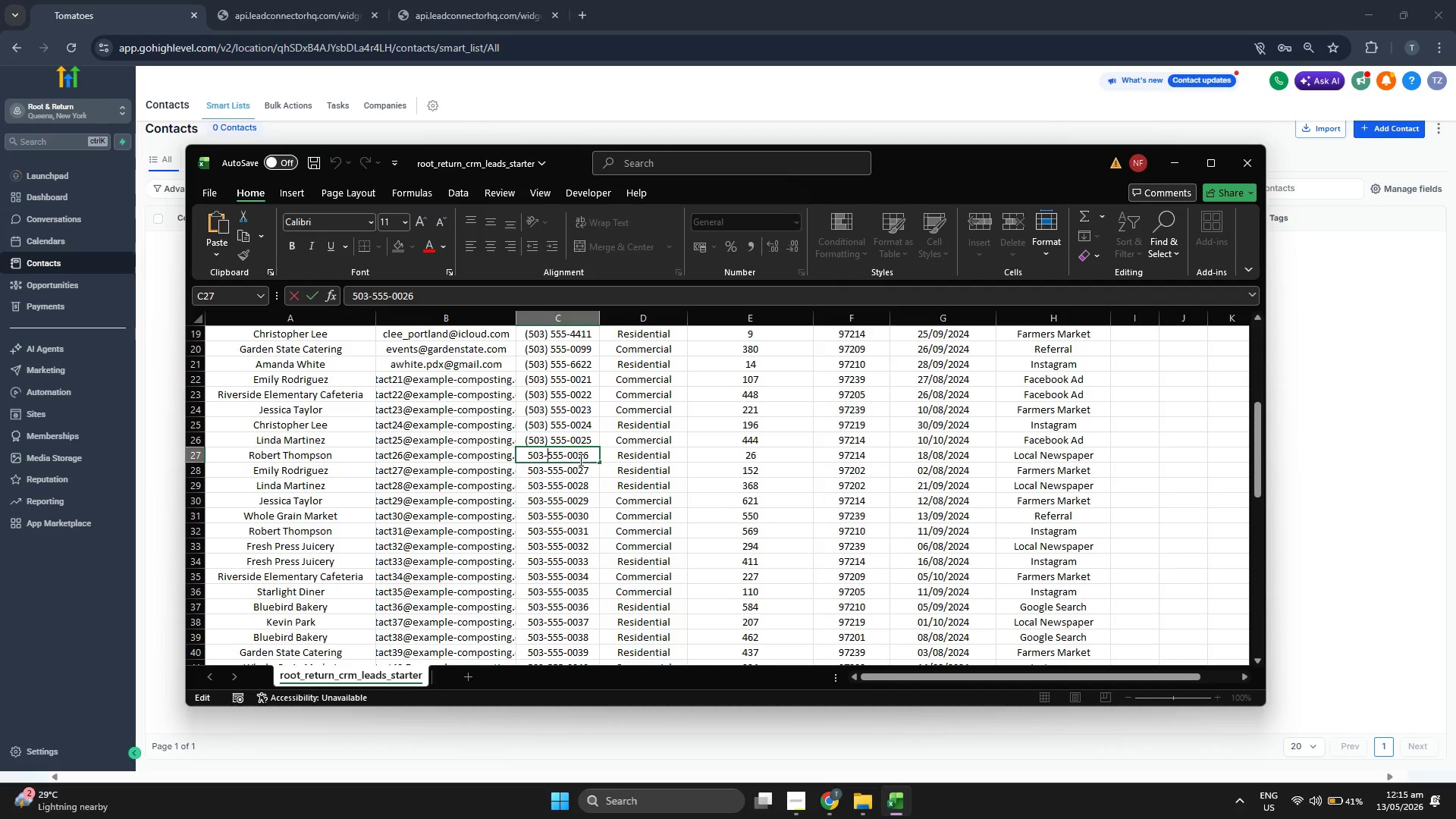 
key(Backspace)
 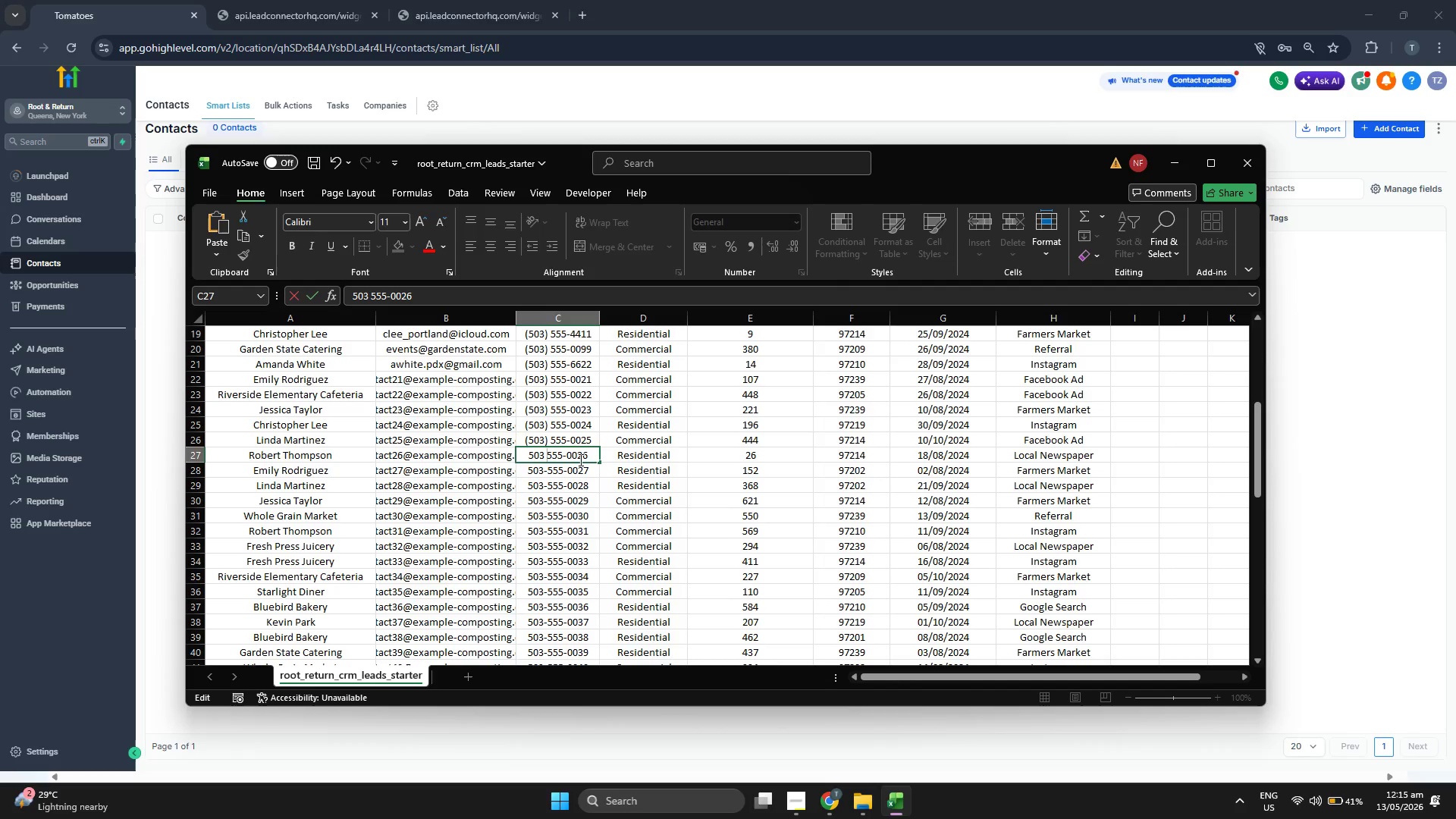 
key(Space)
 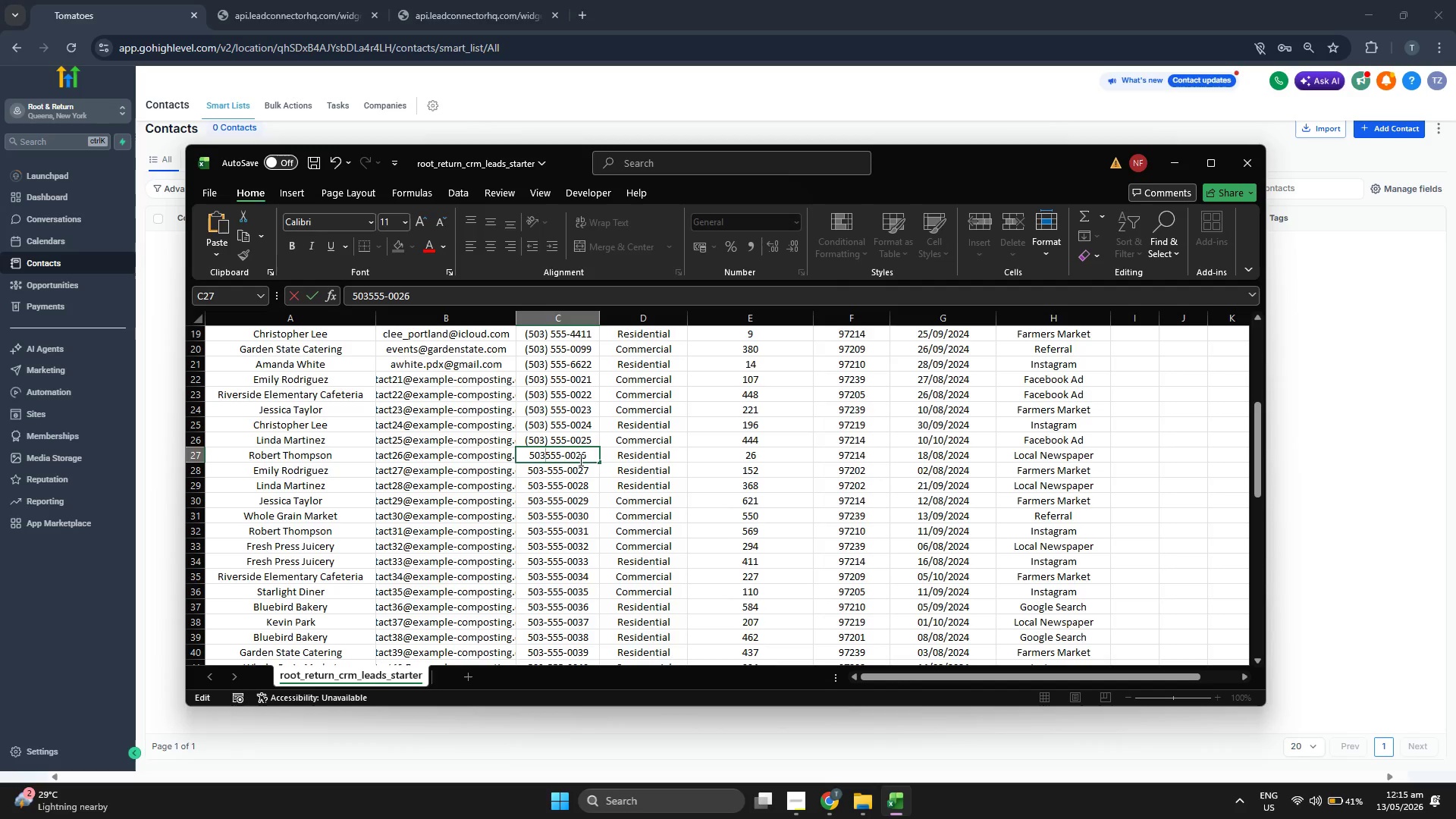 
key(Backspace)
 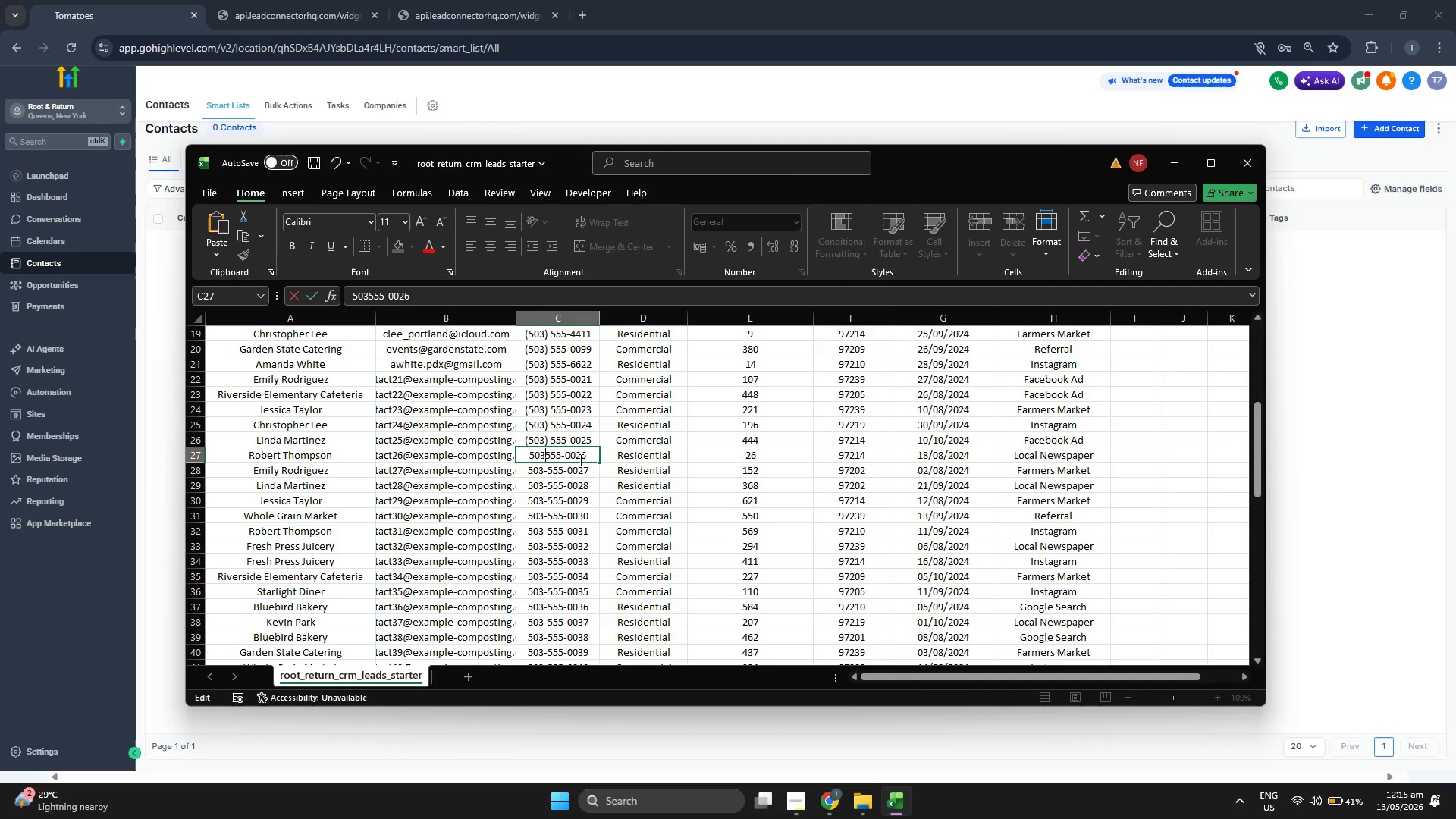 
key(Shift+0)
 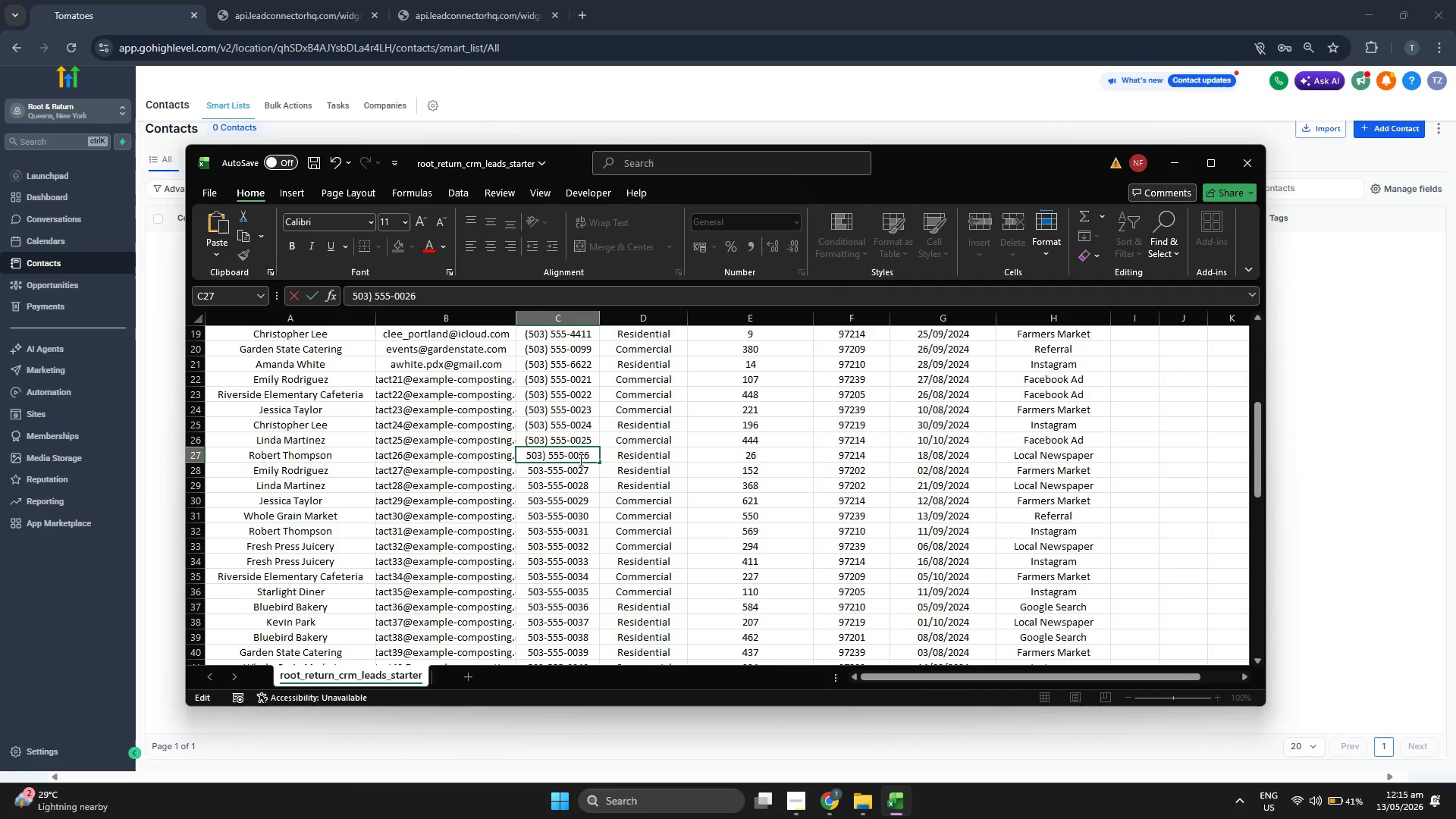 
key(Space)
 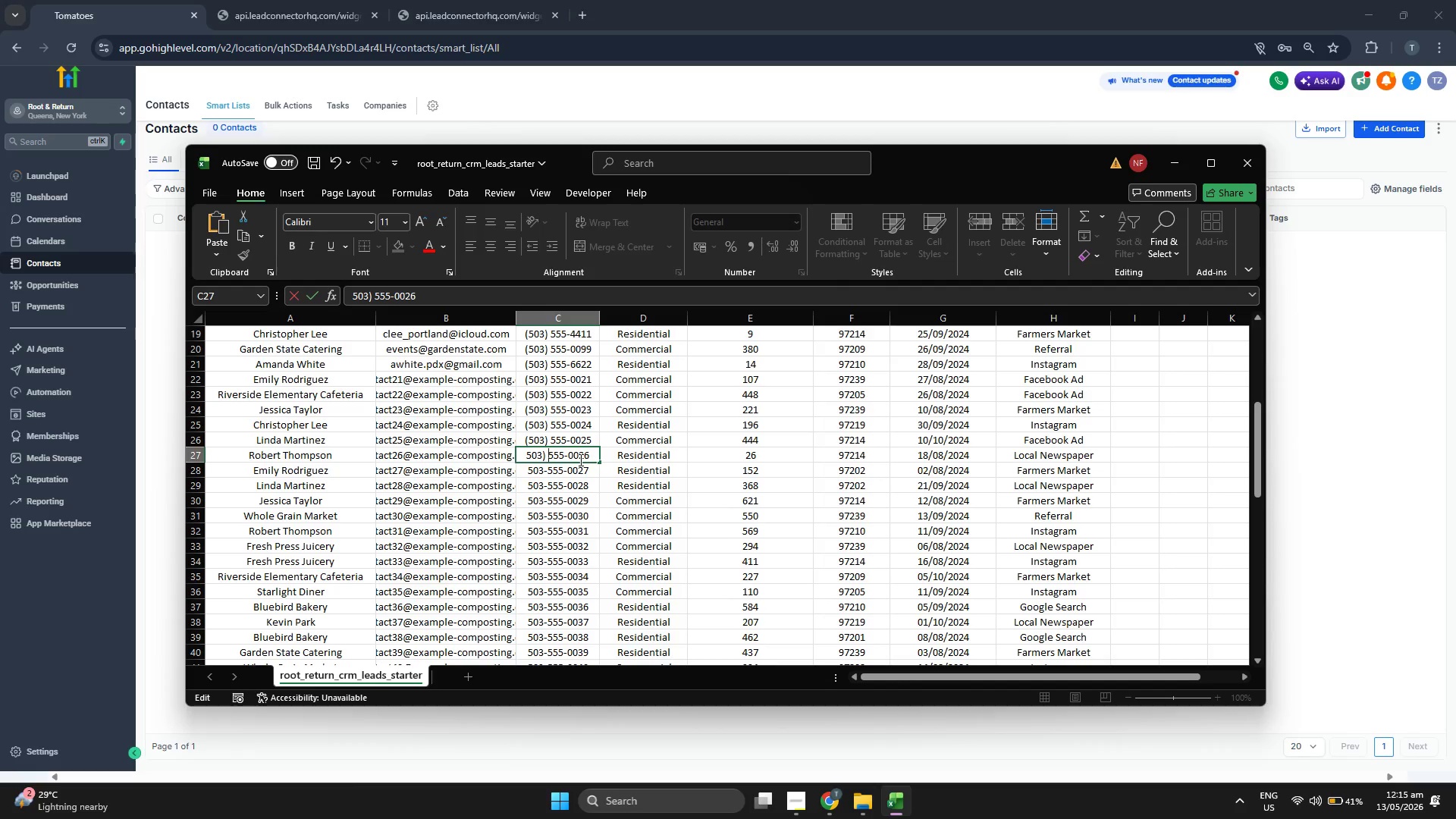 
key(ArrowLeft)
 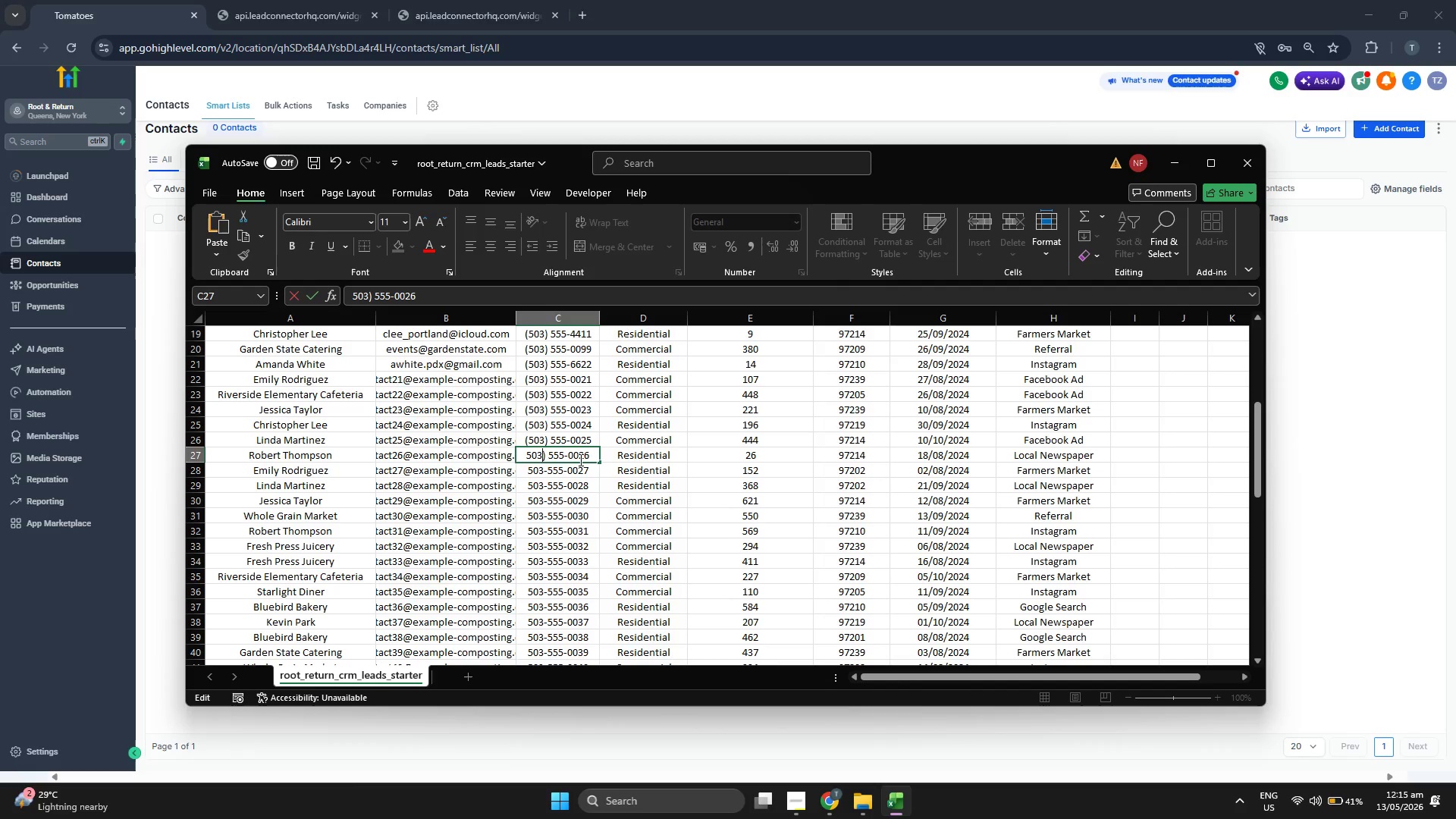 
key(ArrowLeft)
 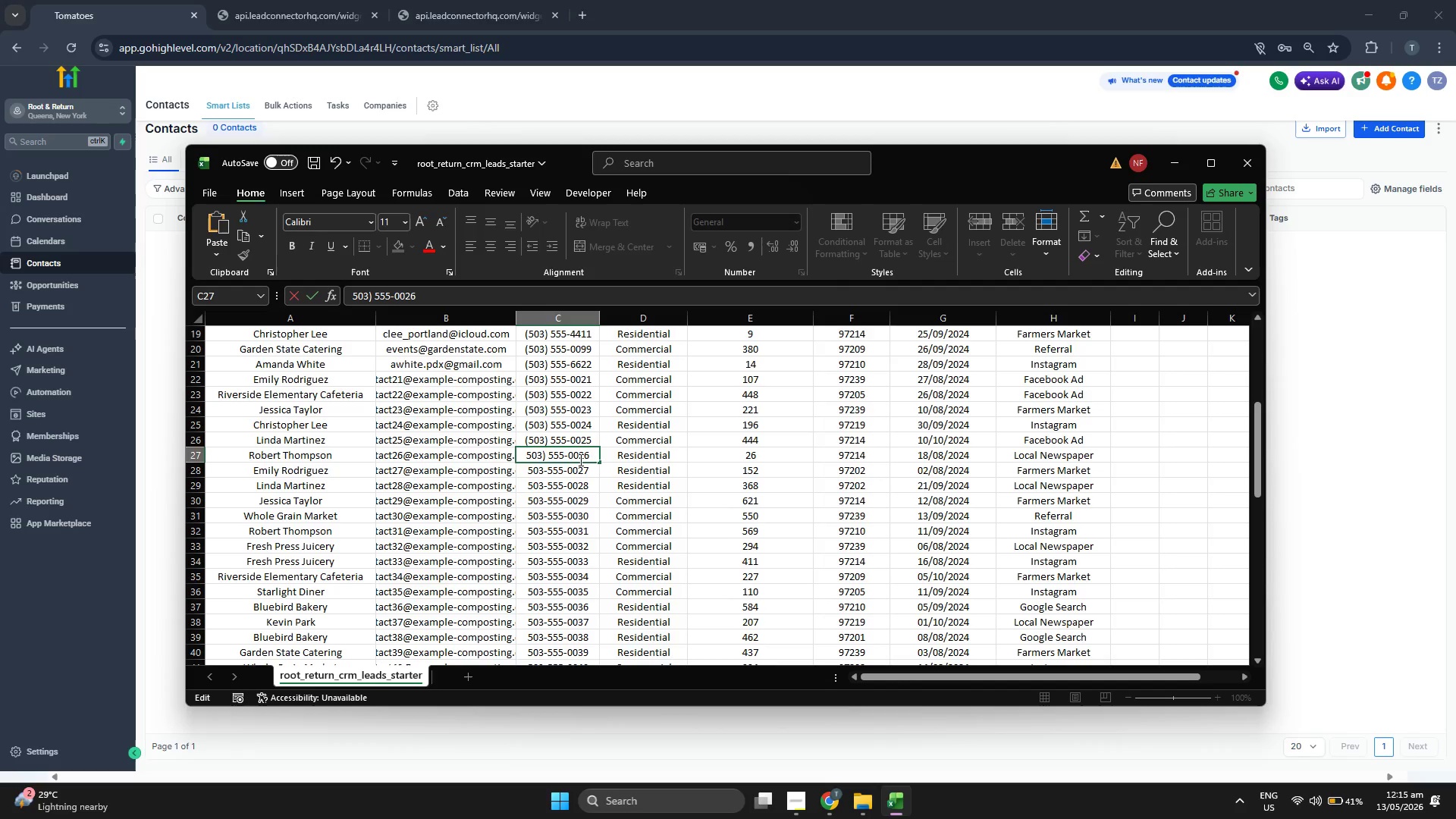 
key(ArrowLeft)
 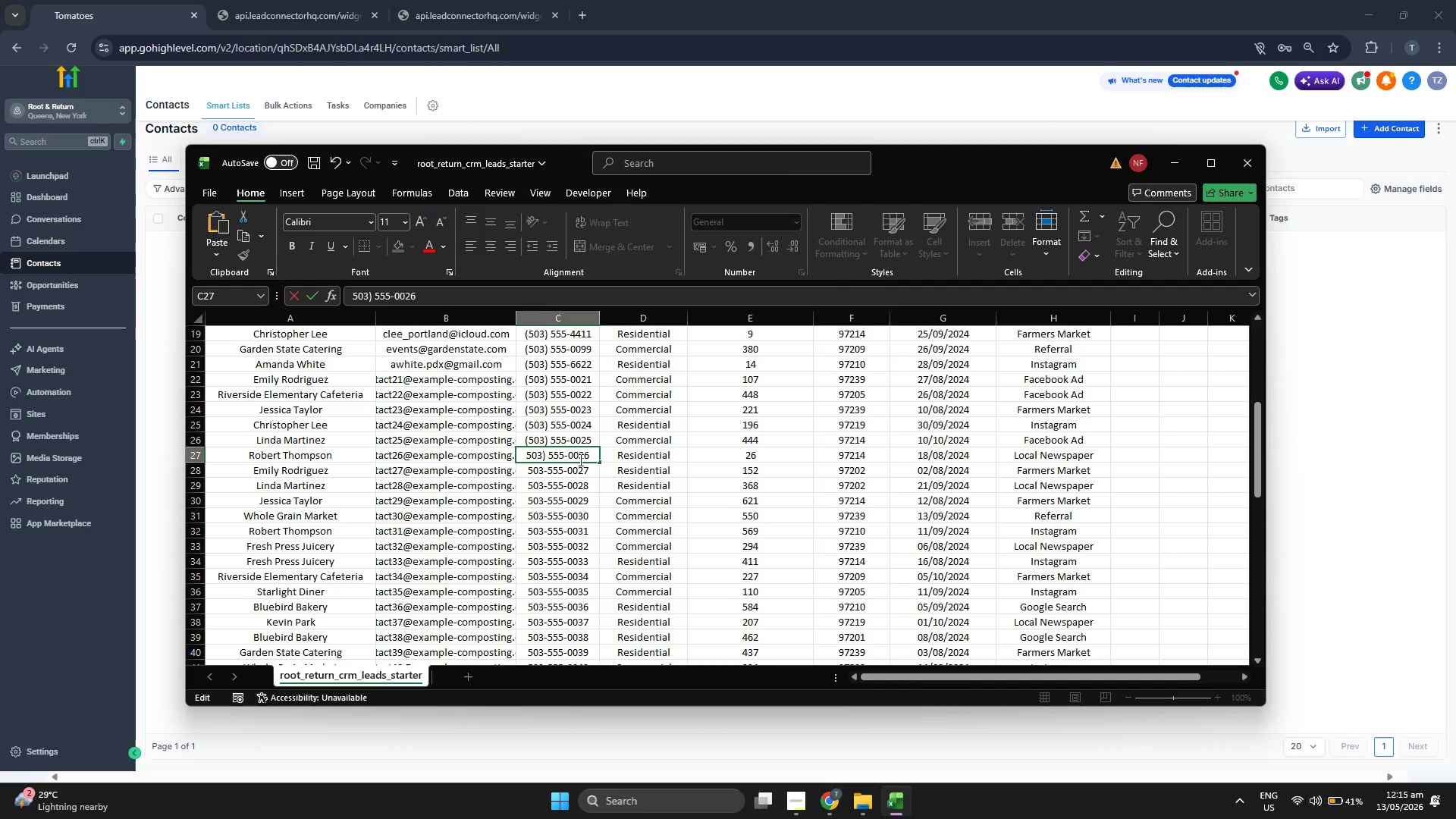 
key(ArrowLeft)
 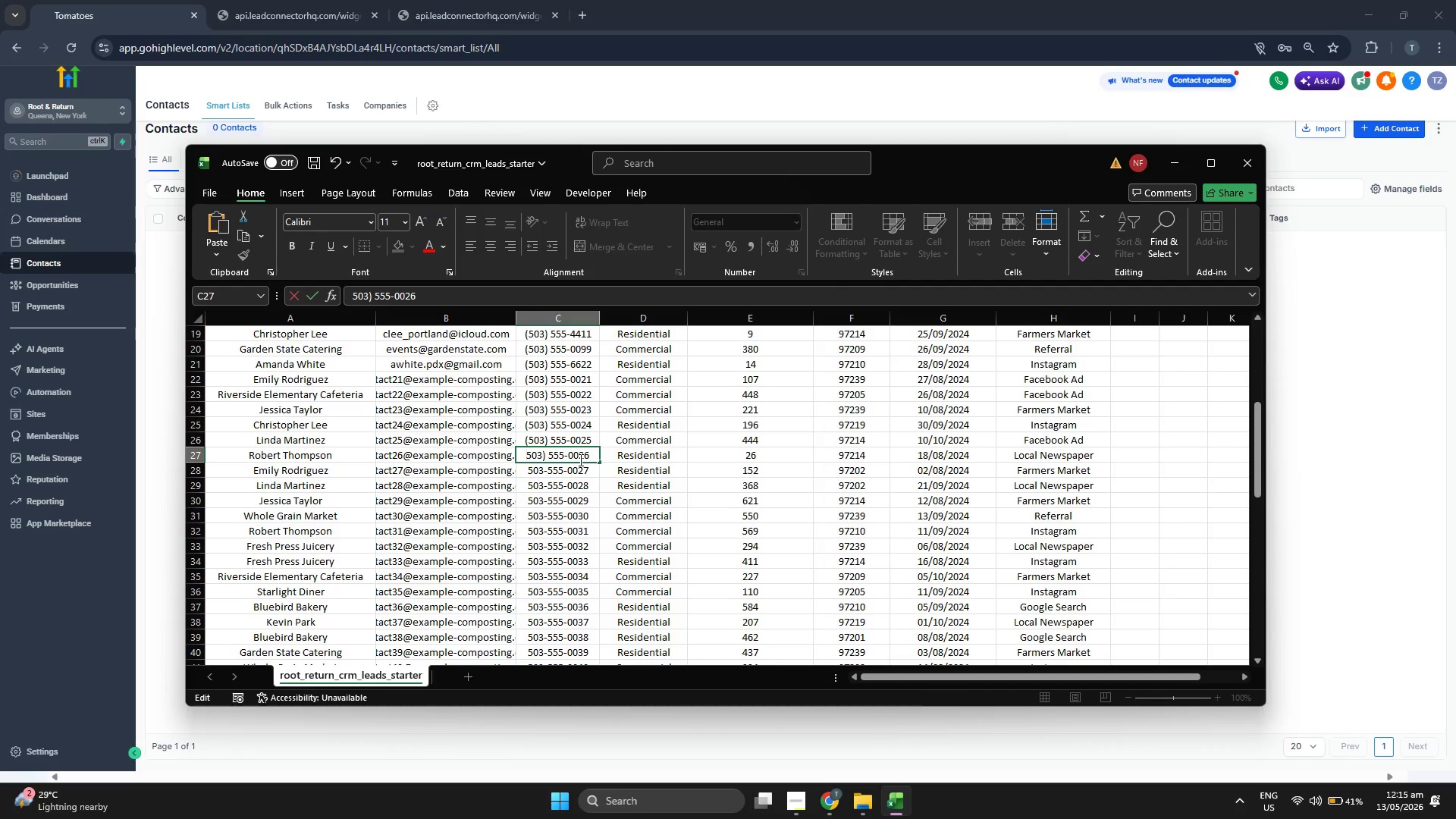 
key(ArrowLeft)
 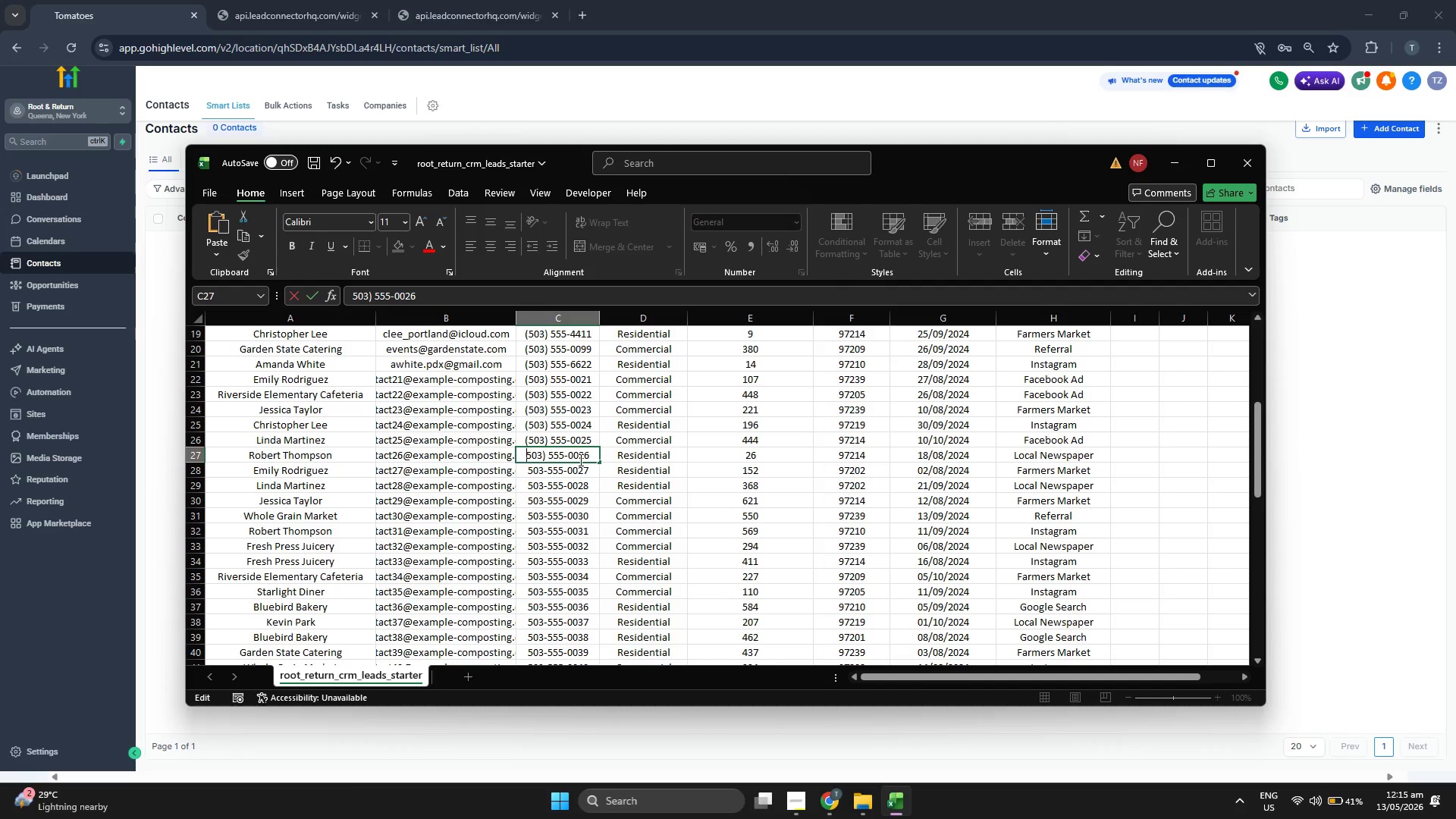 
key(Shift+9)
 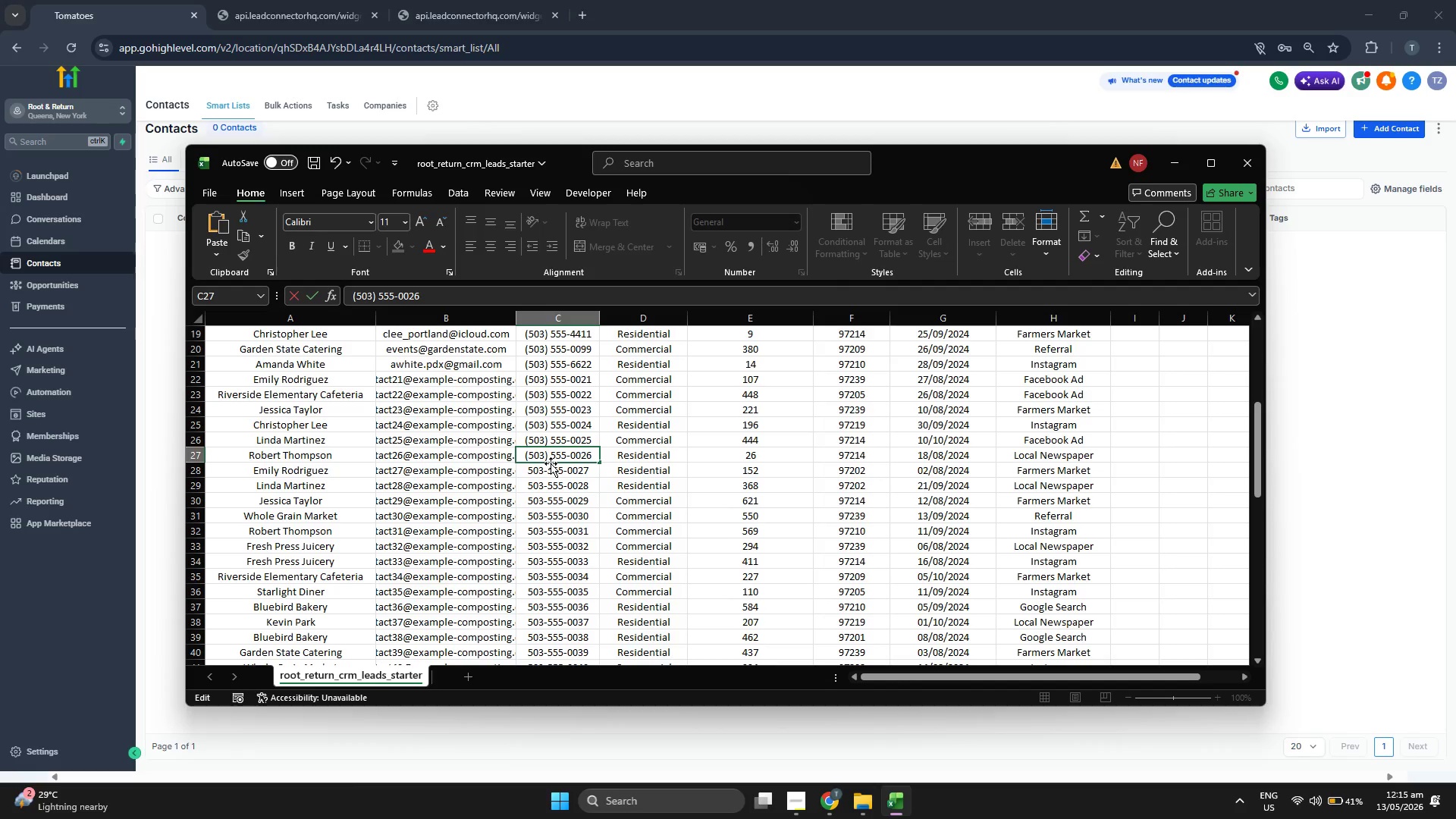 
double_click([548, 469])
 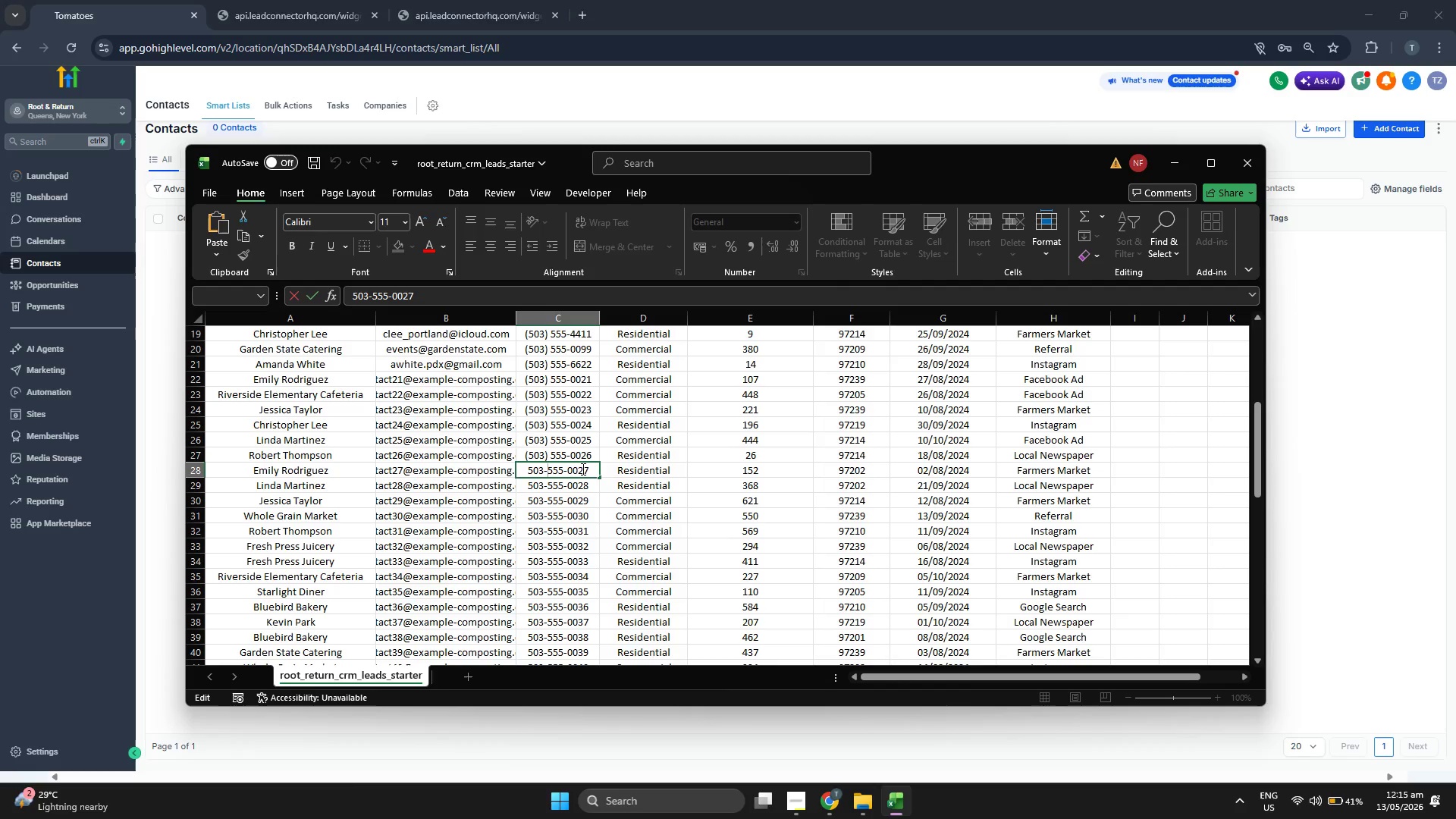 
key(Backspace)
 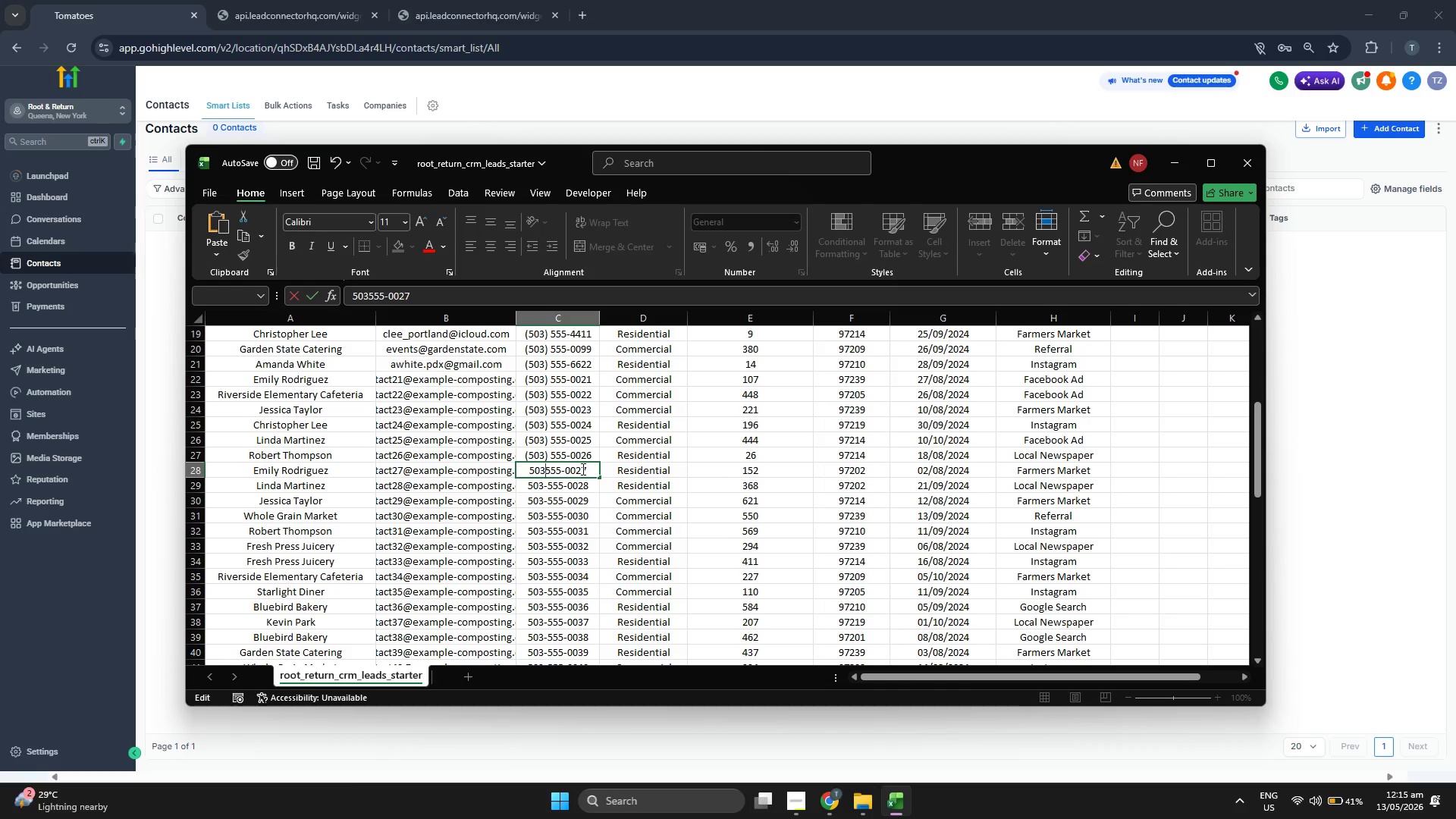 
key(Shift+0)
 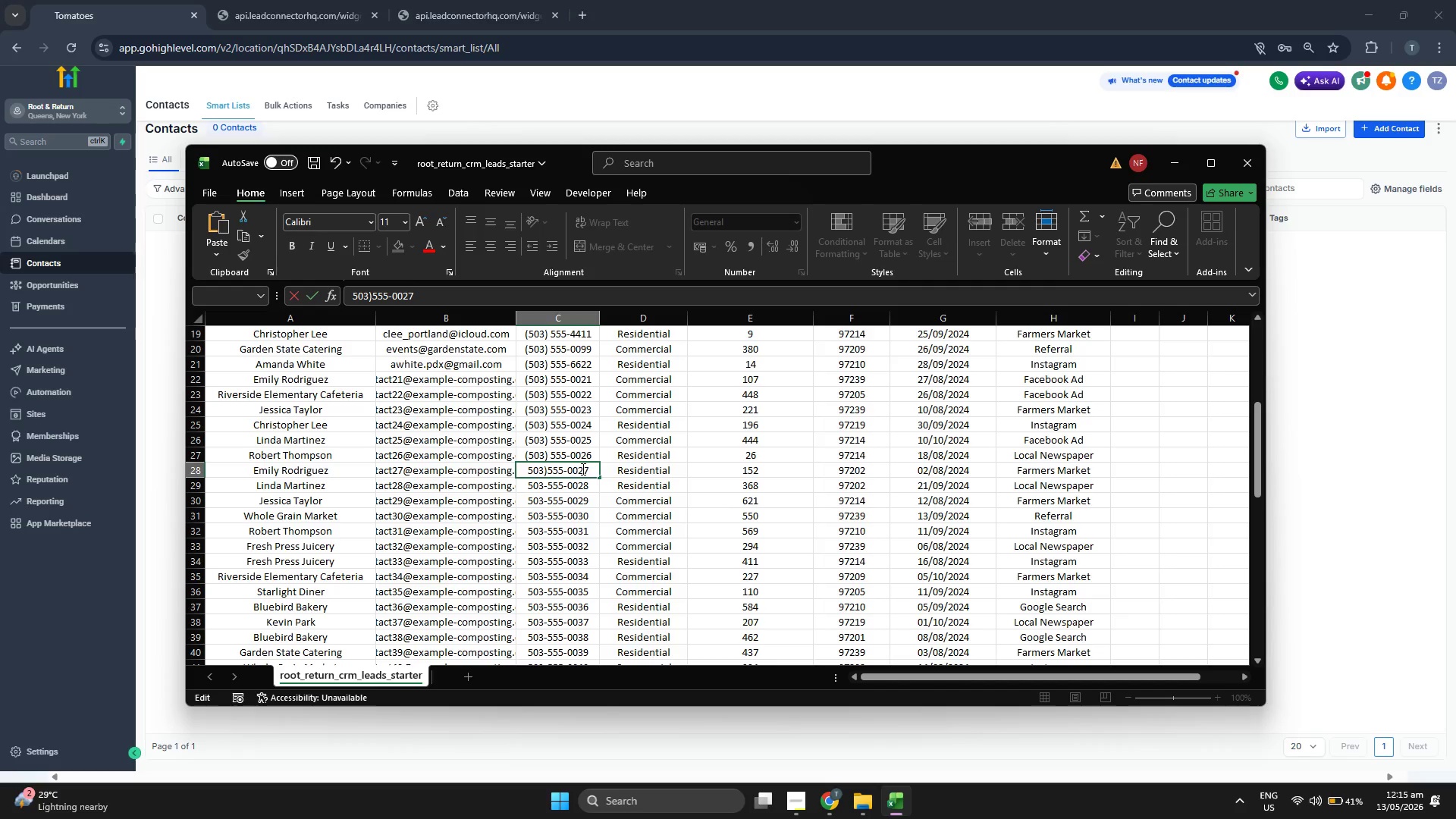 
key(Space)
 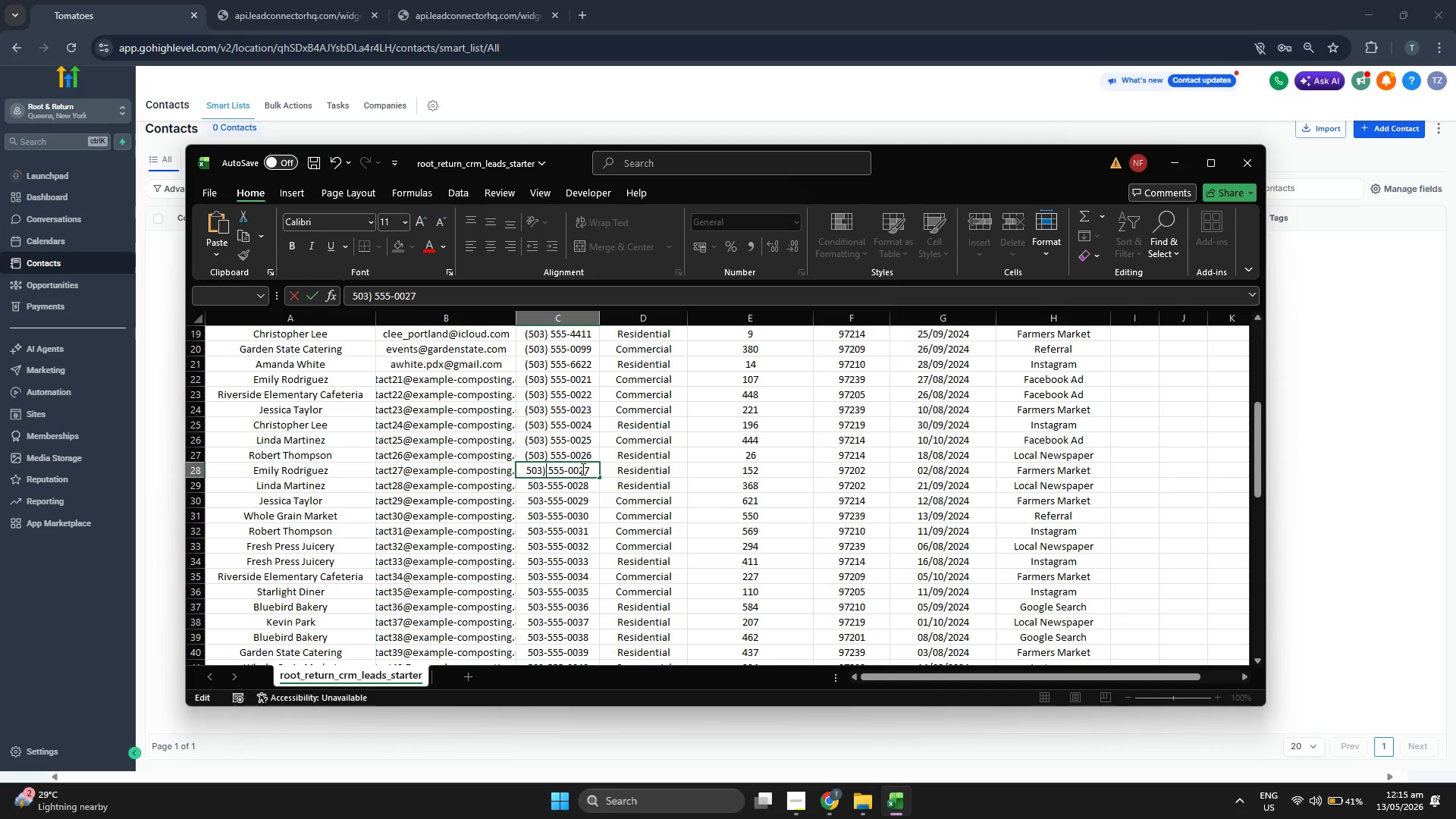 
key(ArrowLeft)
 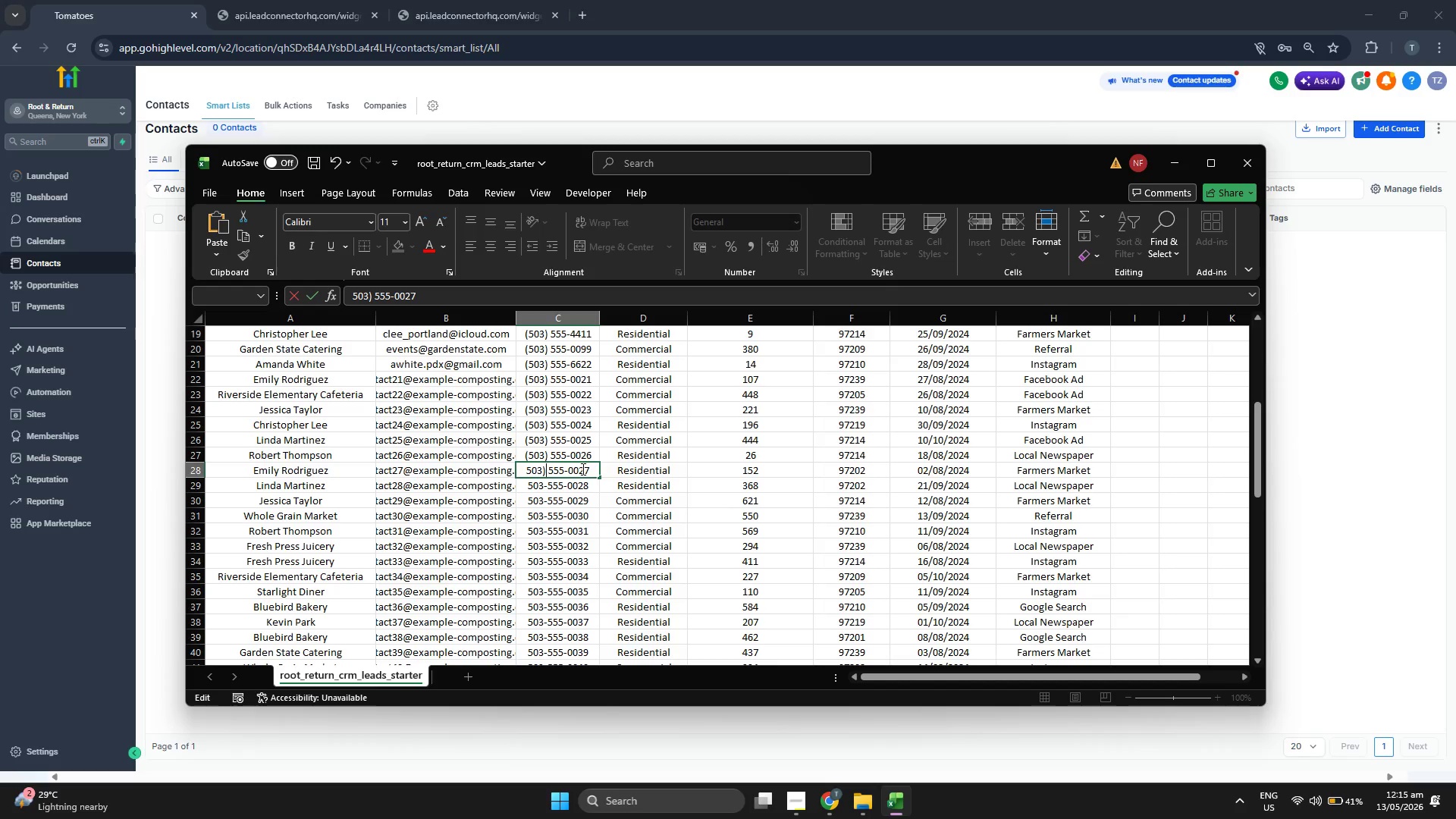 
key(ArrowLeft)
 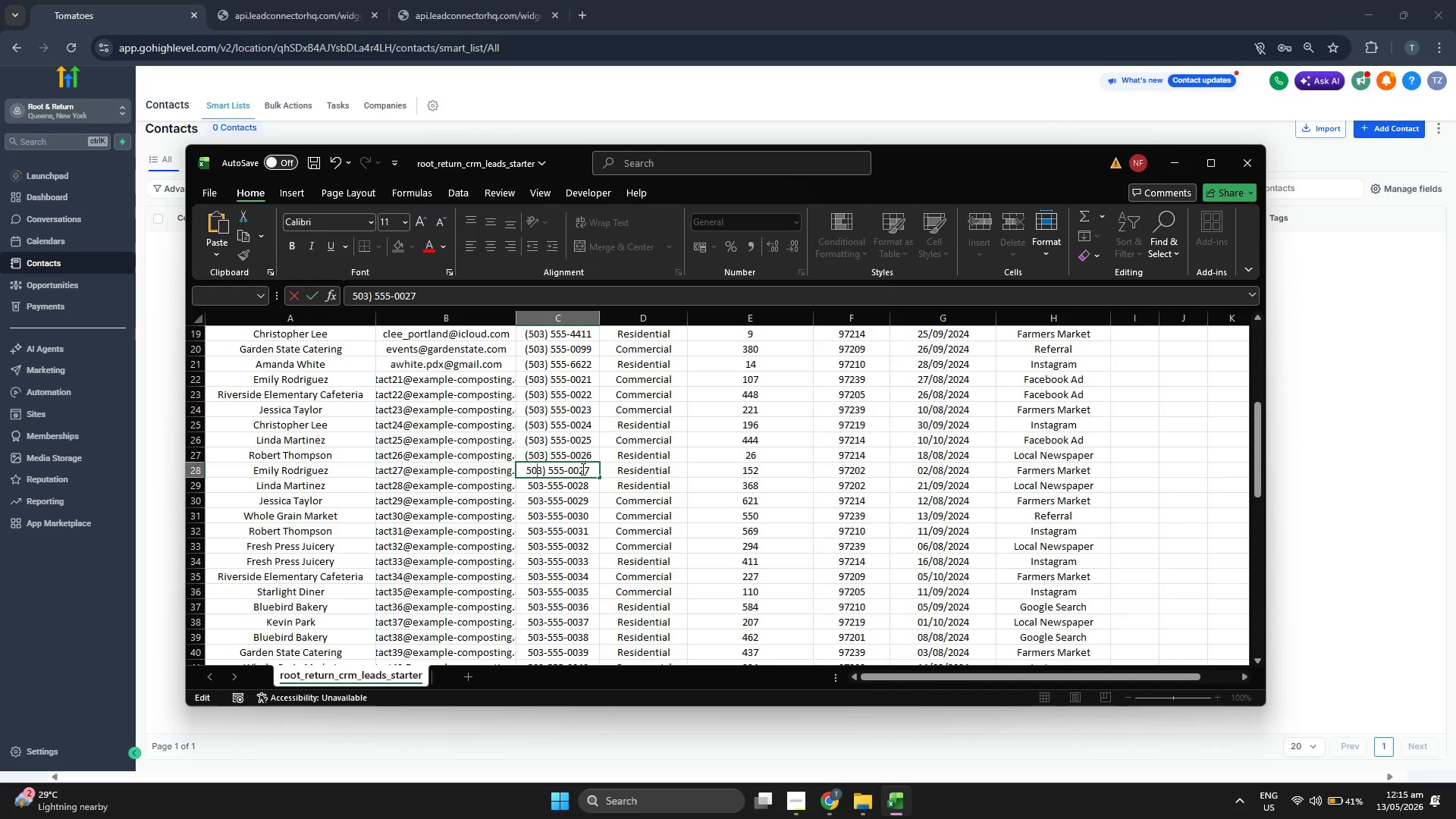 
key(ArrowLeft)
 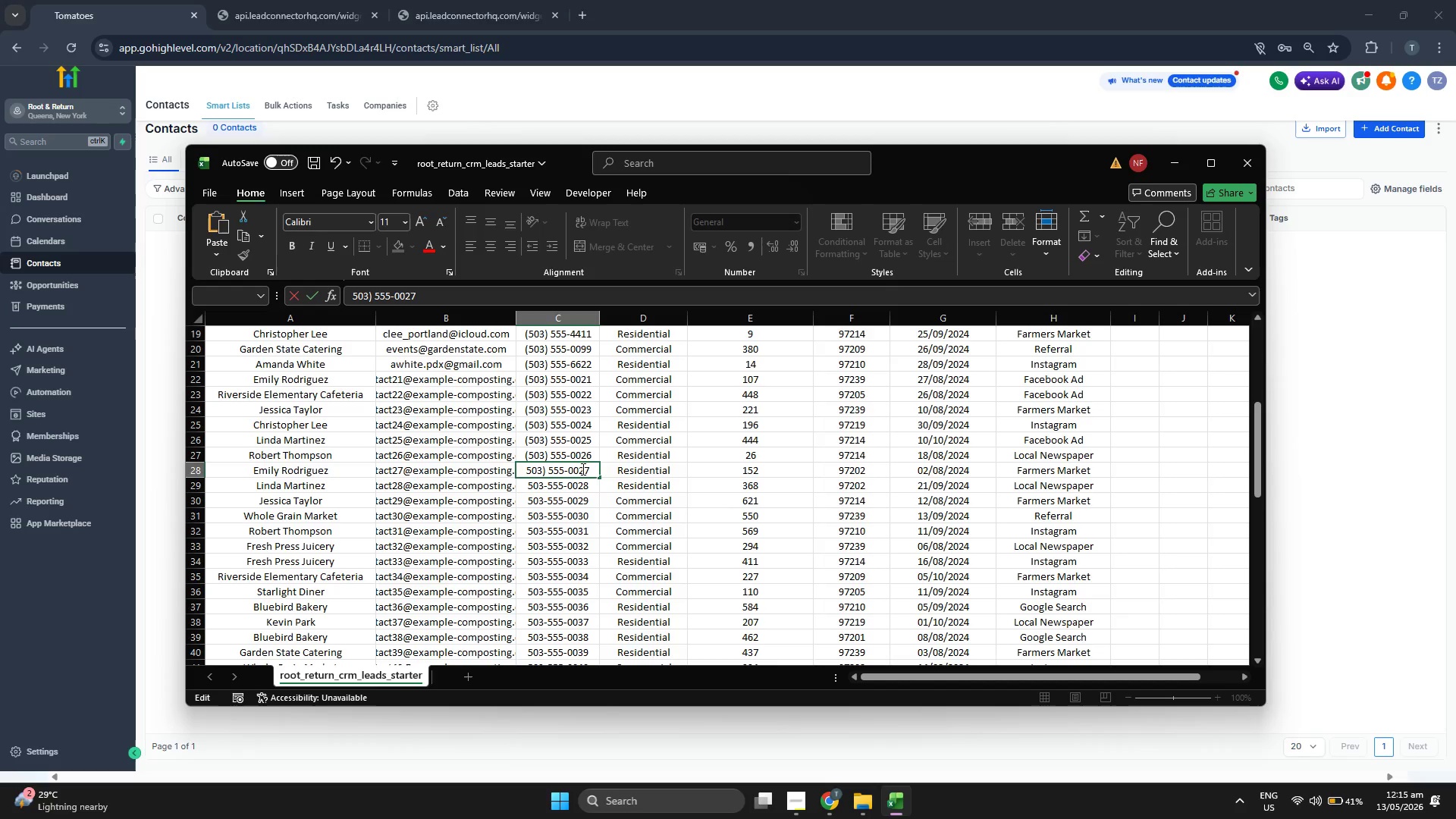 
key(ArrowLeft)
 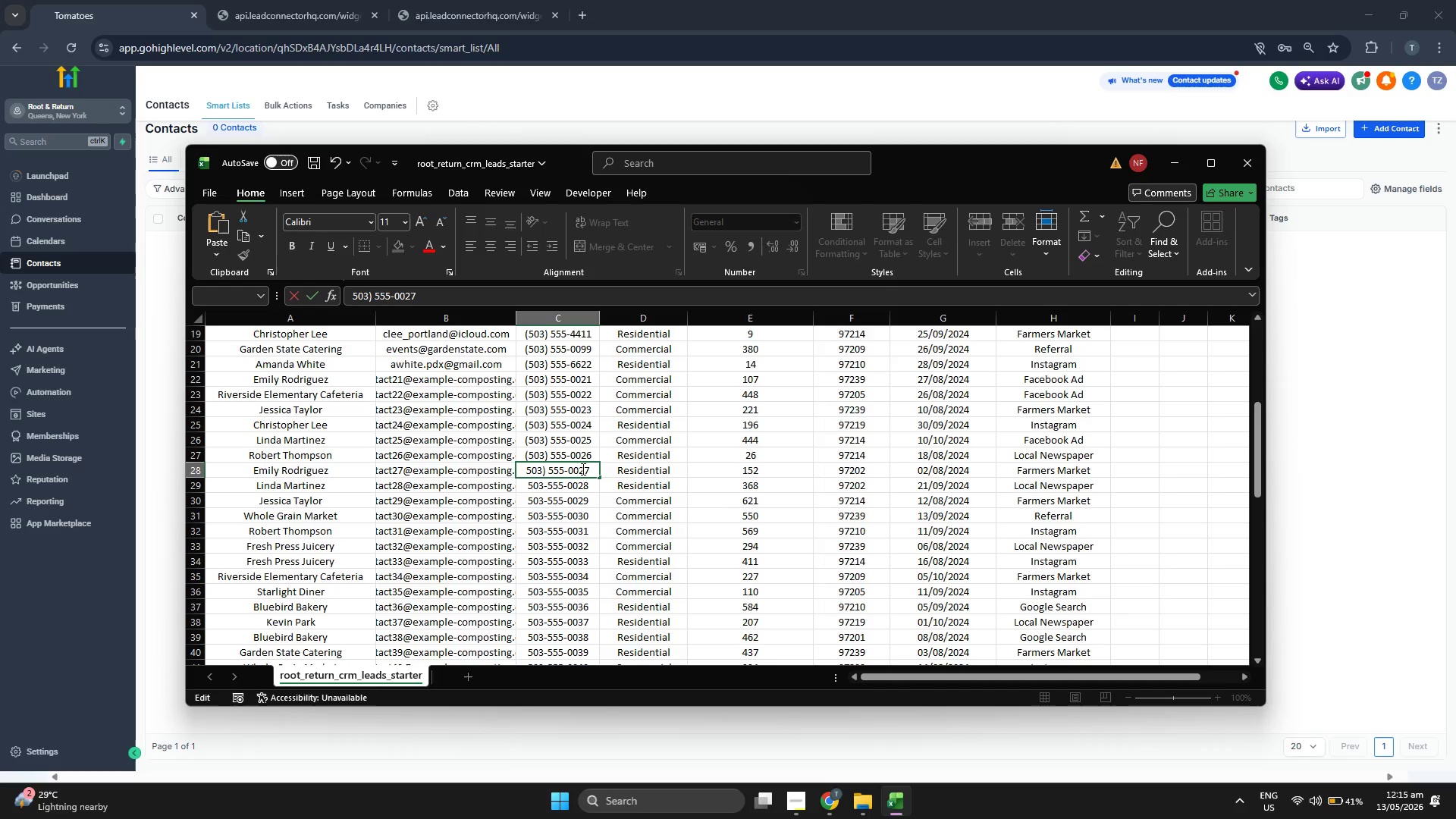 
key(ArrowLeft)
 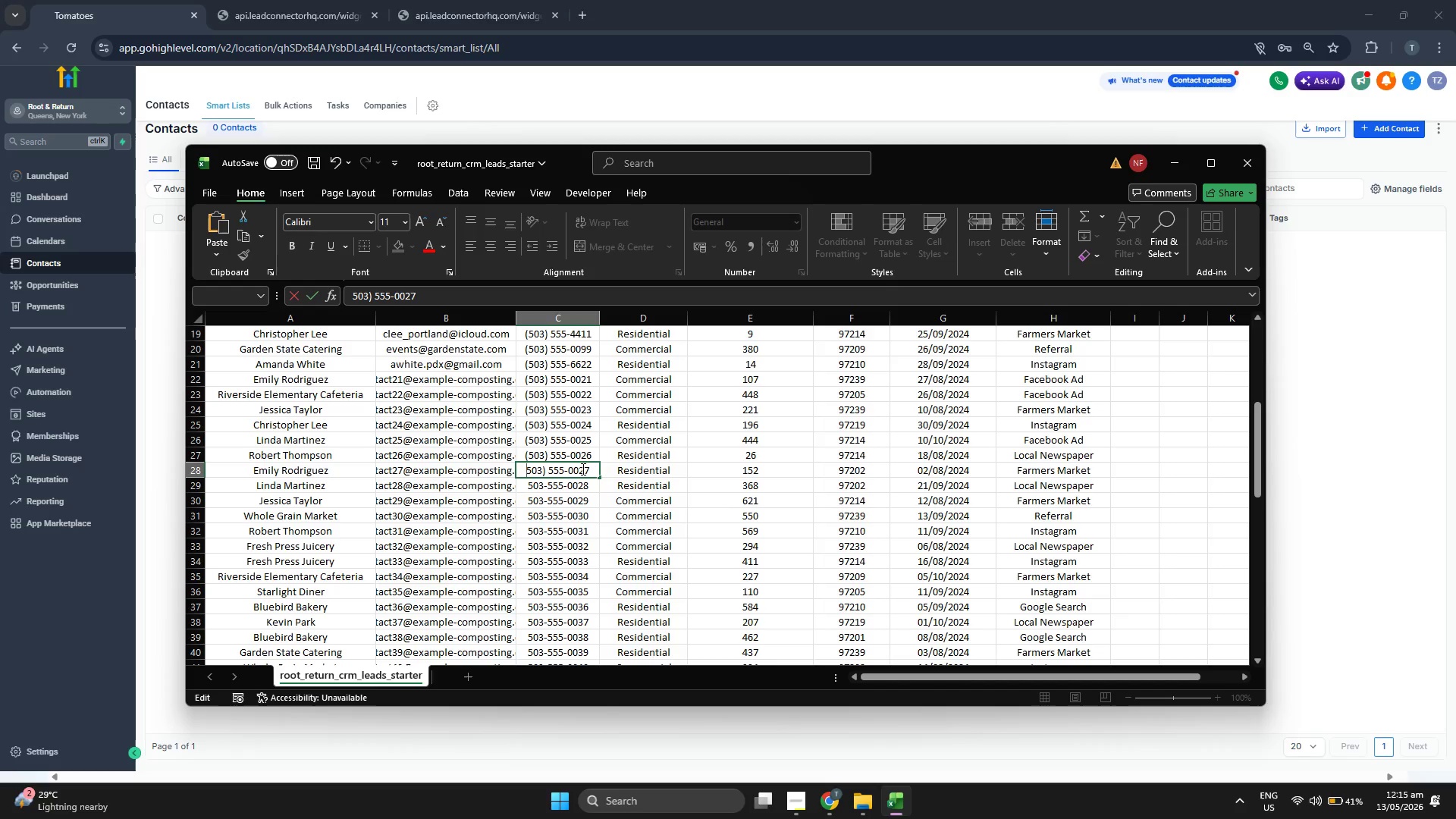 
key(Shift+9)
 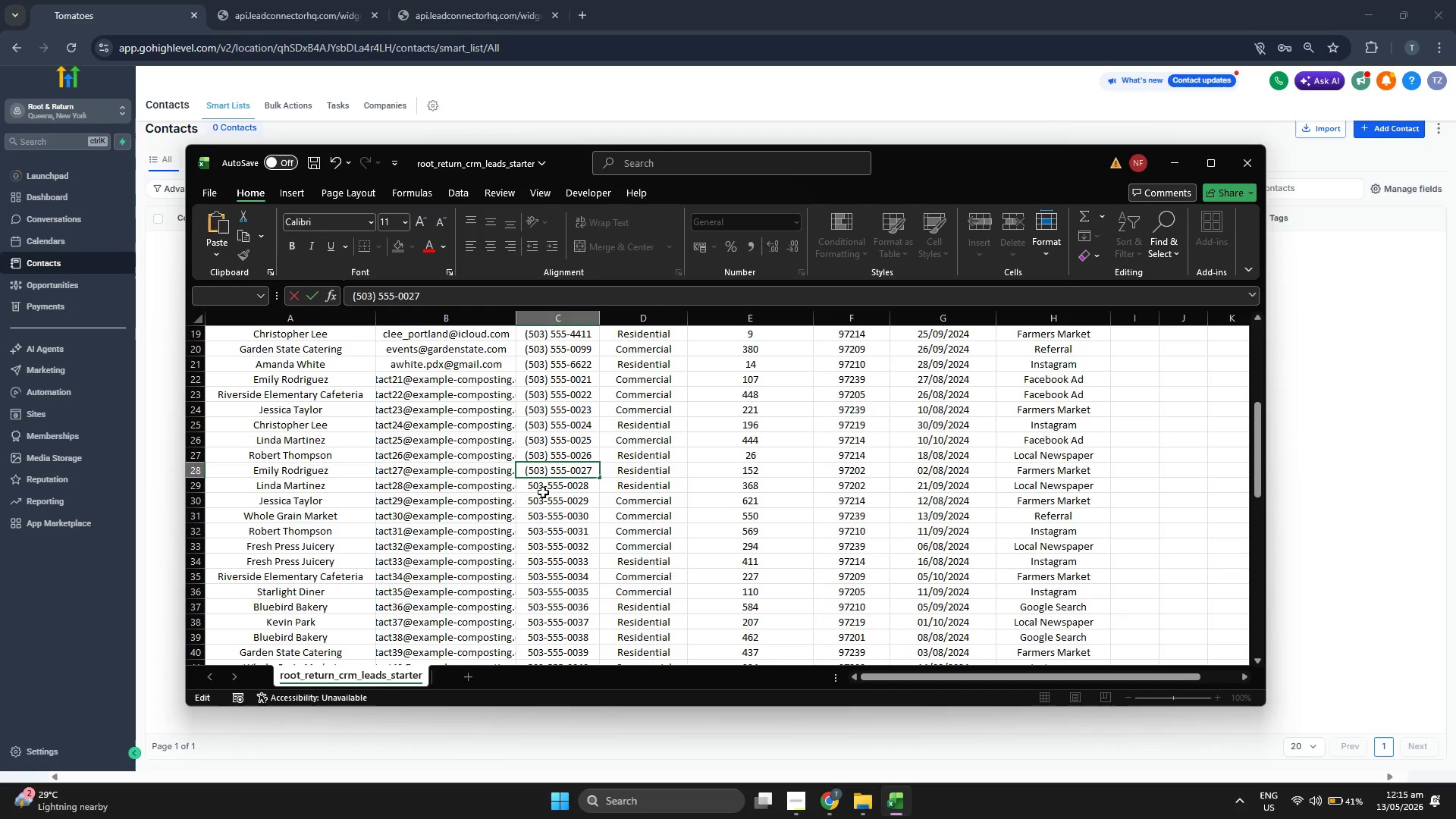 
double_click([548, 485])
 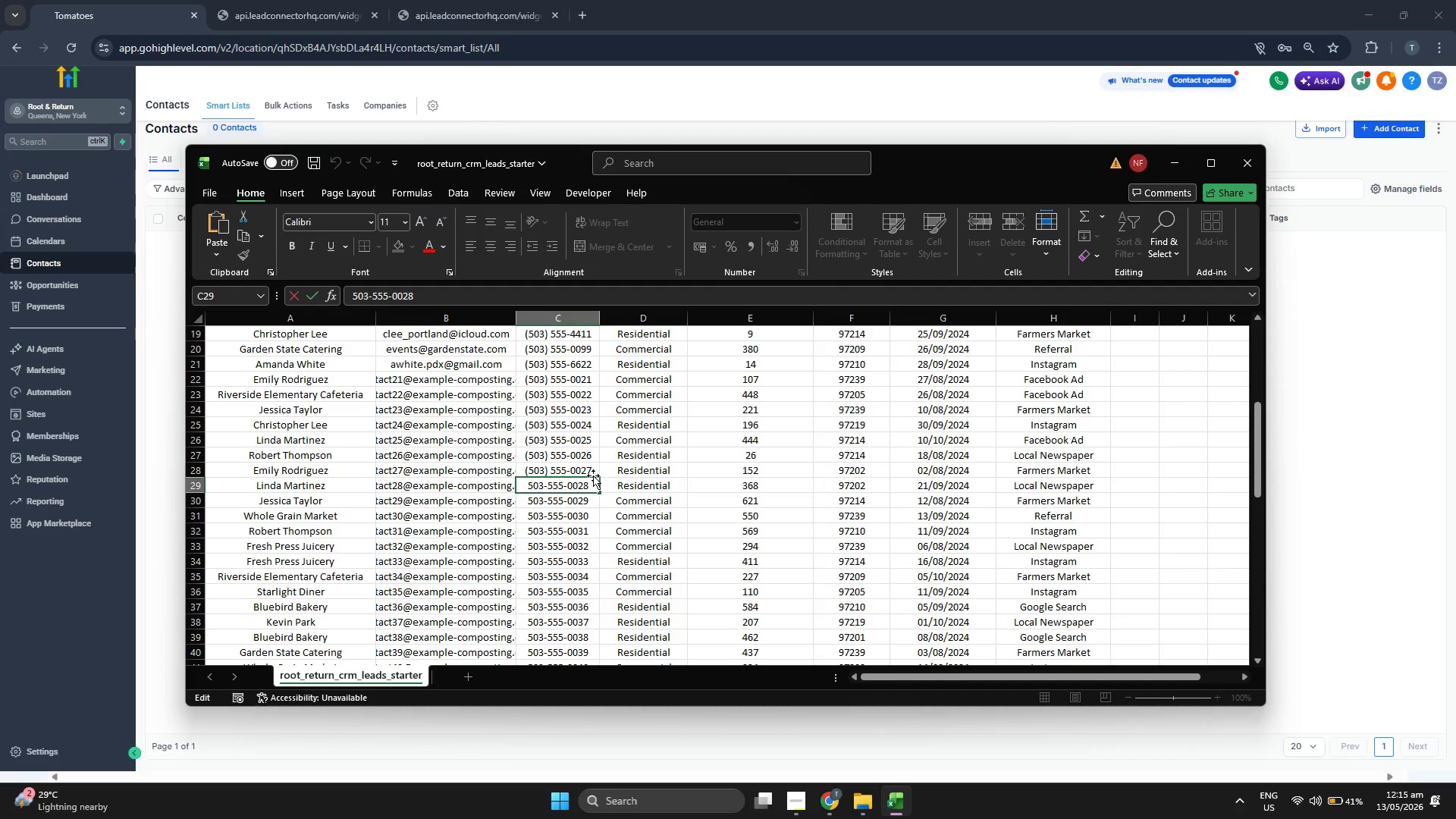 
key(Backspace)
 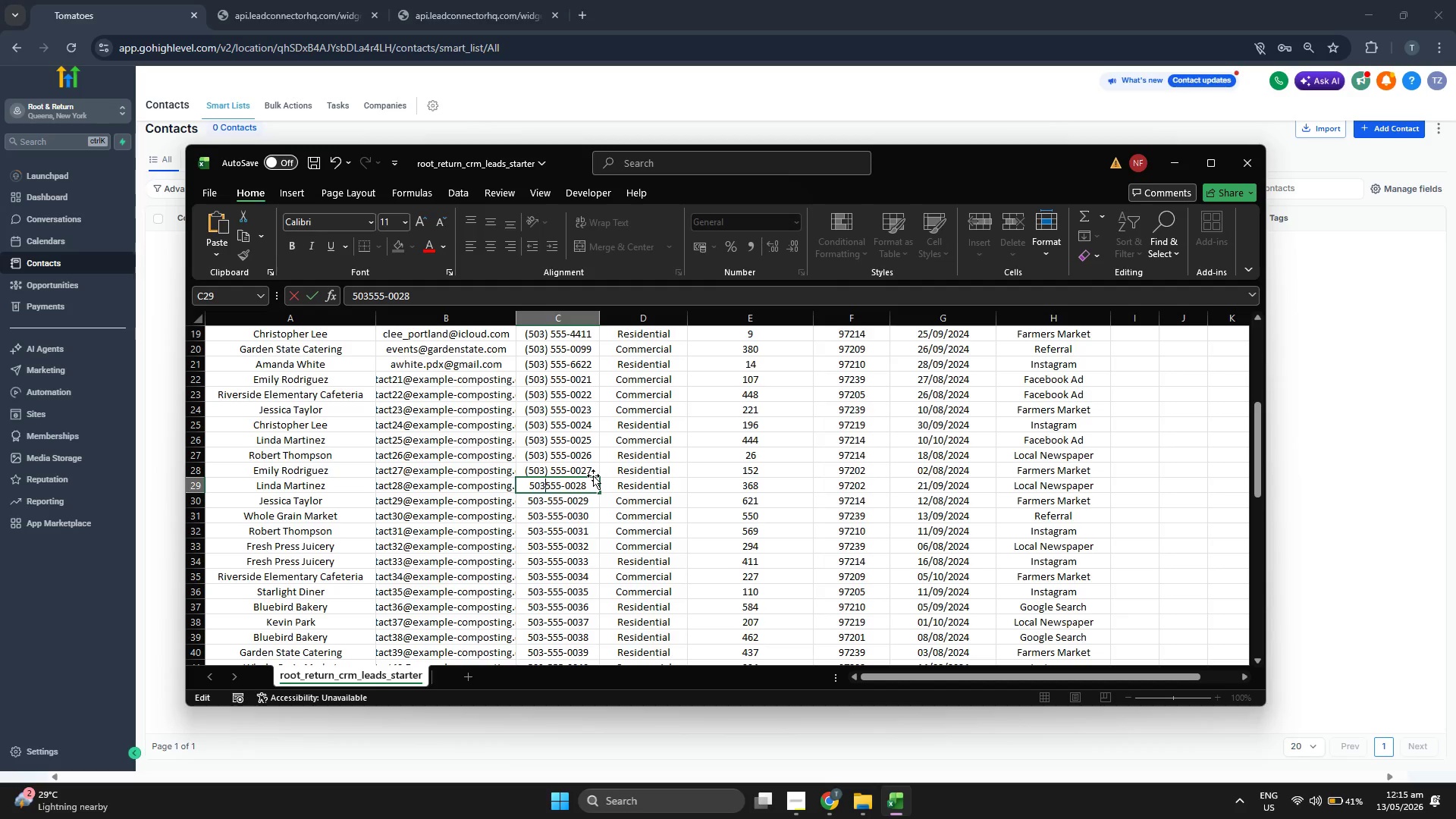 
key(Shift+0)
 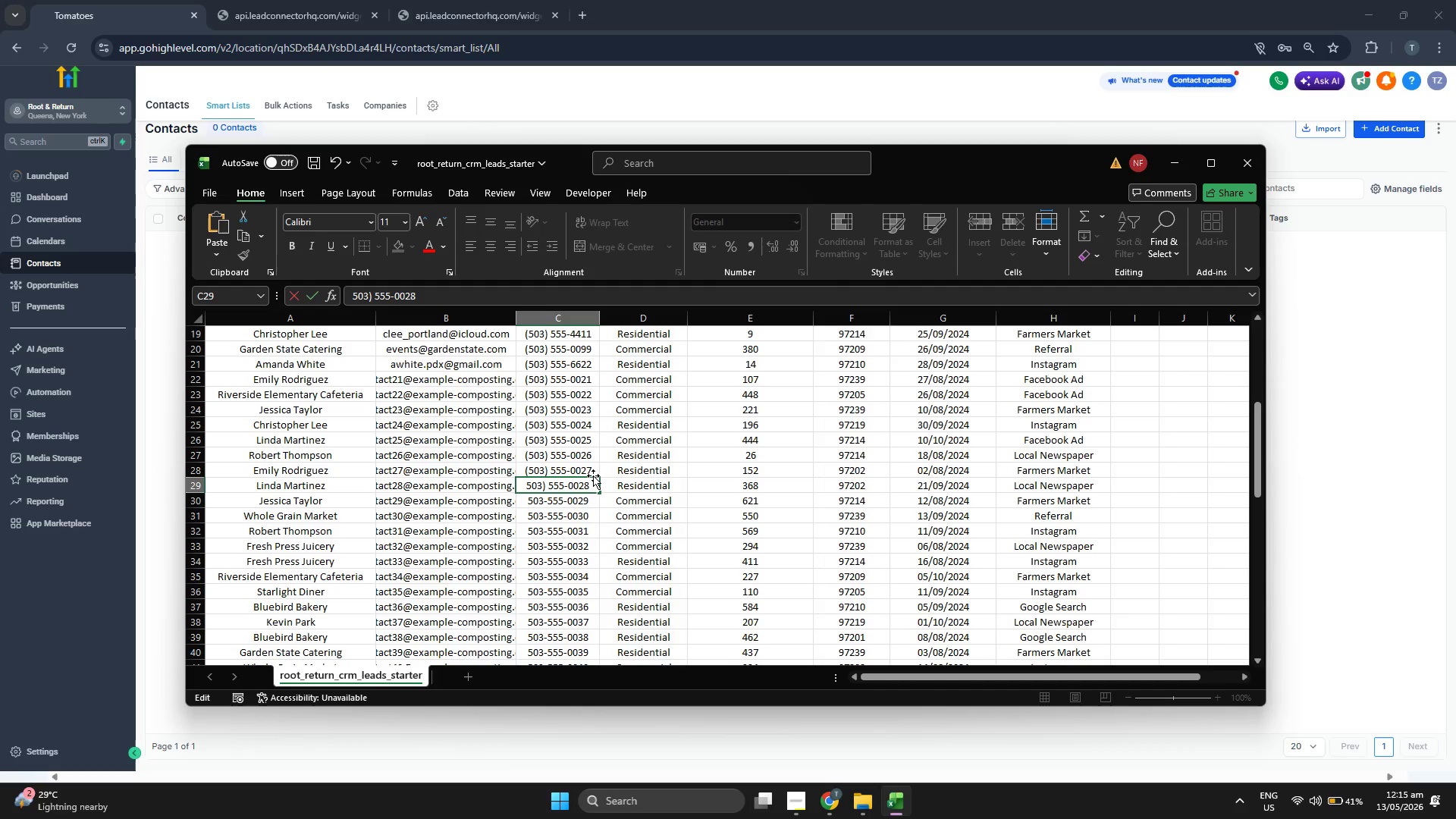 
key(Space)
 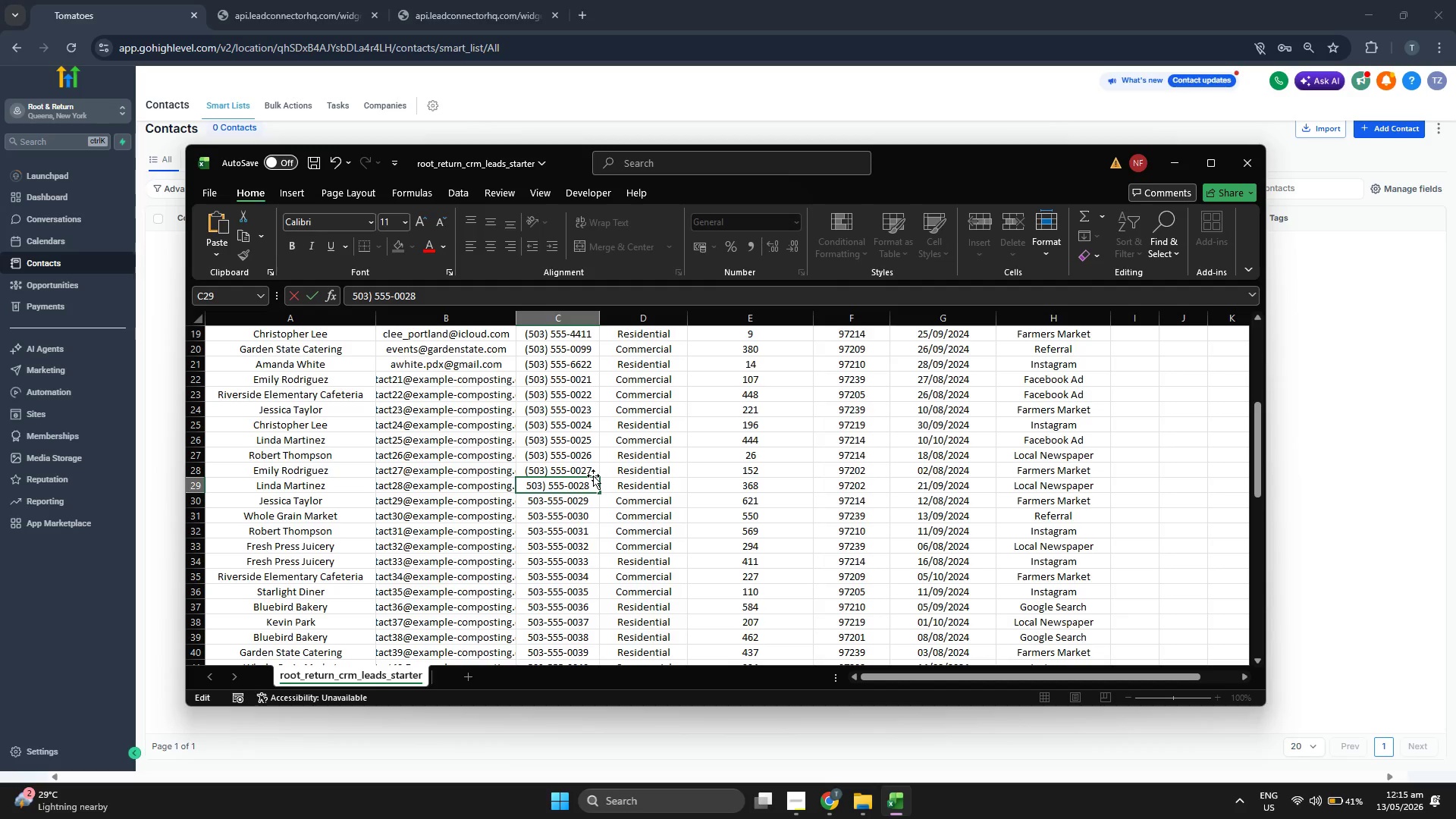 
key(ArrowLeft)
 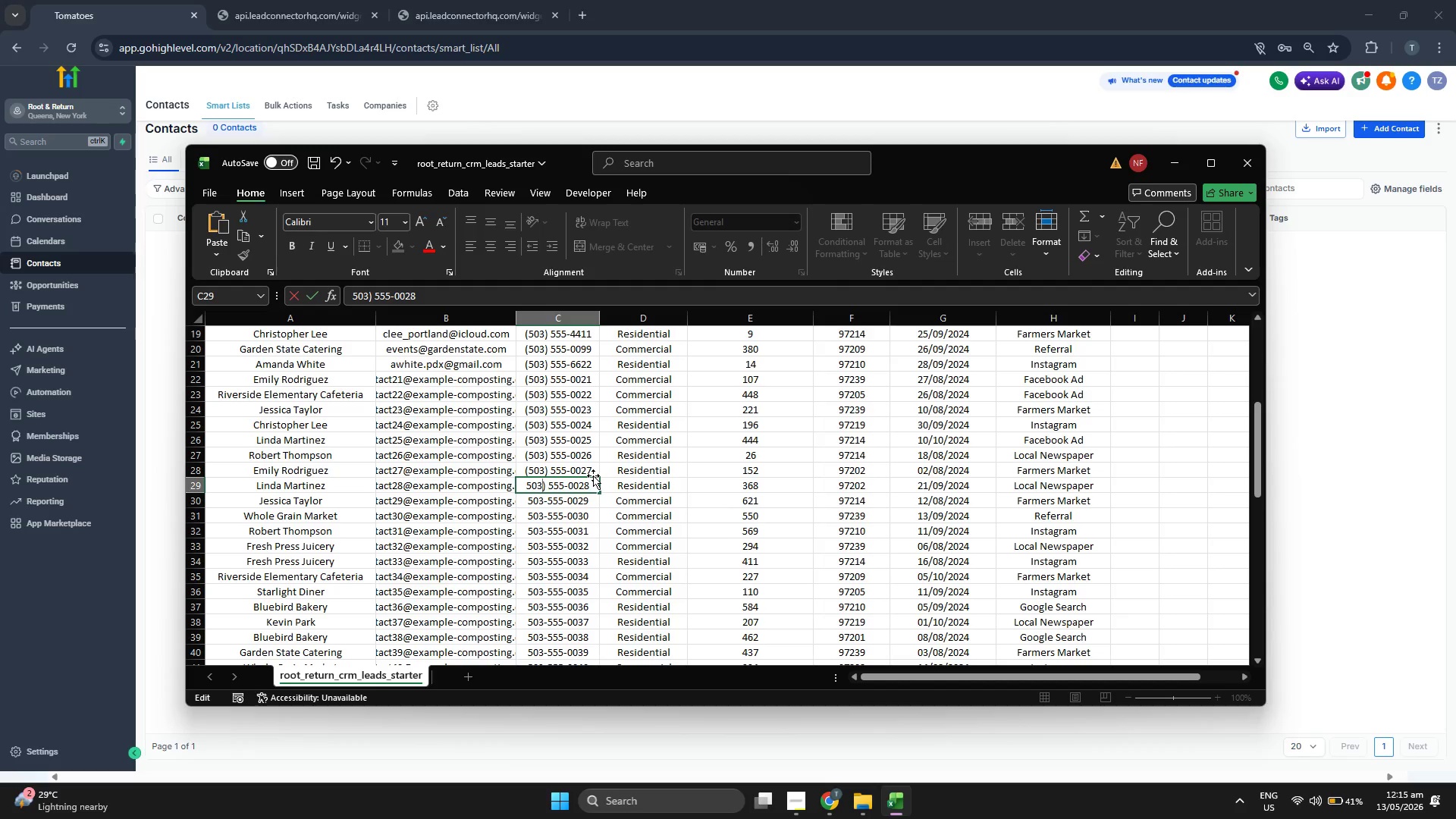 
key(ArrowLeft)
 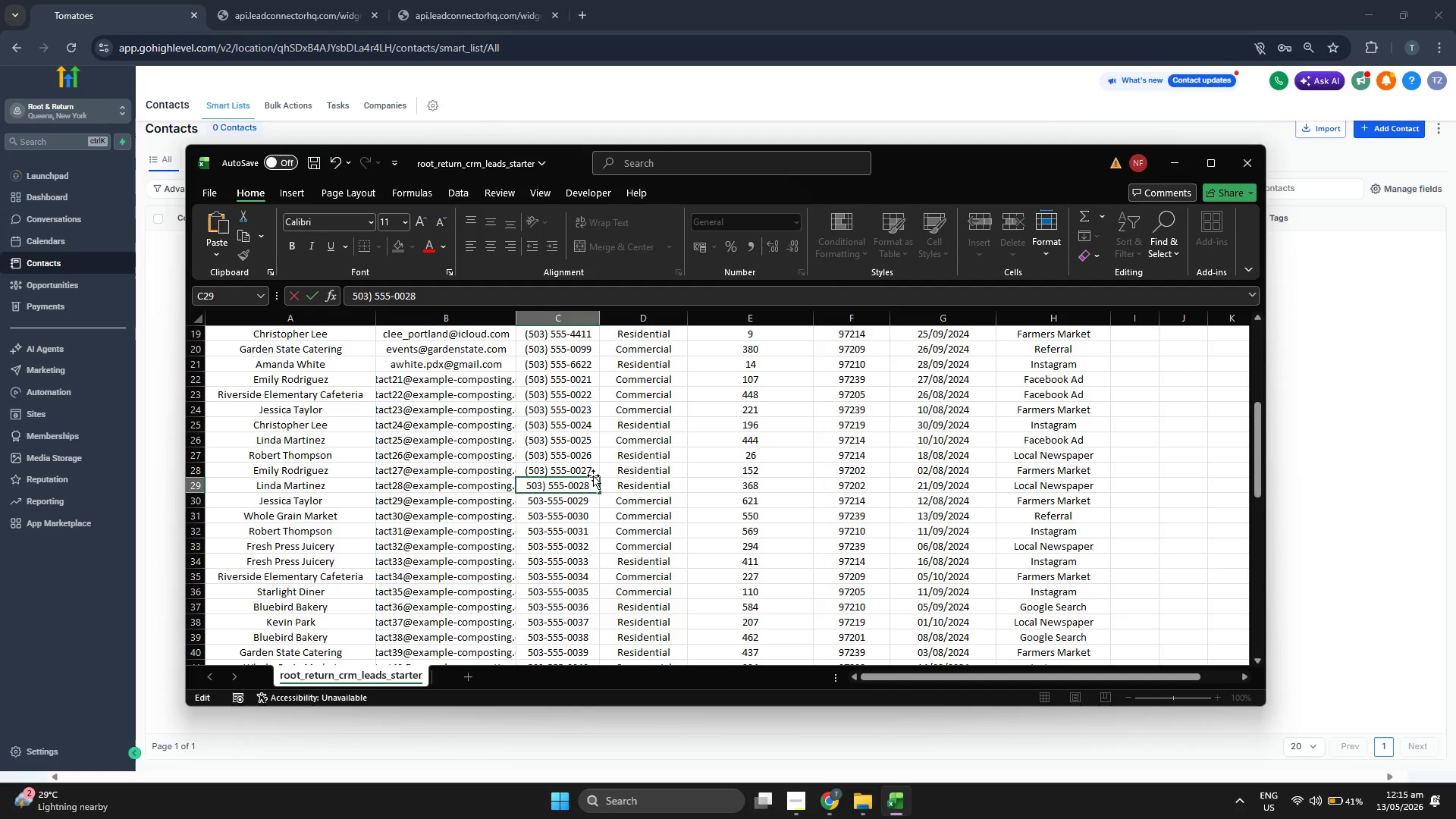 
key(ArrowLeft)
 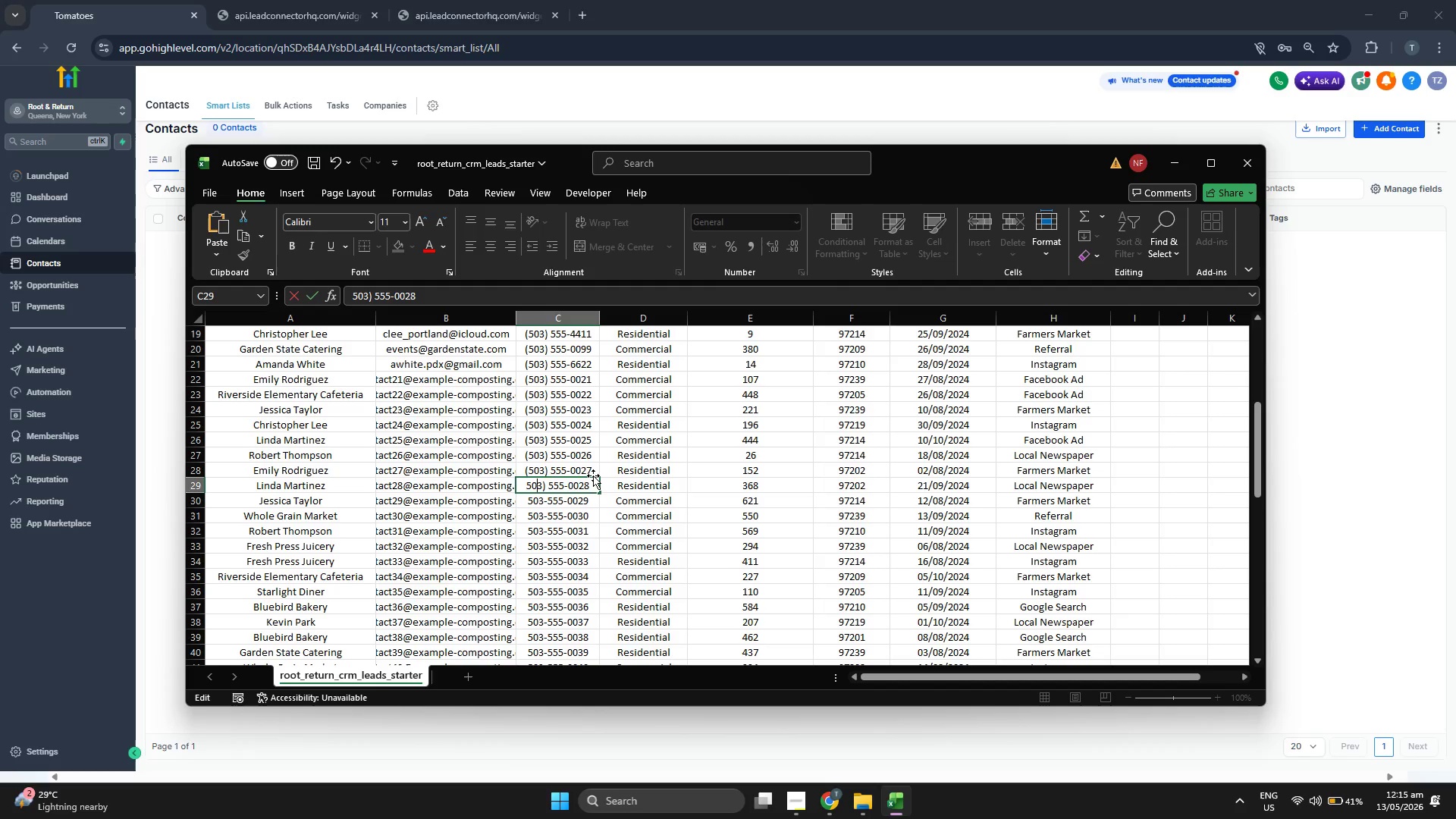 
key(ArrowLeft)
 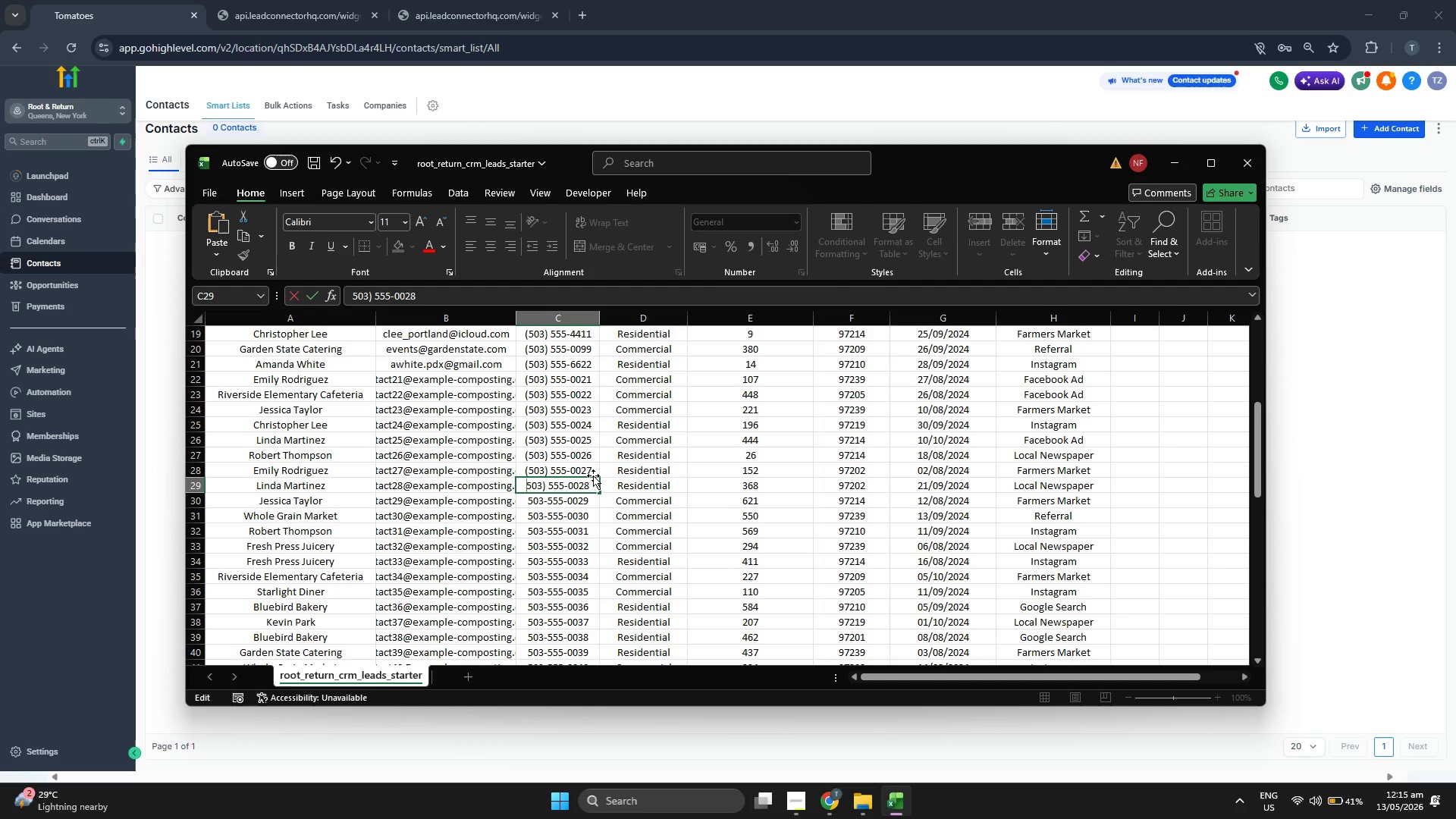 
key(ArrowLeft)
 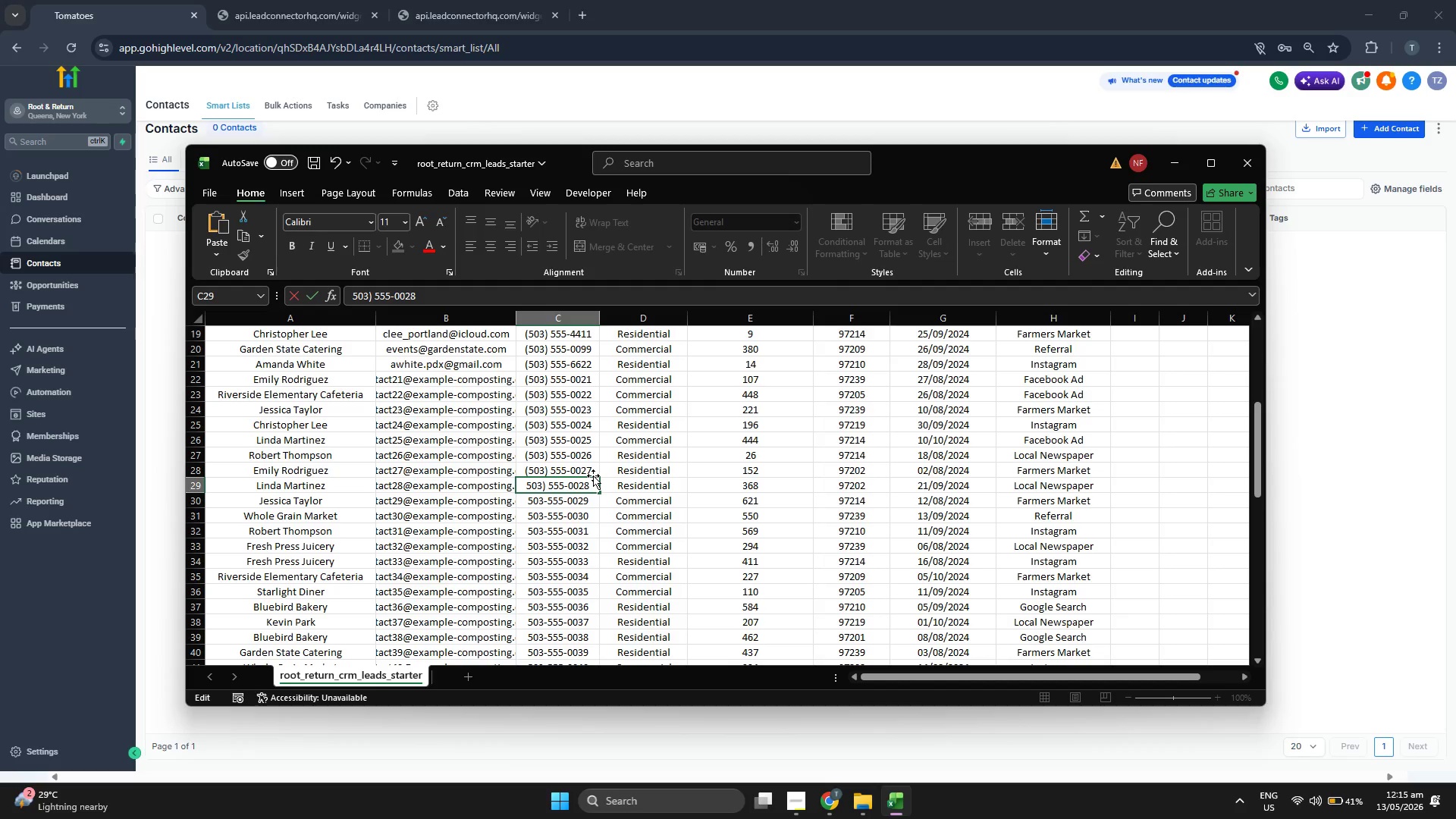 
key(Shift+9)
 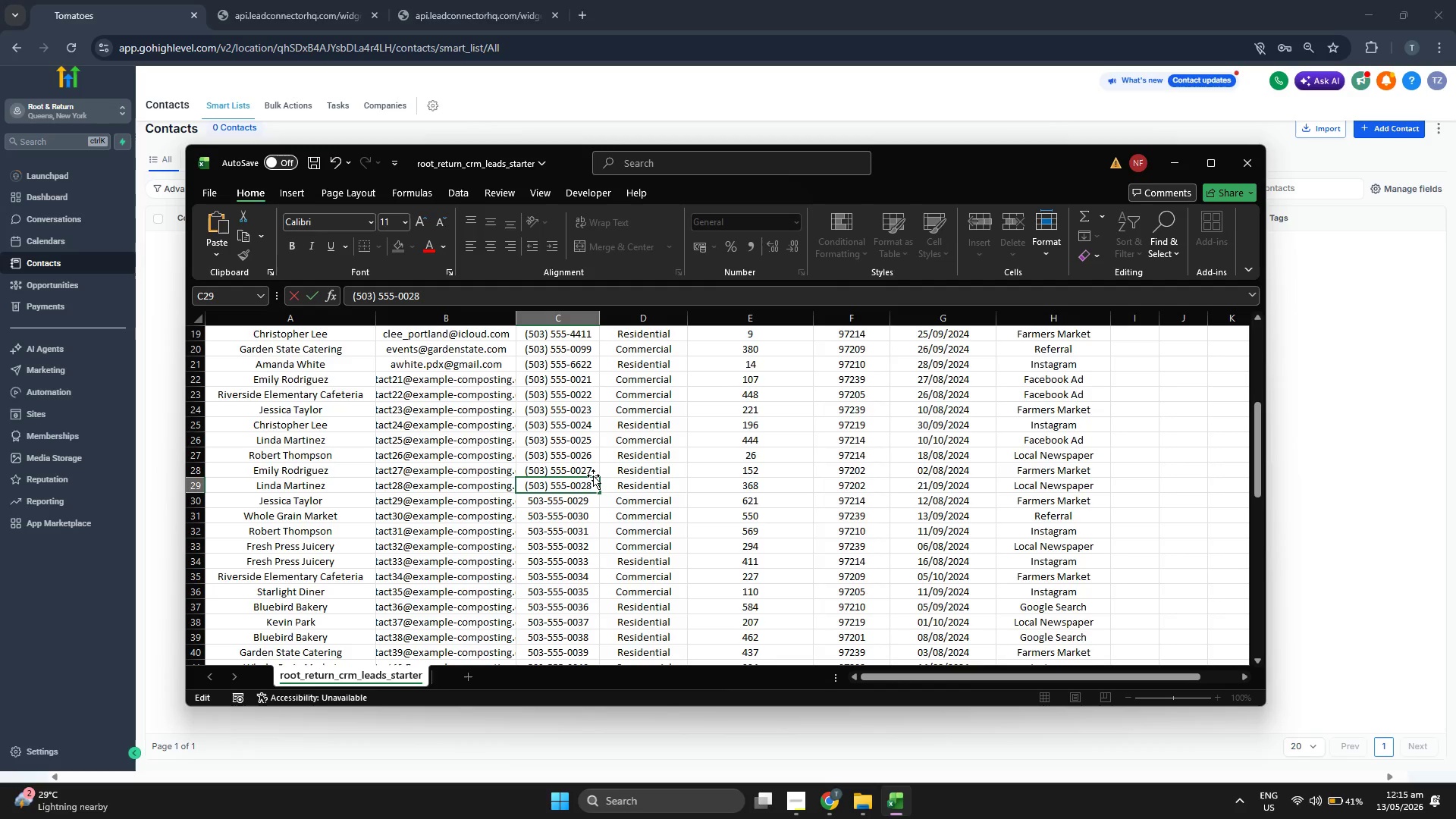 
scroll: coordinate [593, 475], scroll_direction: down, amount: 2.0
 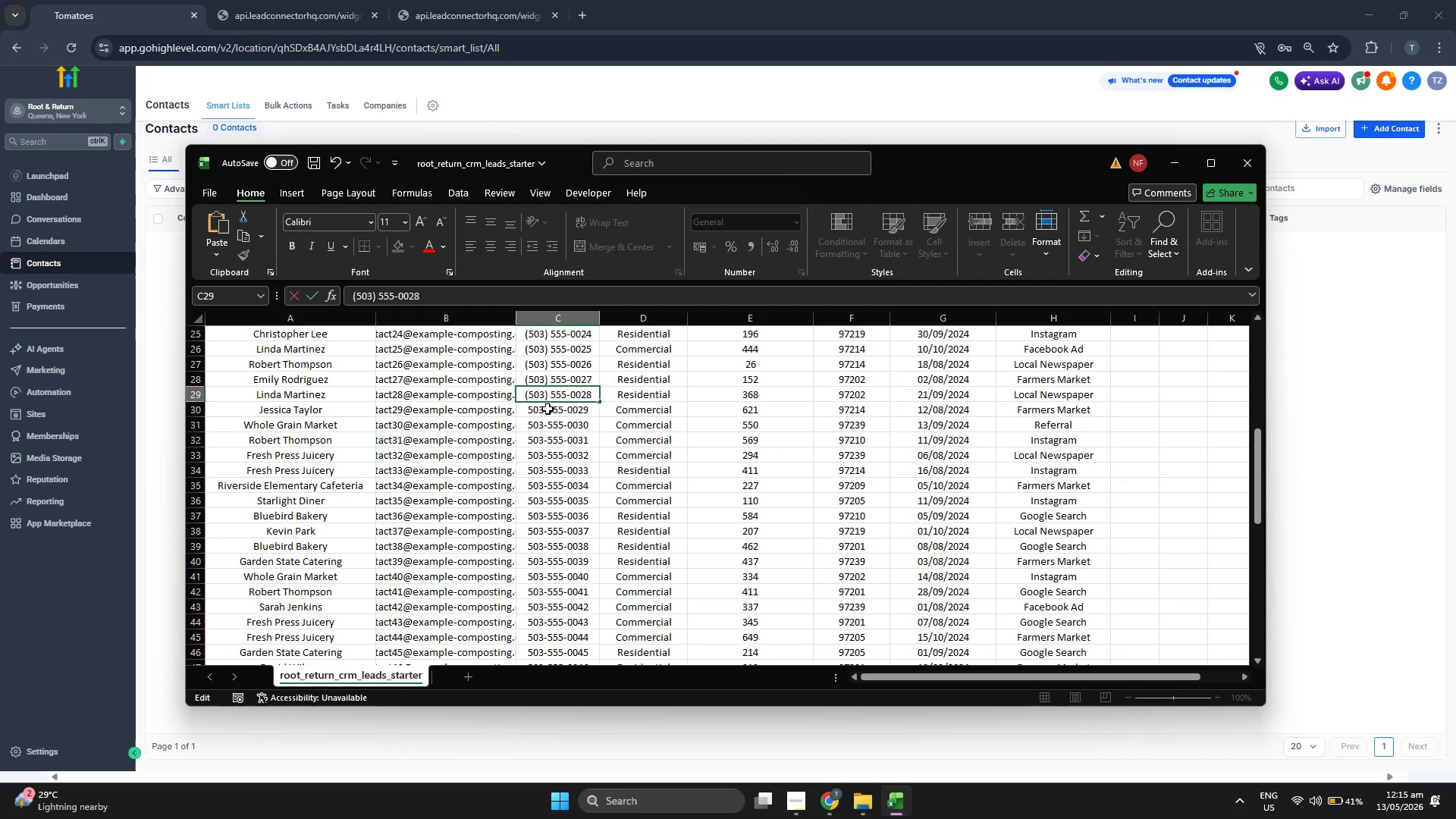 
double_click([547, 409])
 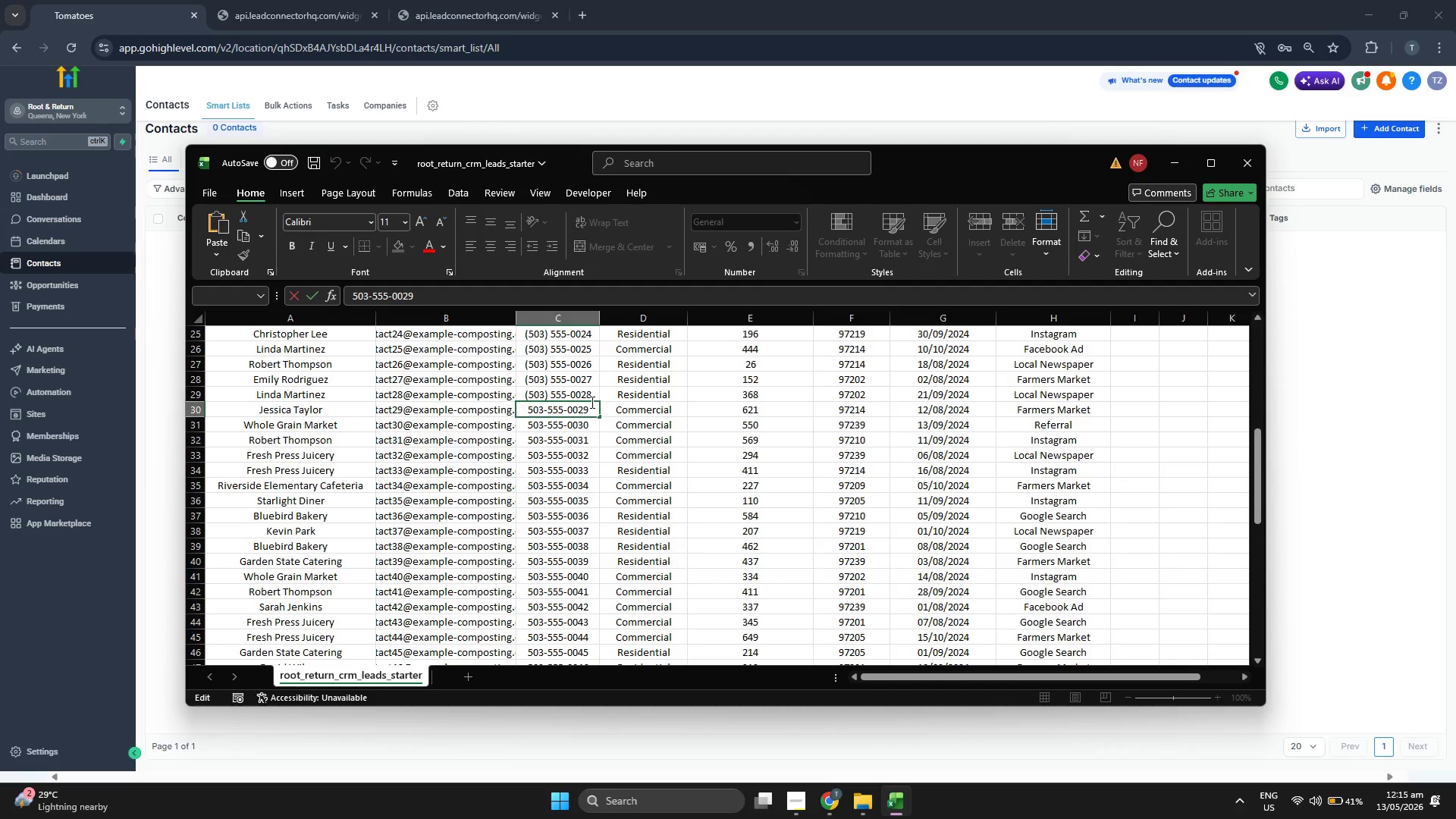 
key(Backspace)
 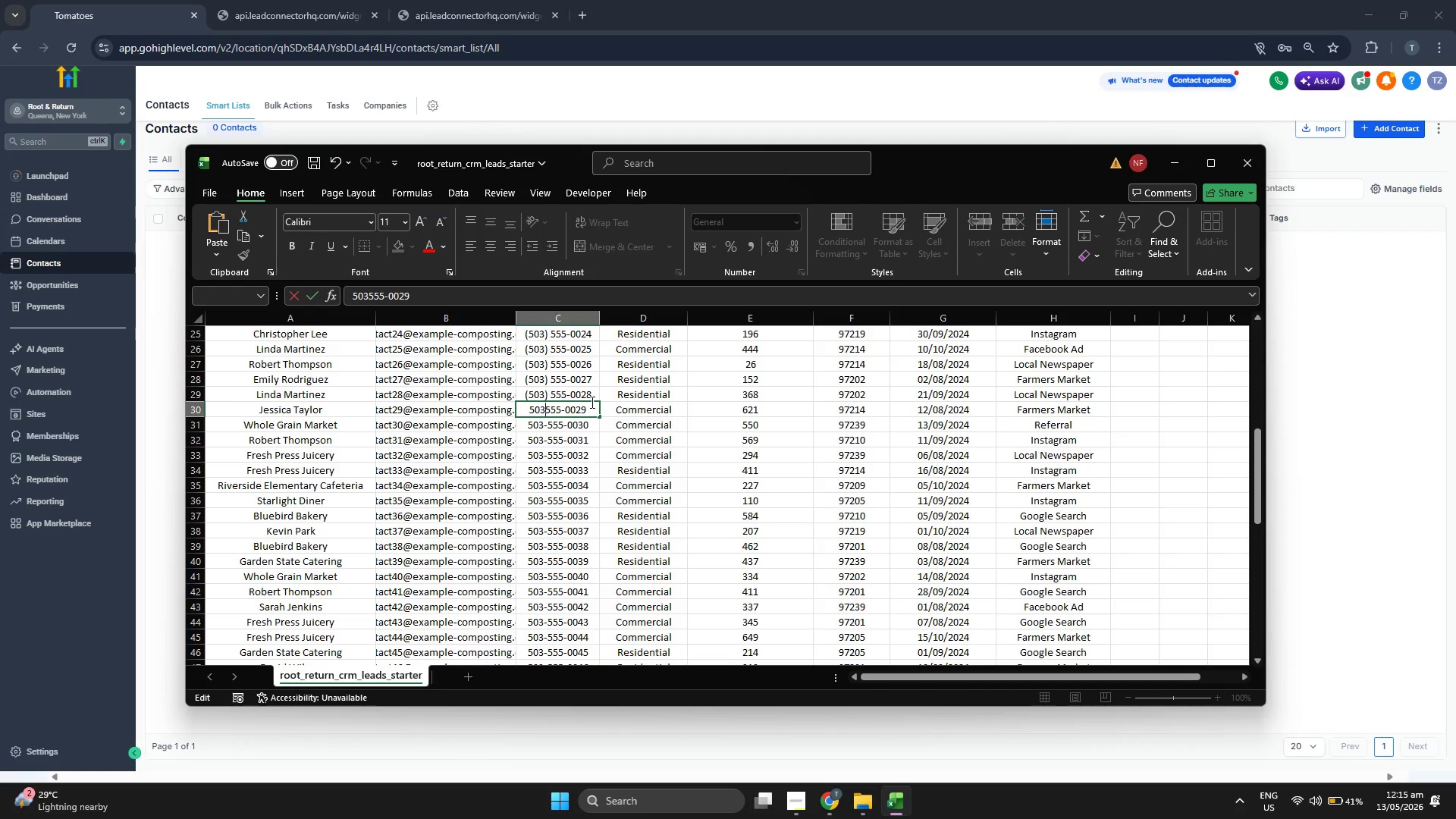 
key(Shift+0)
 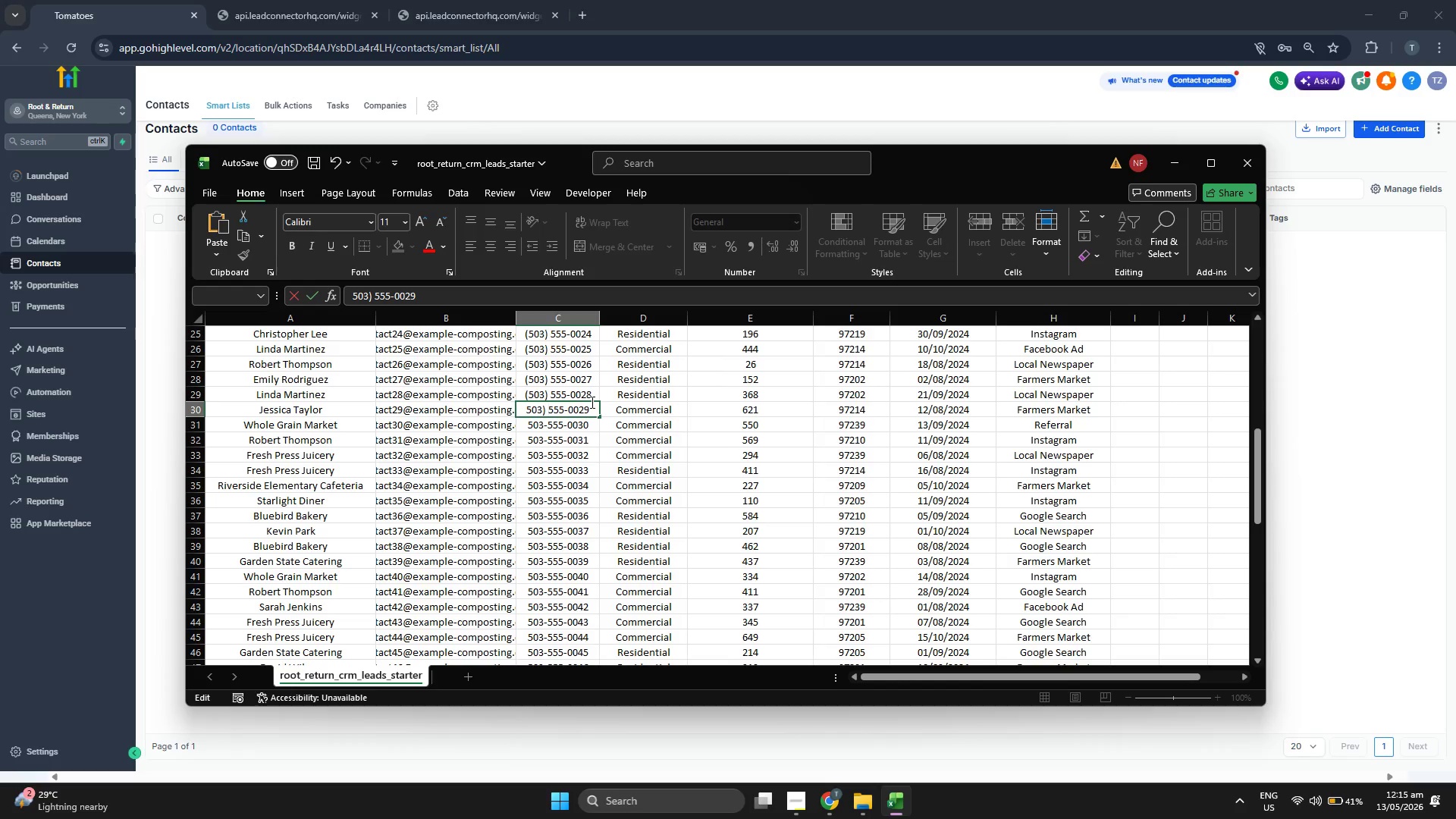 
key(Shift+Space)
 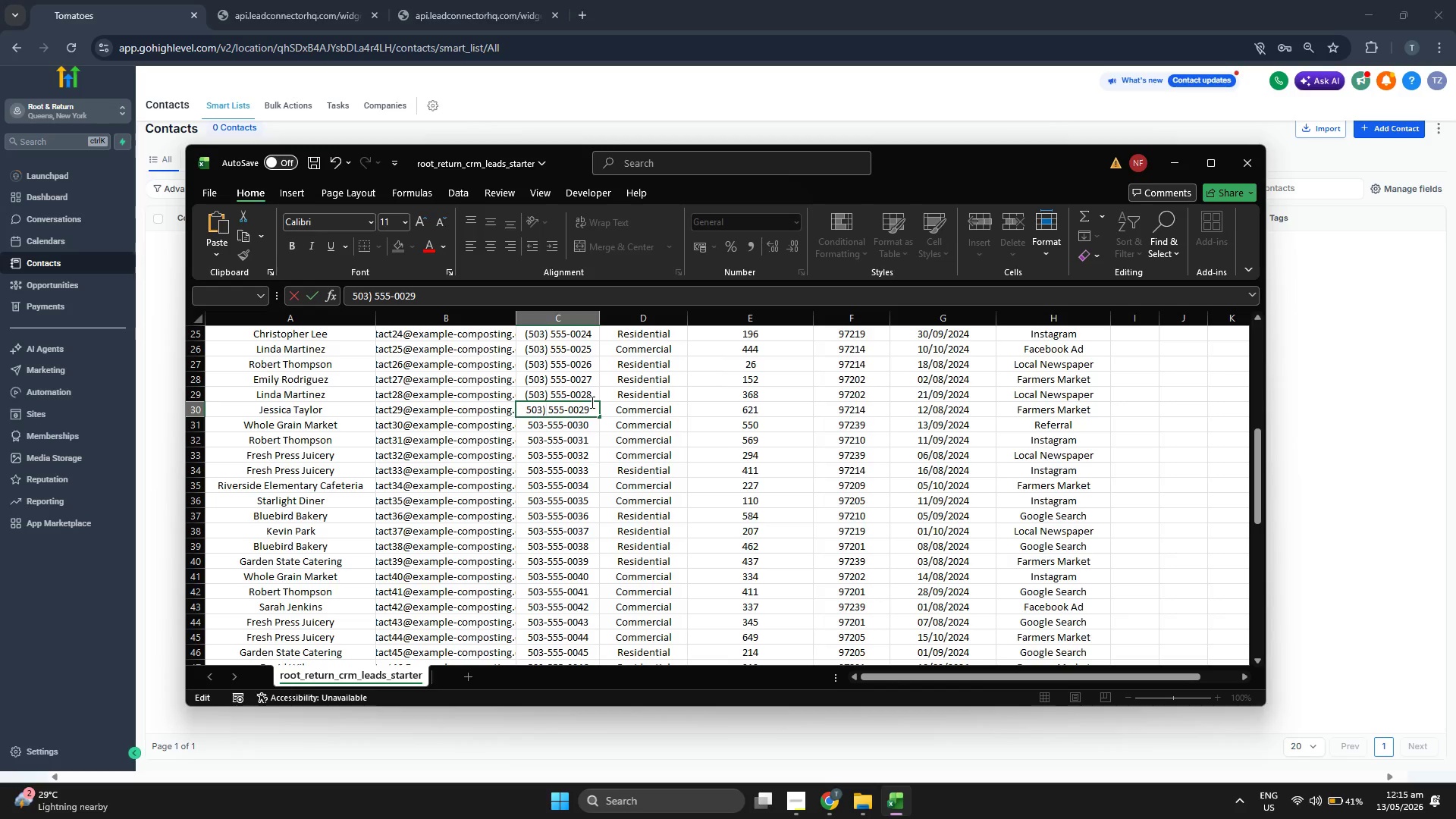 
key(ArrowLeft)
 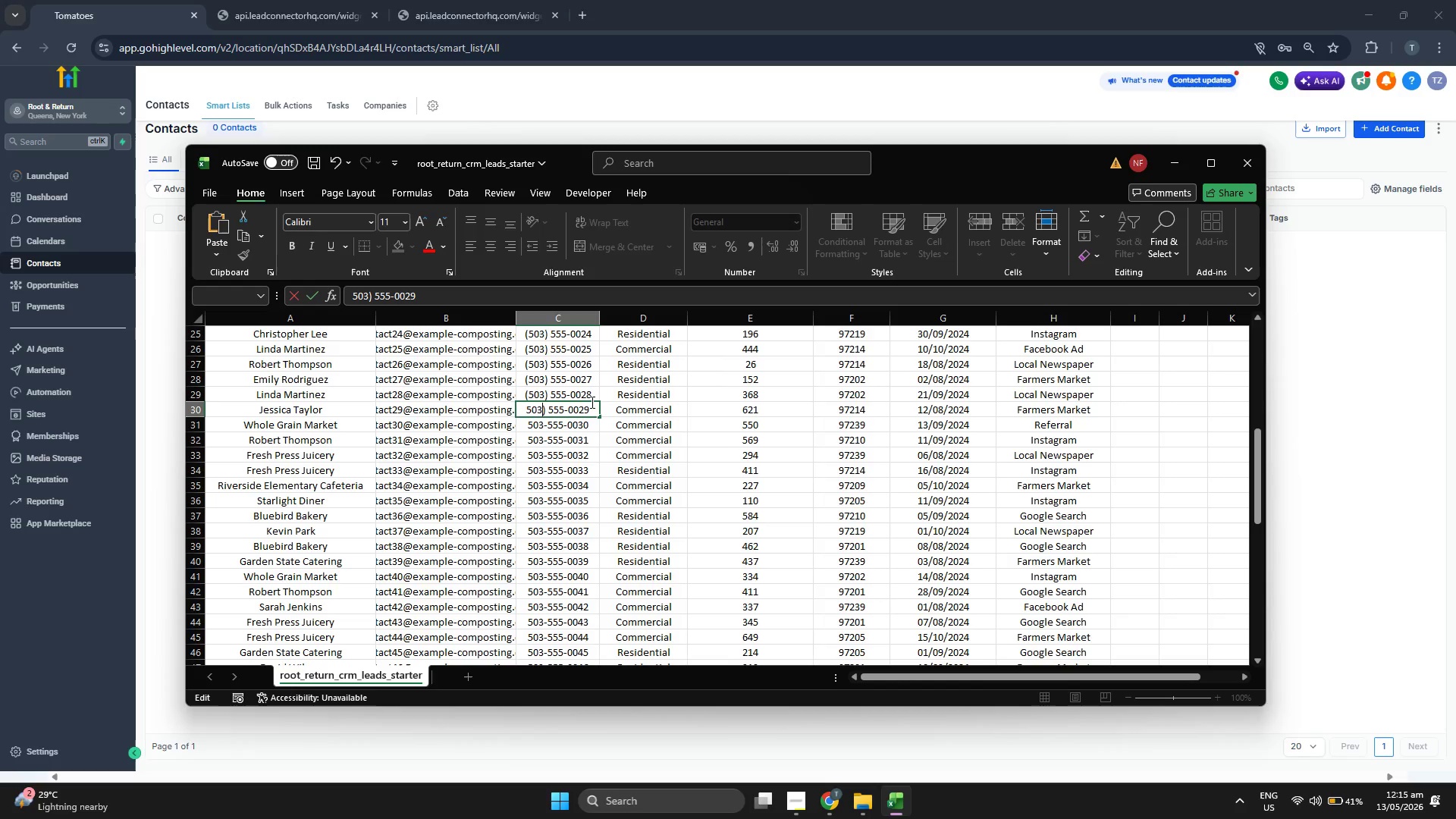 
key(ArrowLeft)
 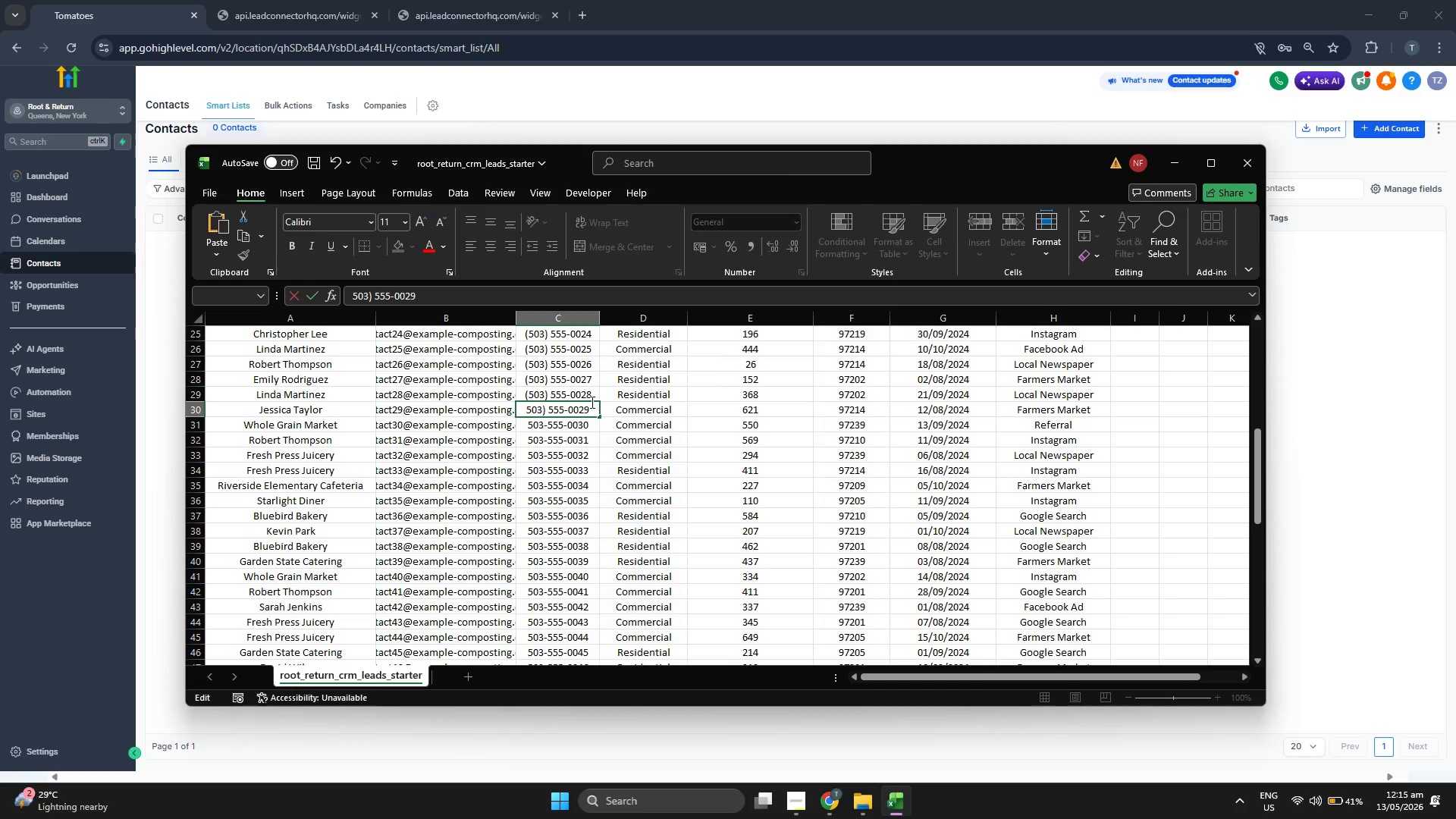 
key(ArrowLeft)
 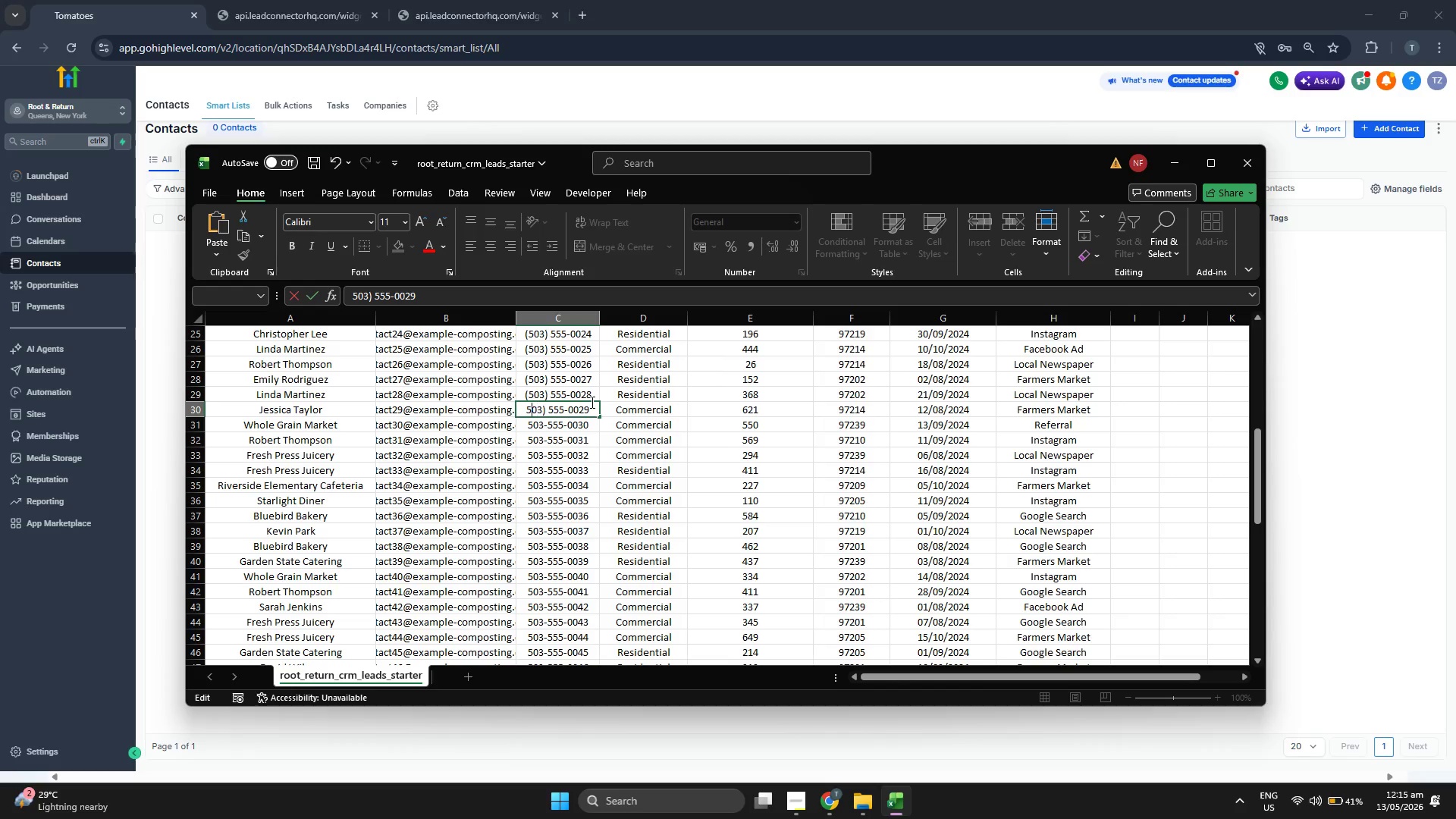 
key(ArrowLeft)
 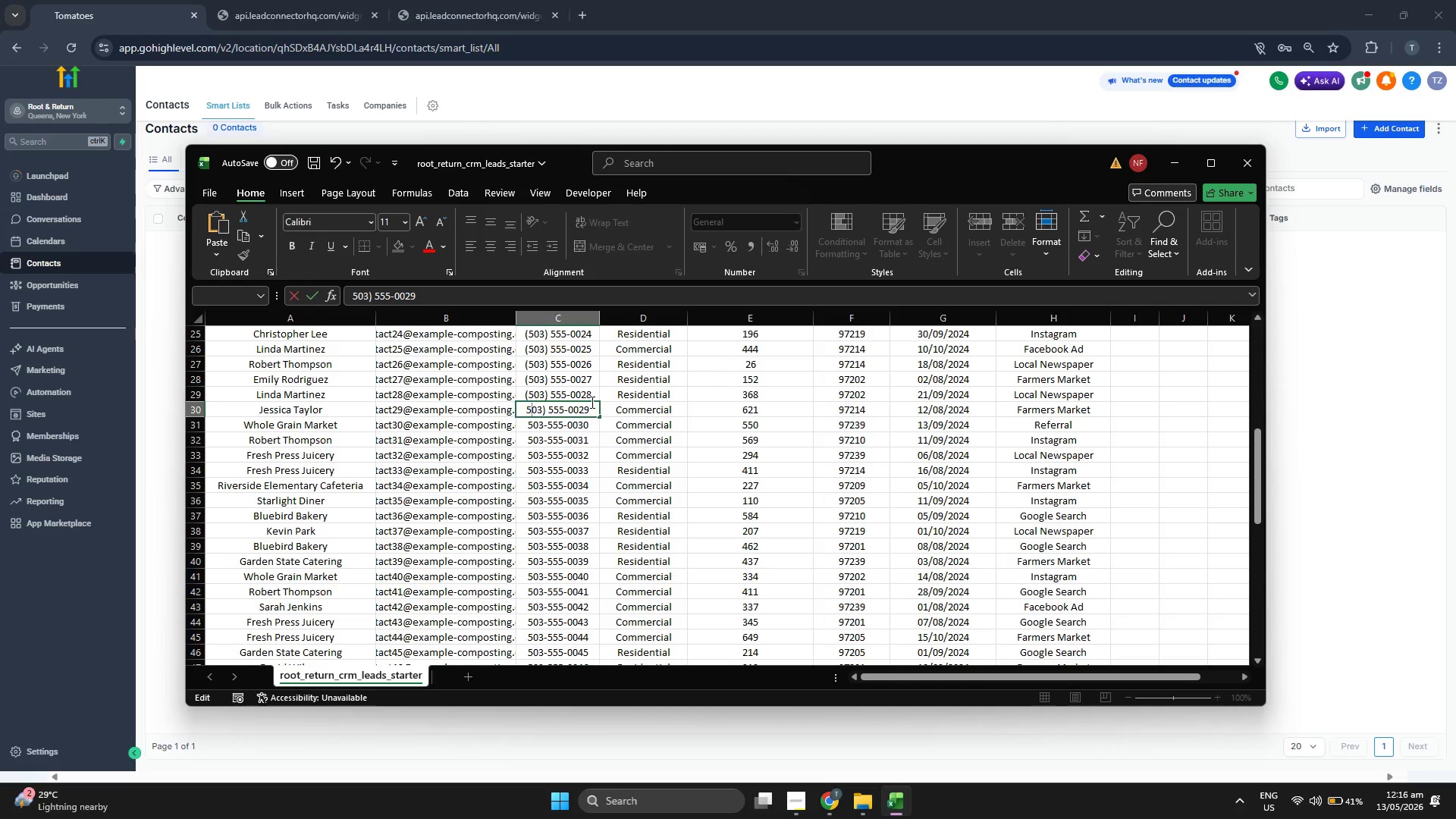 
key(ArrowLeft)
 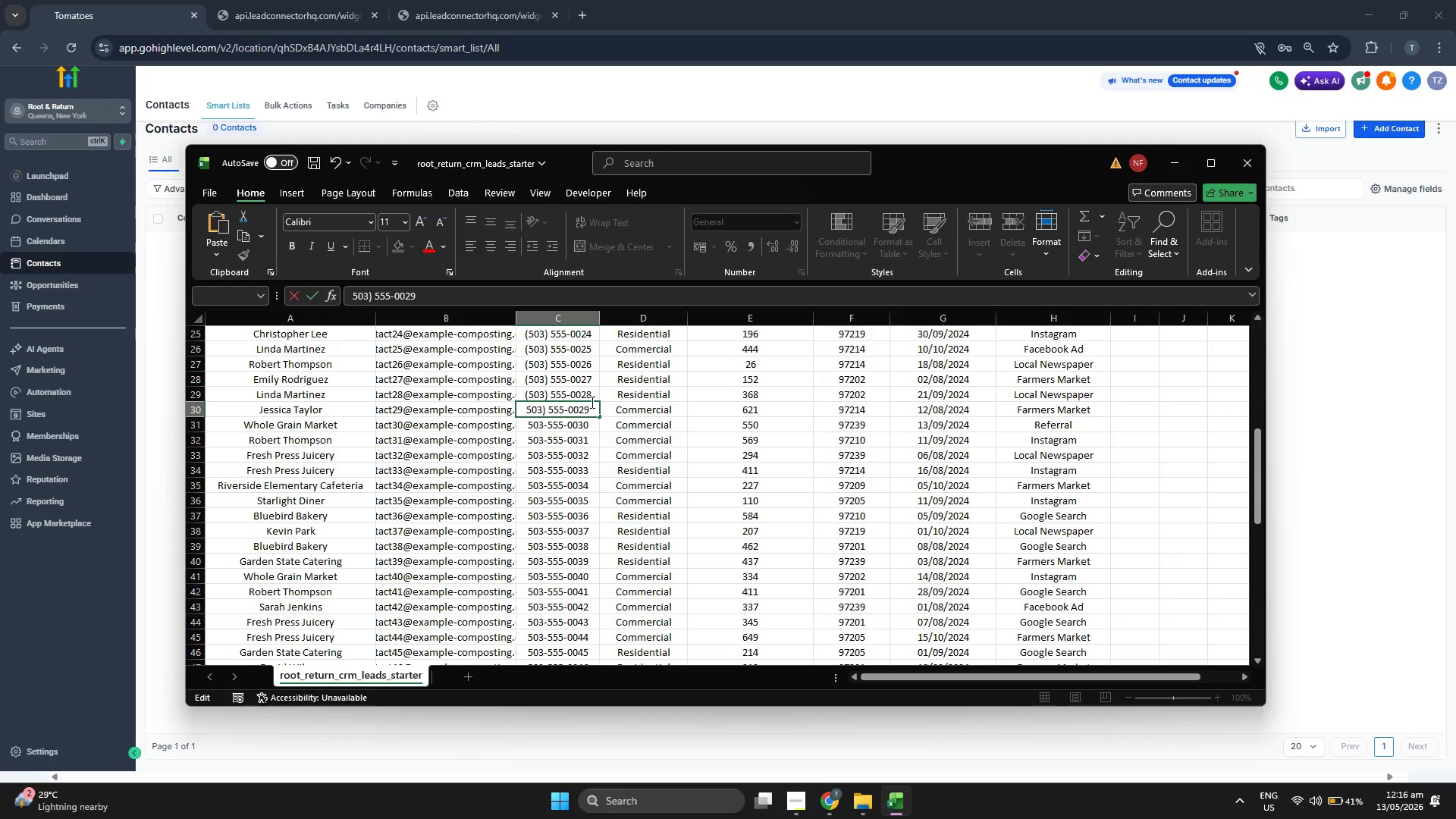 
key(Shift+9)
 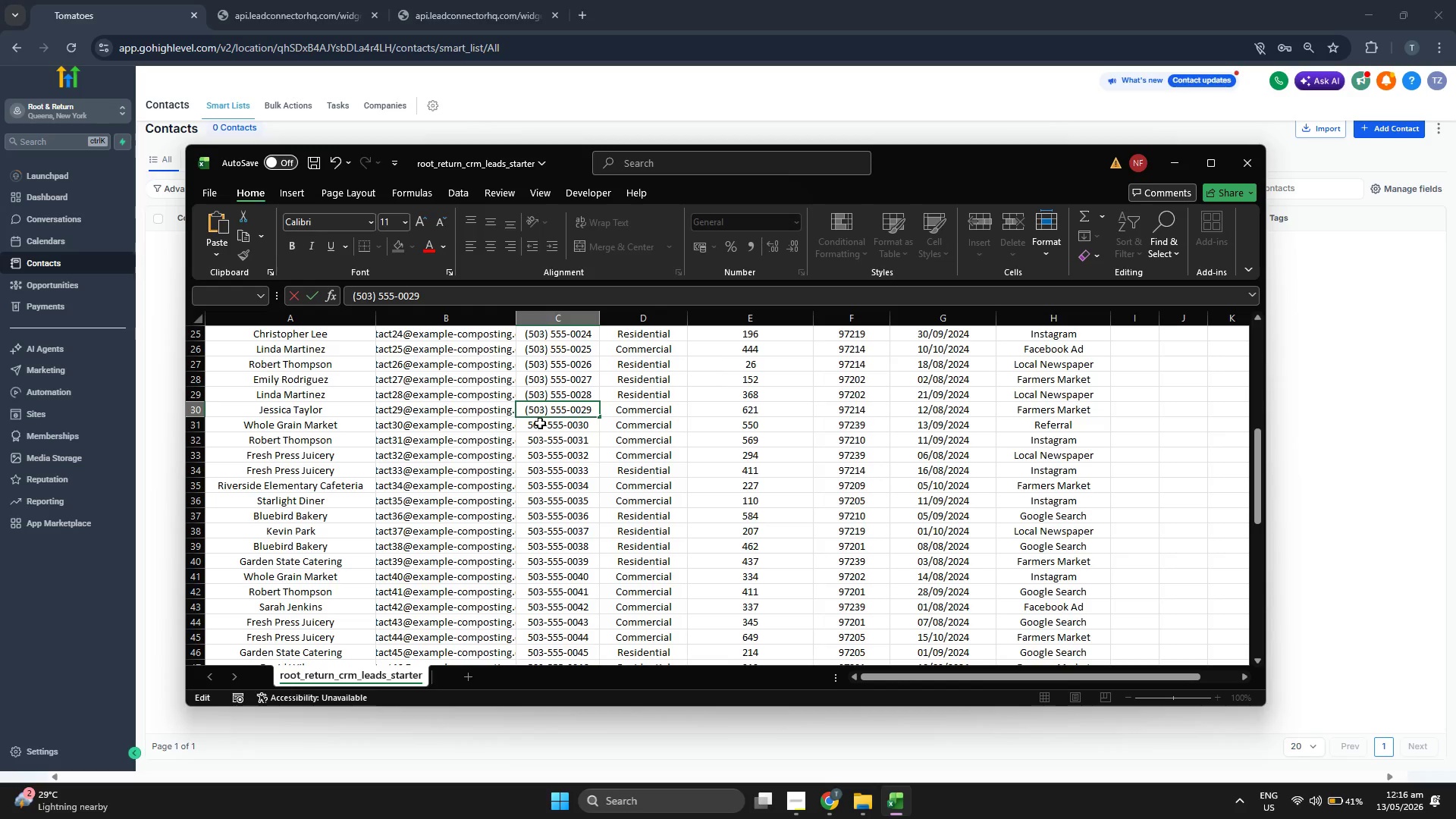 
double_click([544, 424])
 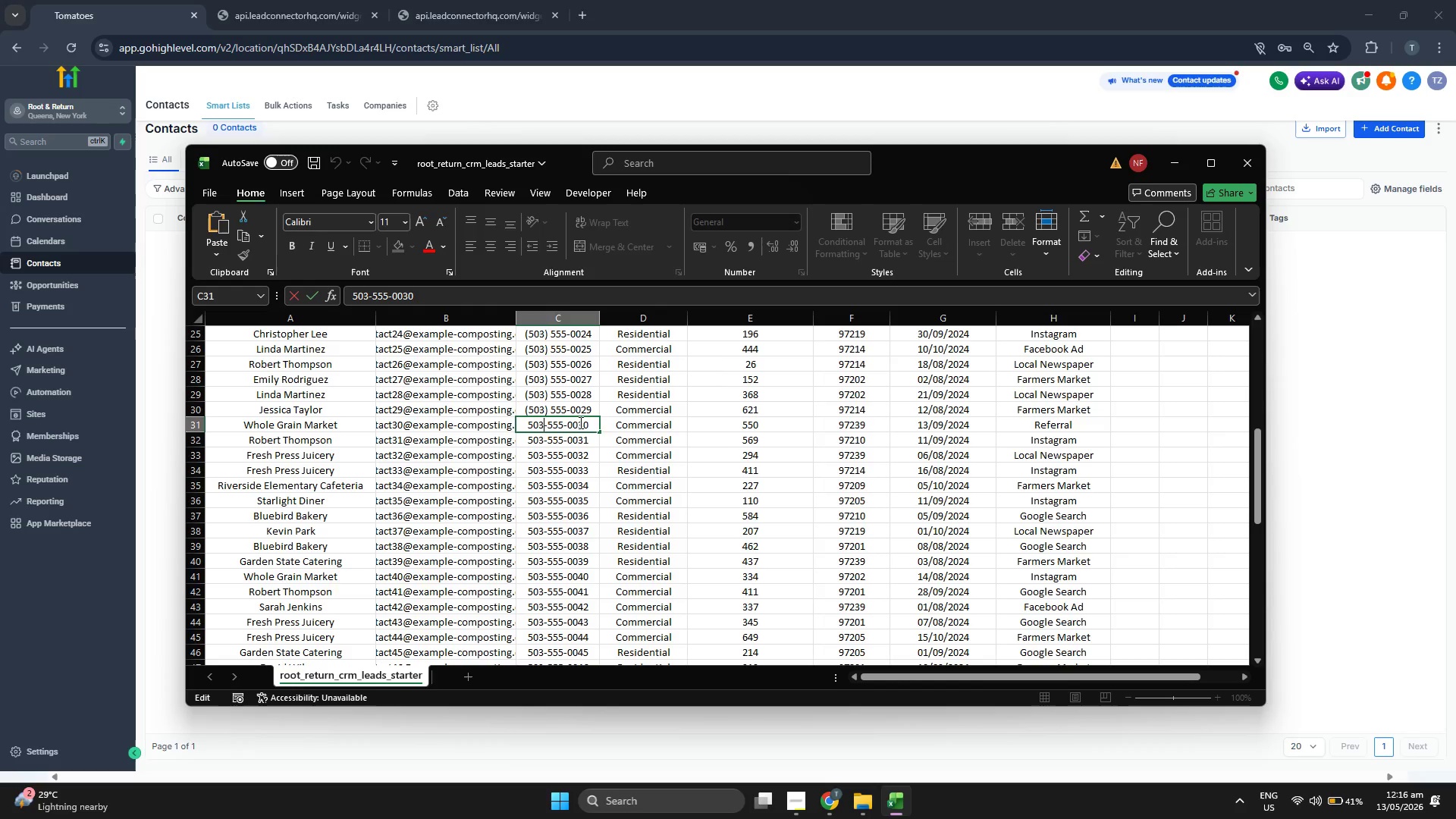 
key(ArrowRight)
 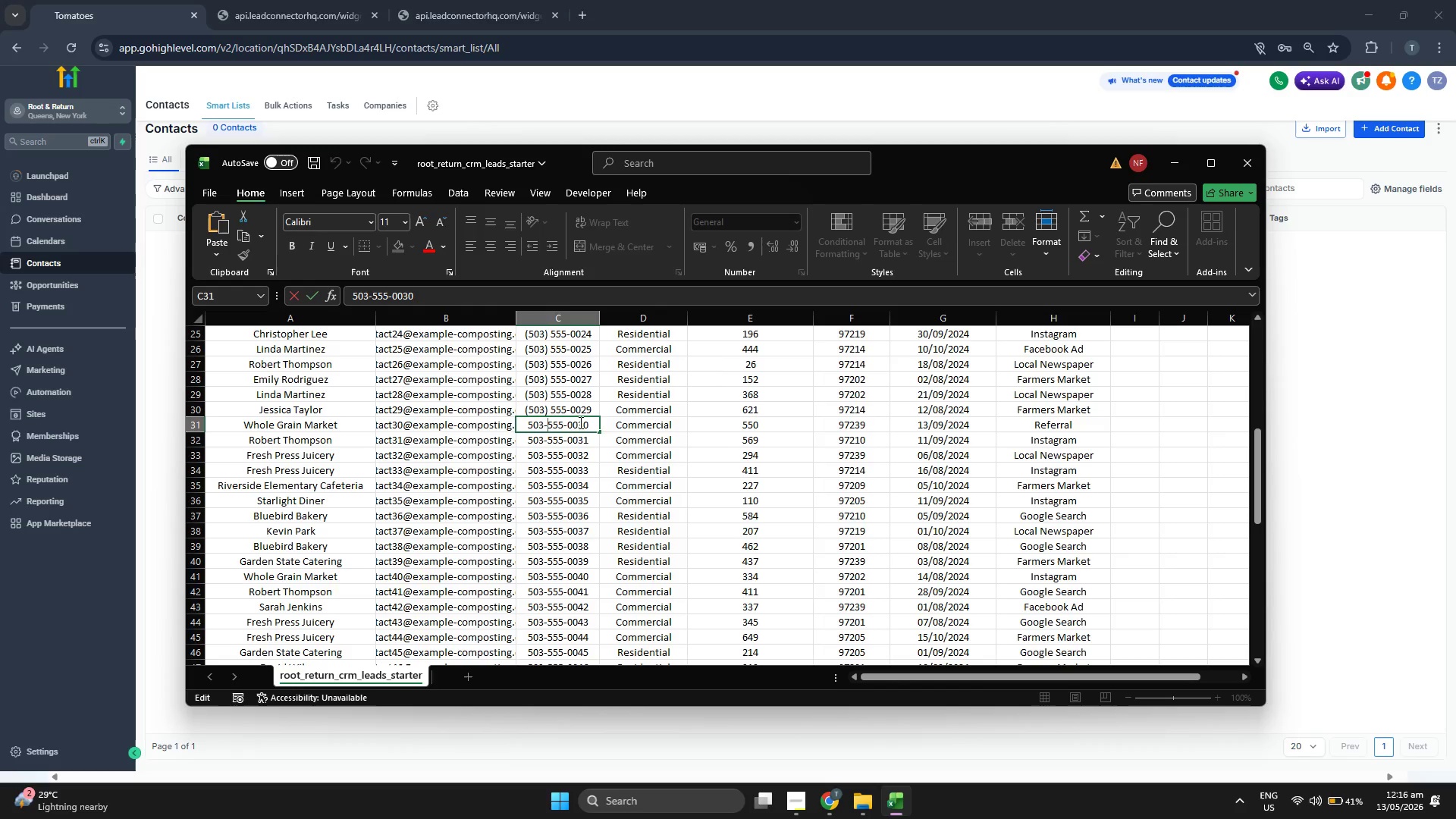 
key(Backspace)
 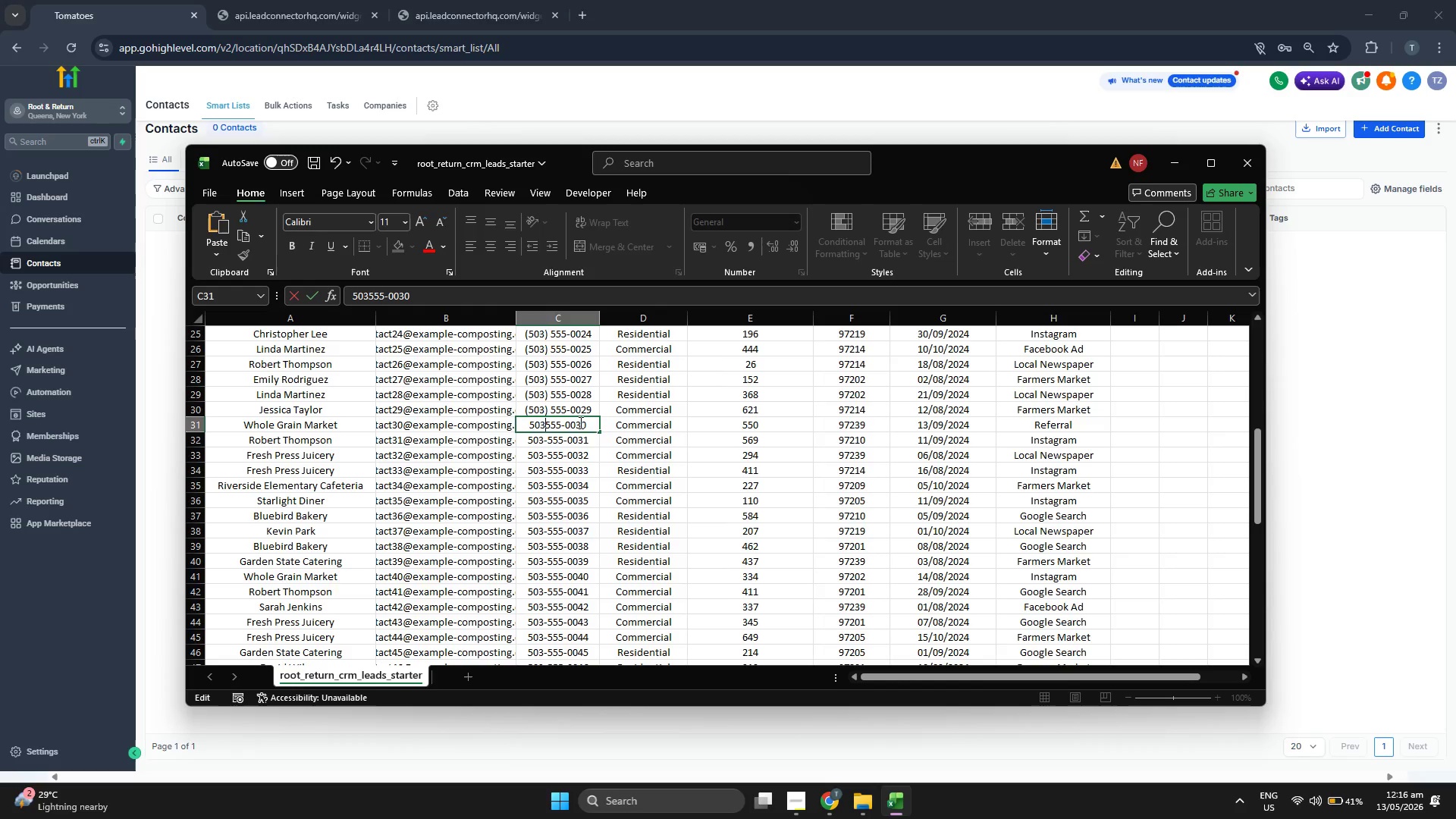 
key(Shift+0)
 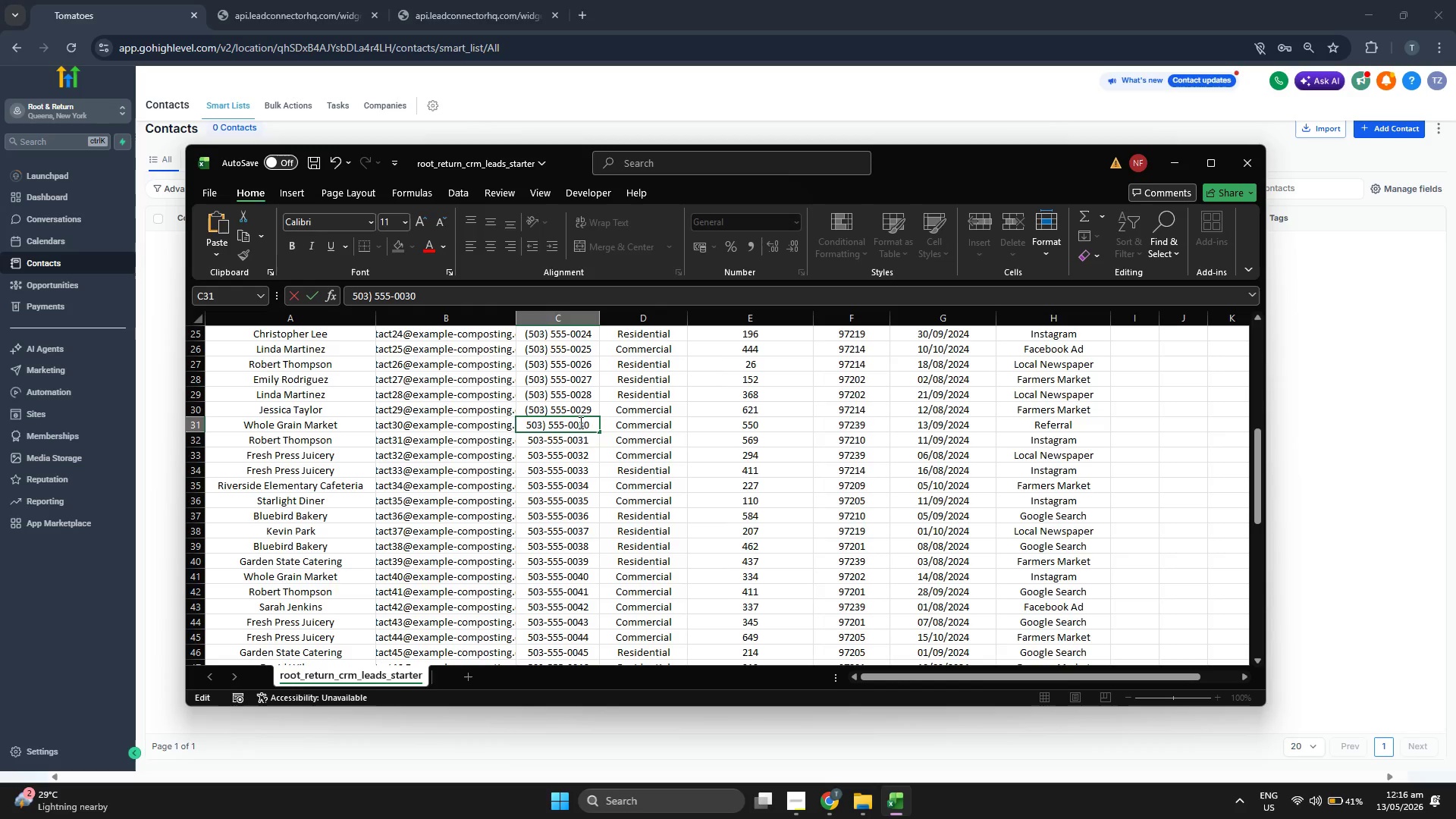 
key(Space)
 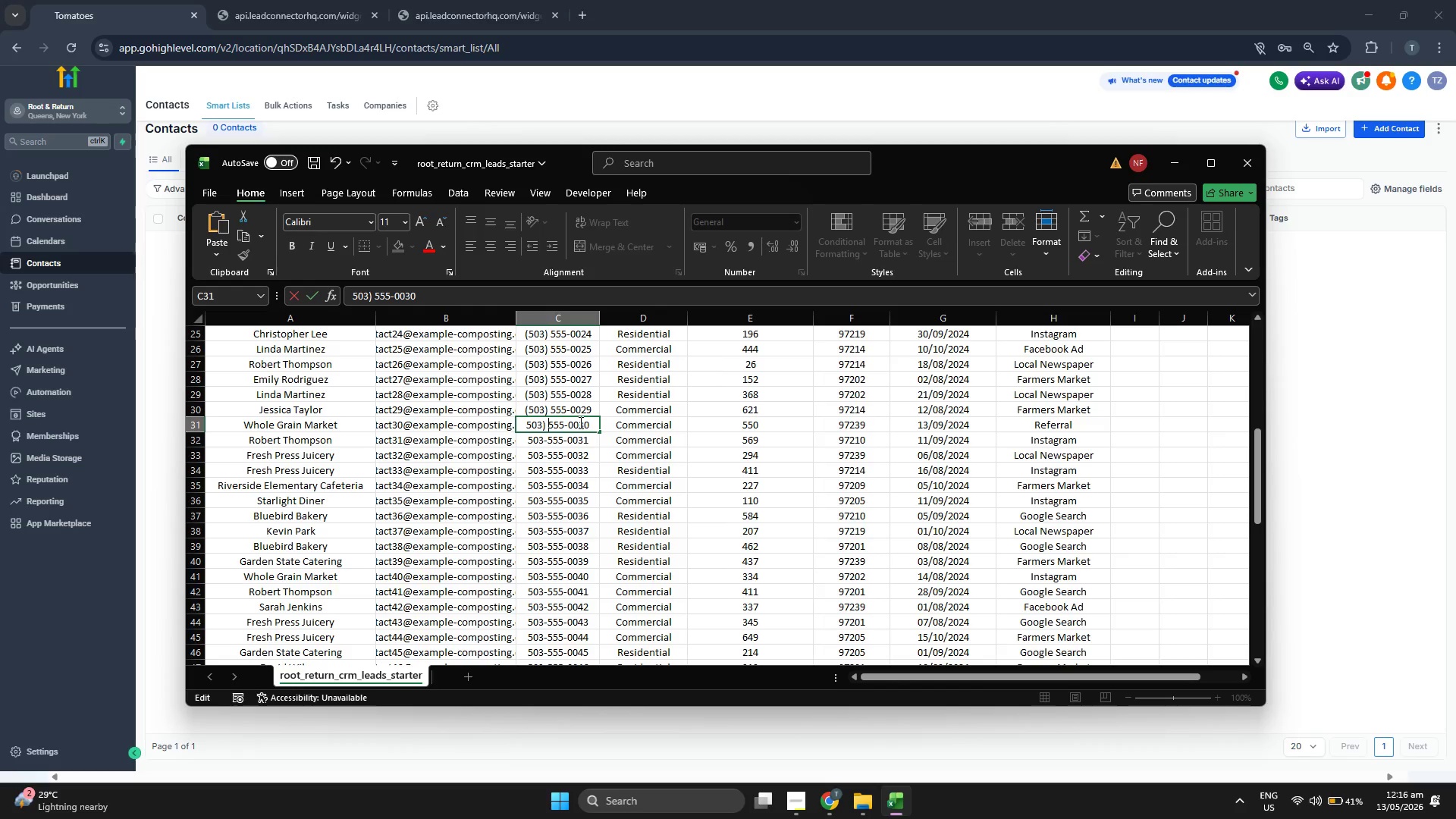 
key(ArrowLeft)
 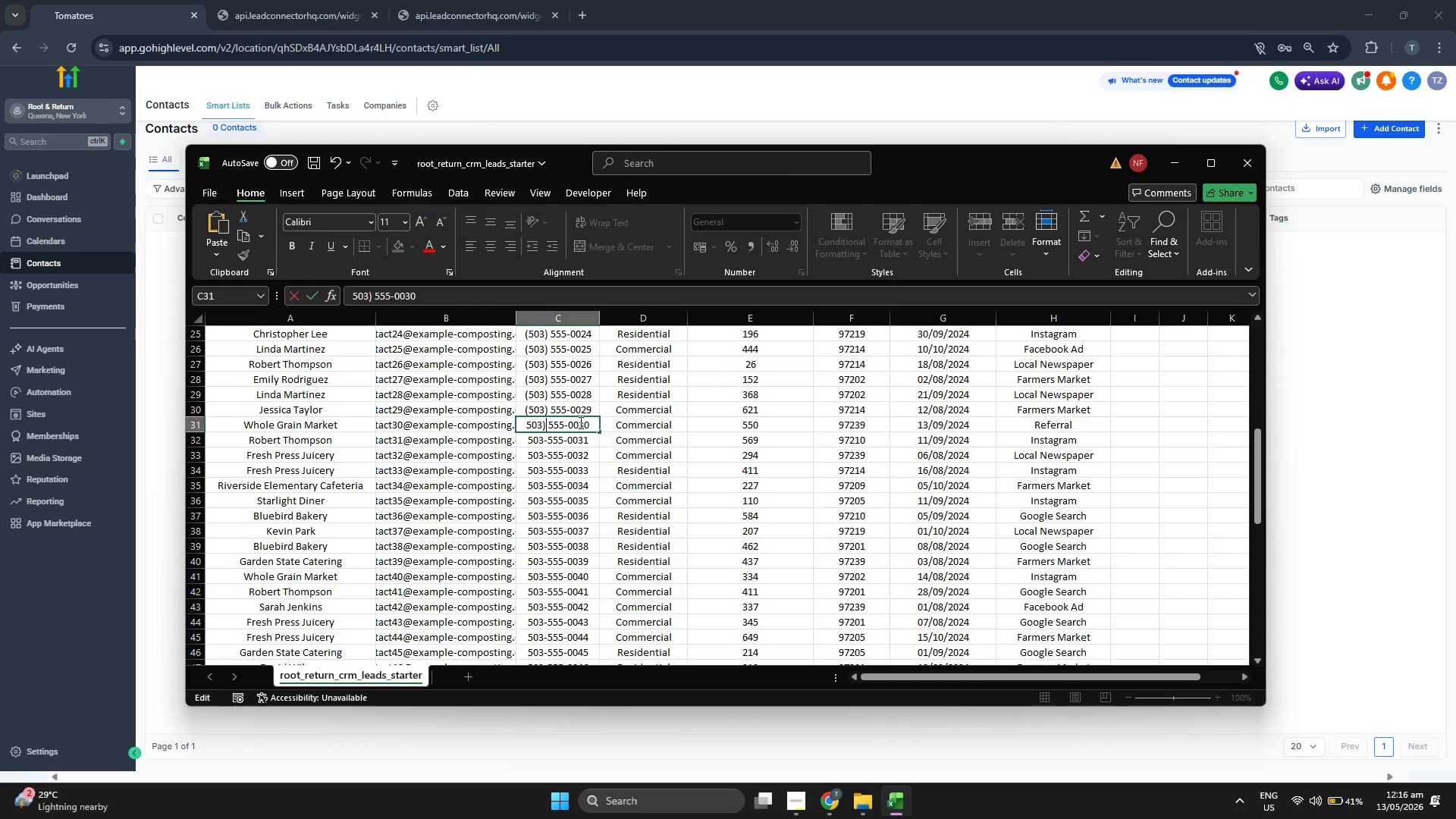 
key(ArrowLeft)
 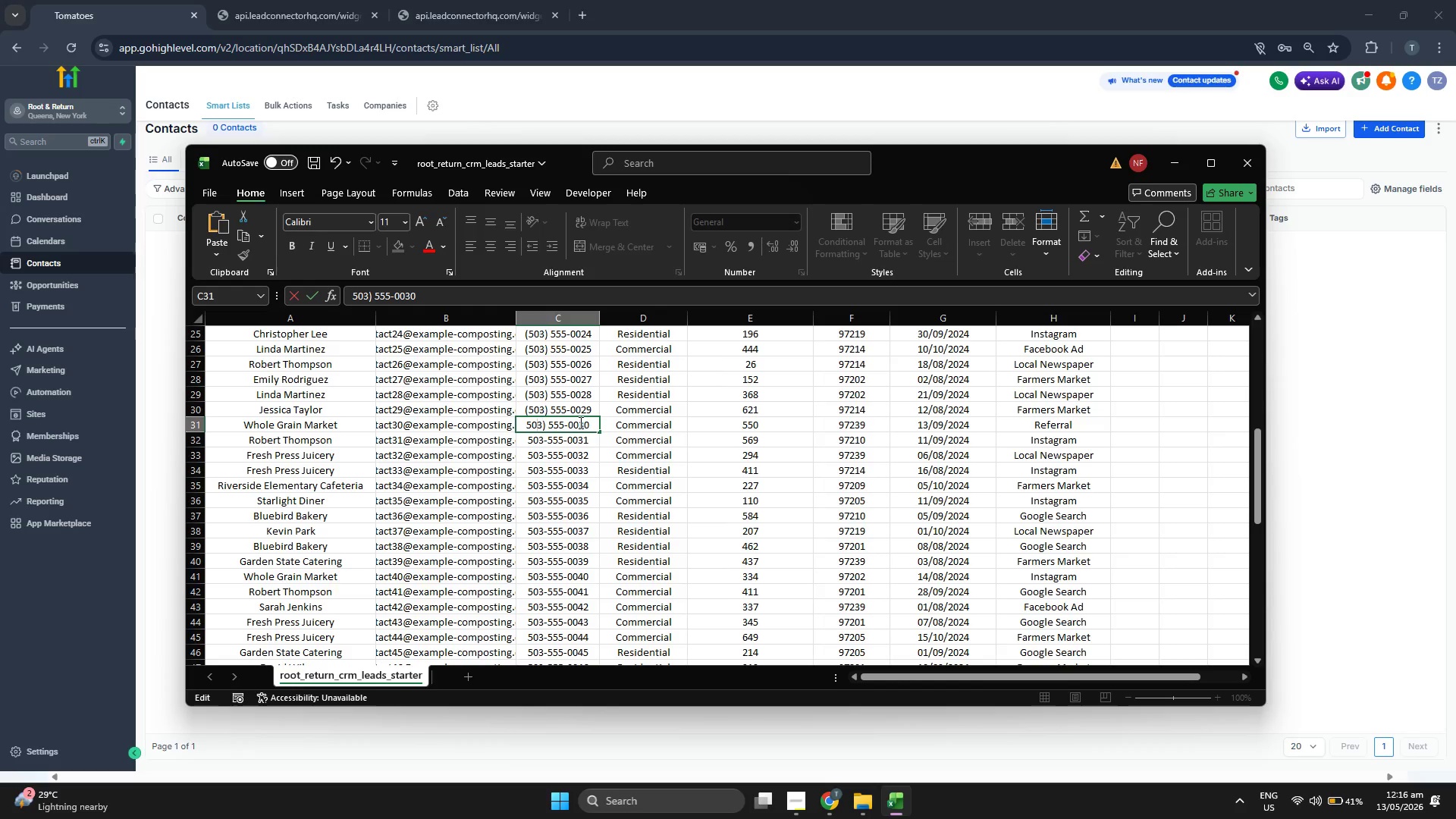 
key(ArrowLeft)
 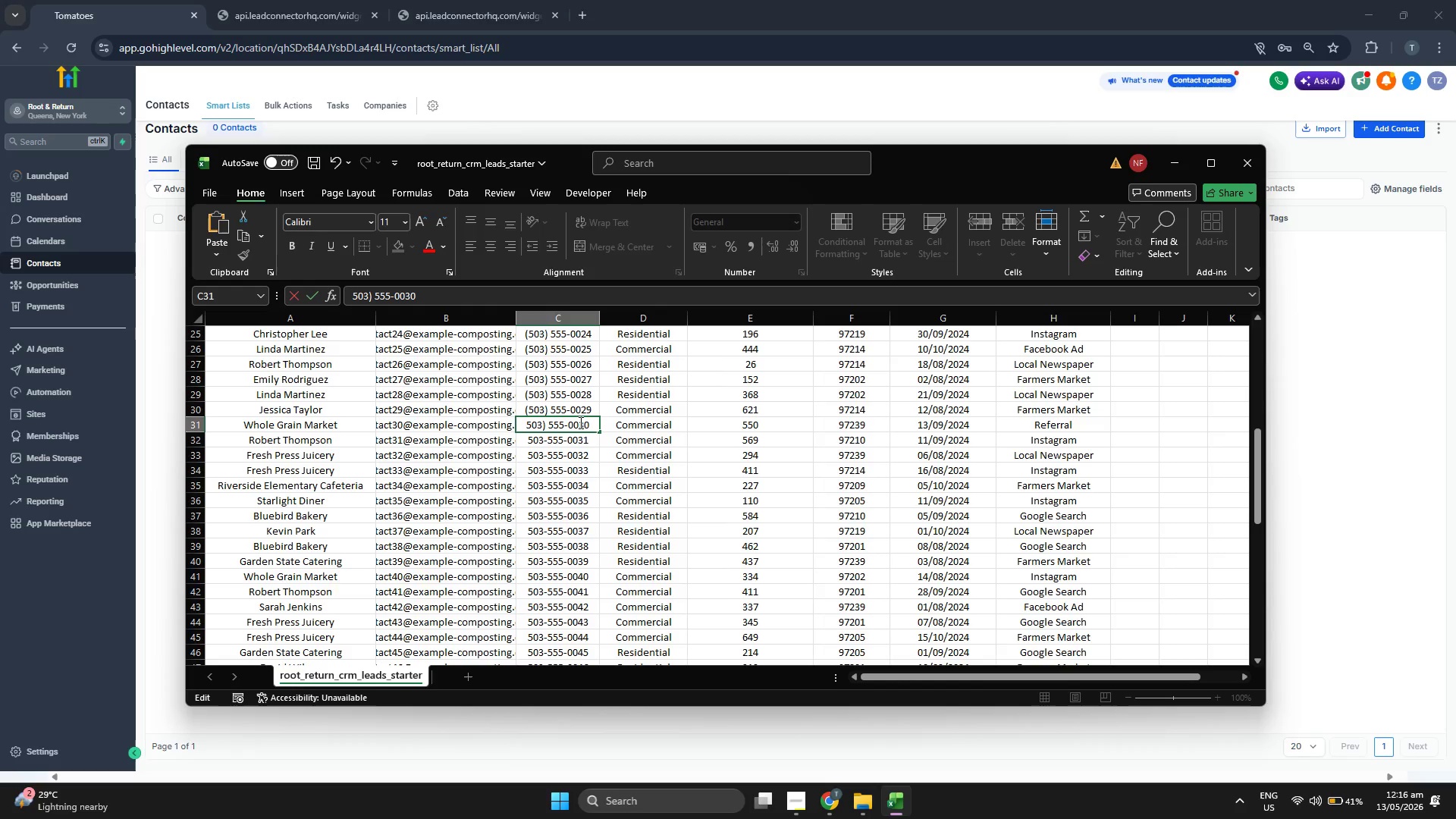 
key(ArrowLeft)
 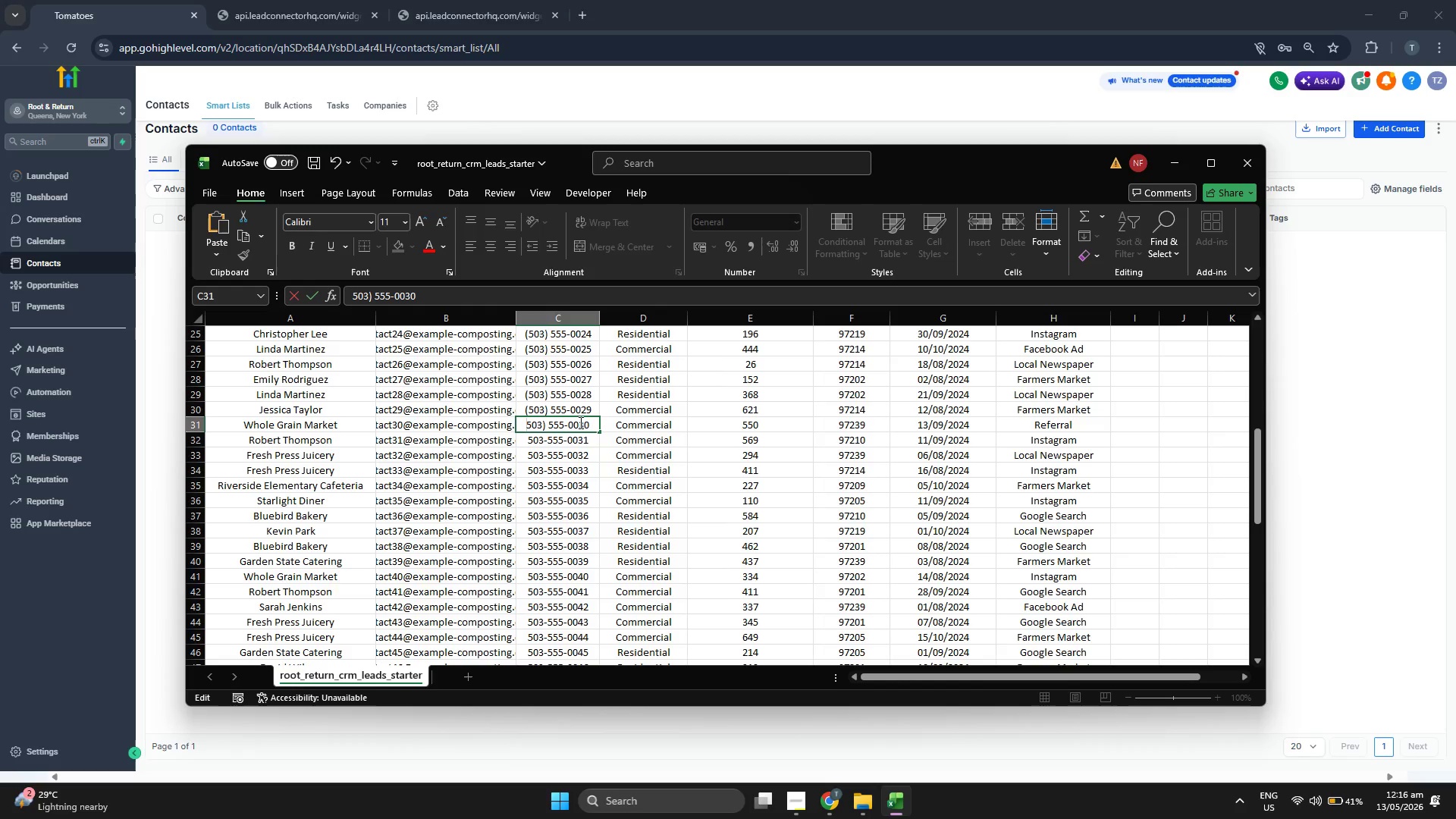 
key(ArrowLeft)
 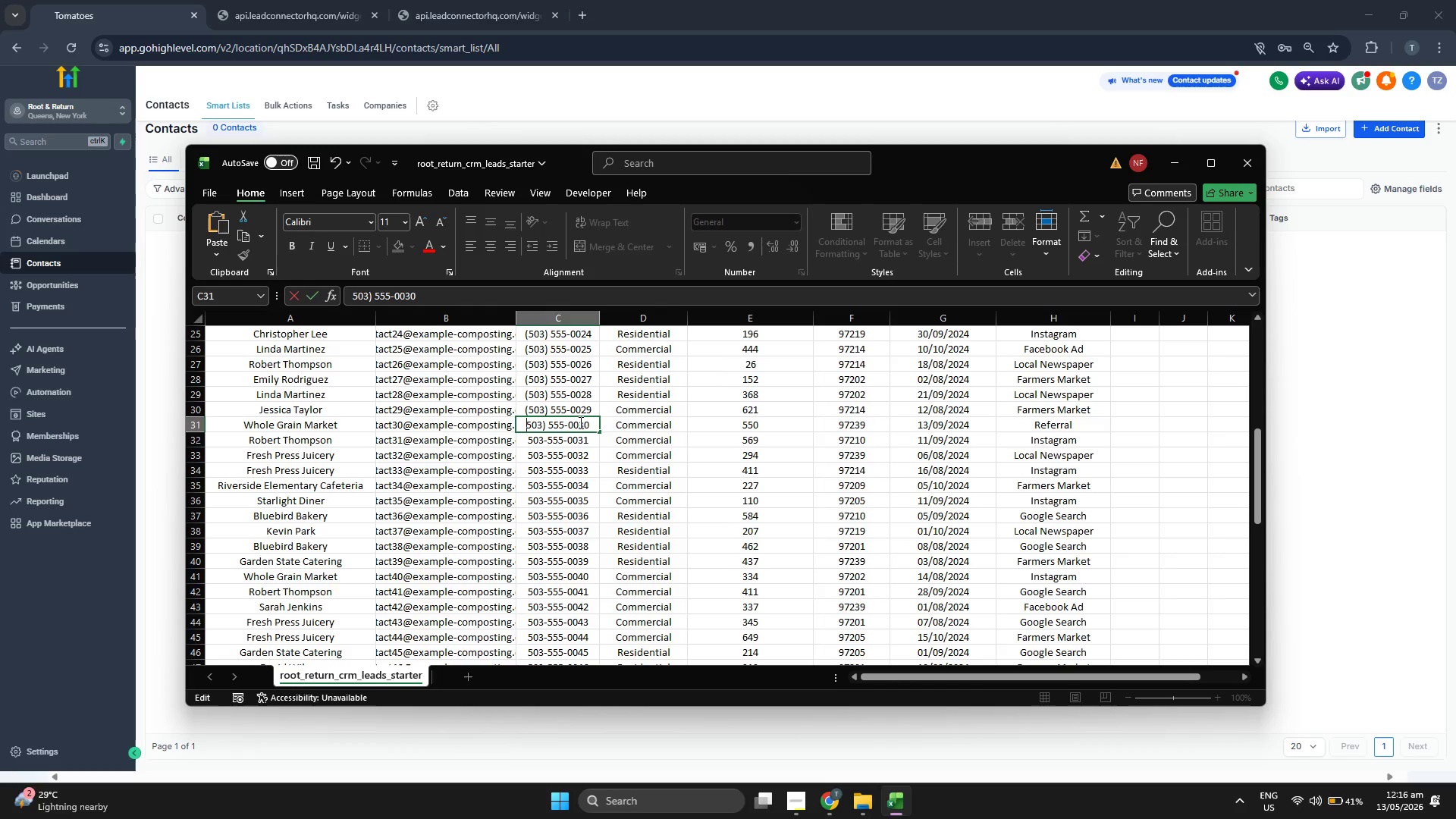 
key(Shift+9)
 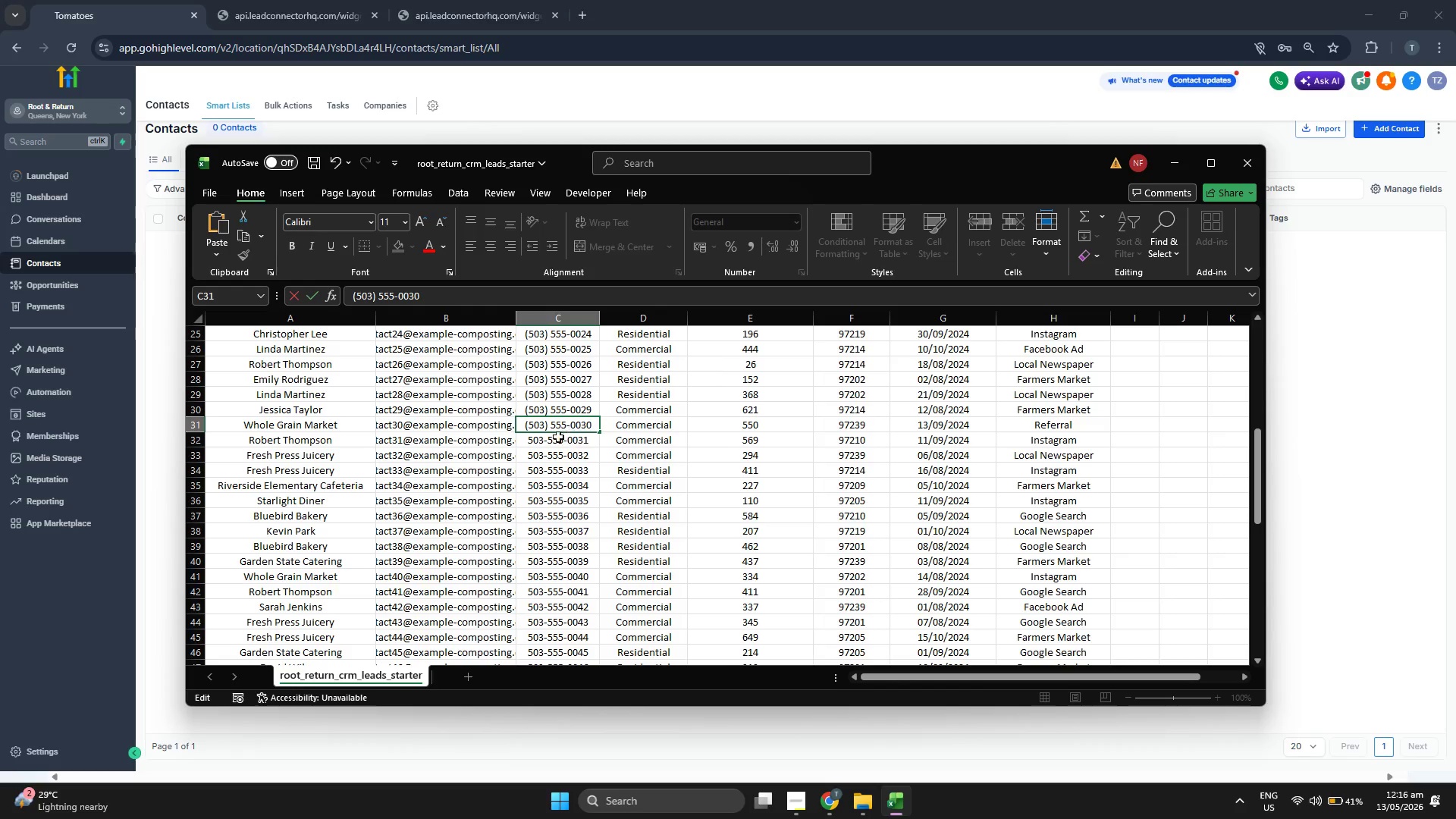 
double_click([547, 441])
 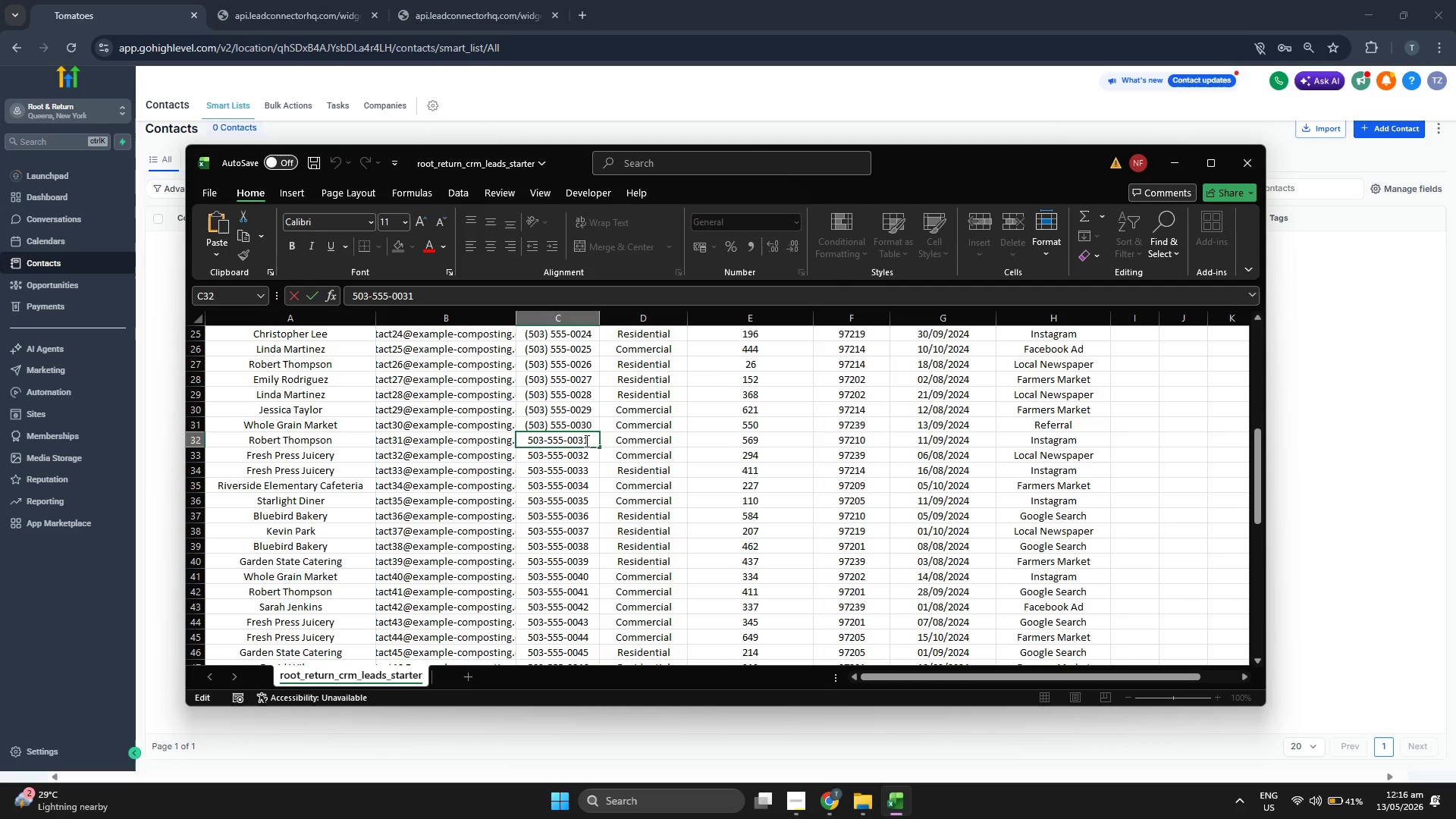 
key(Backspace)
 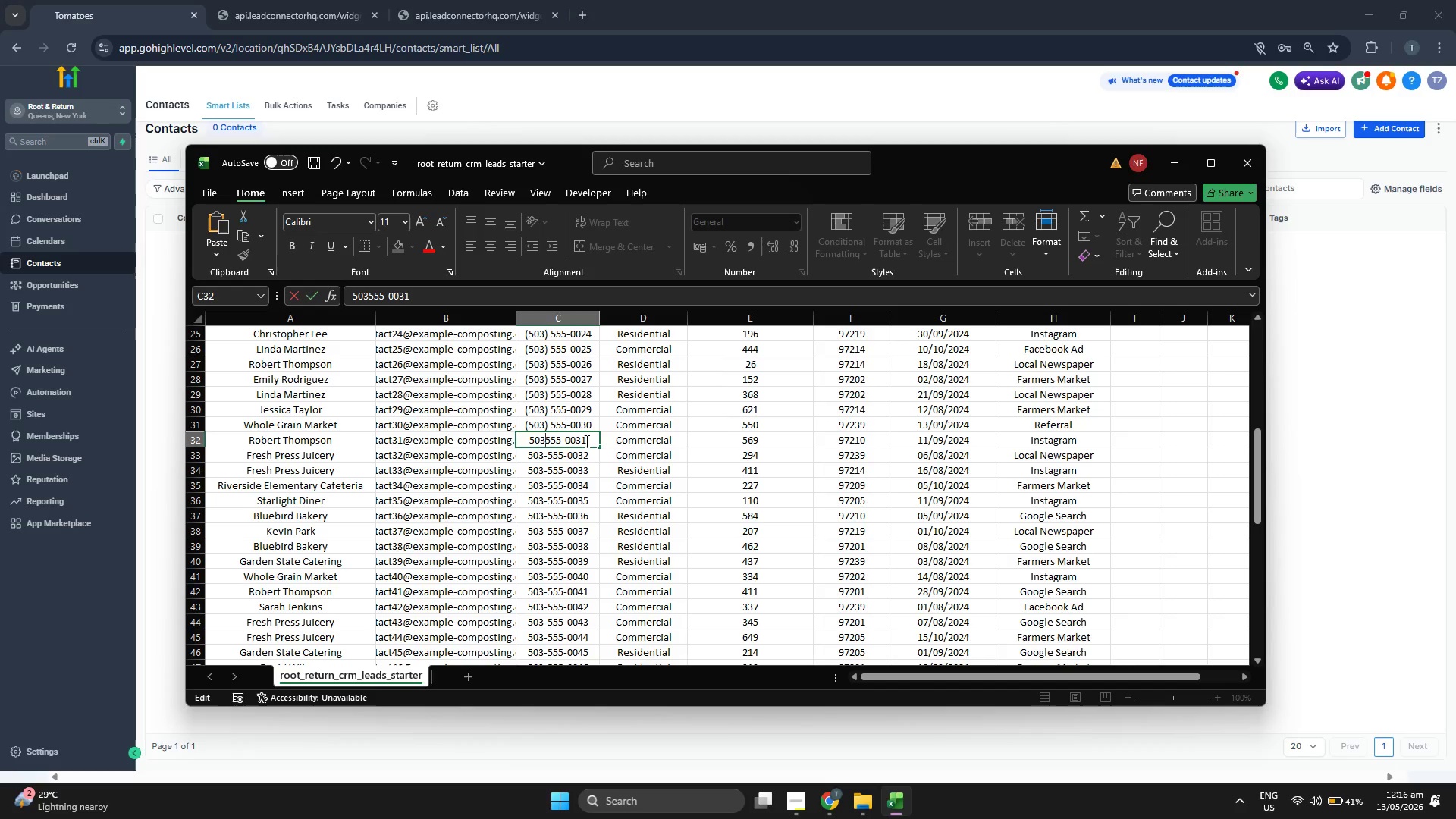 
key(Shift+0)
 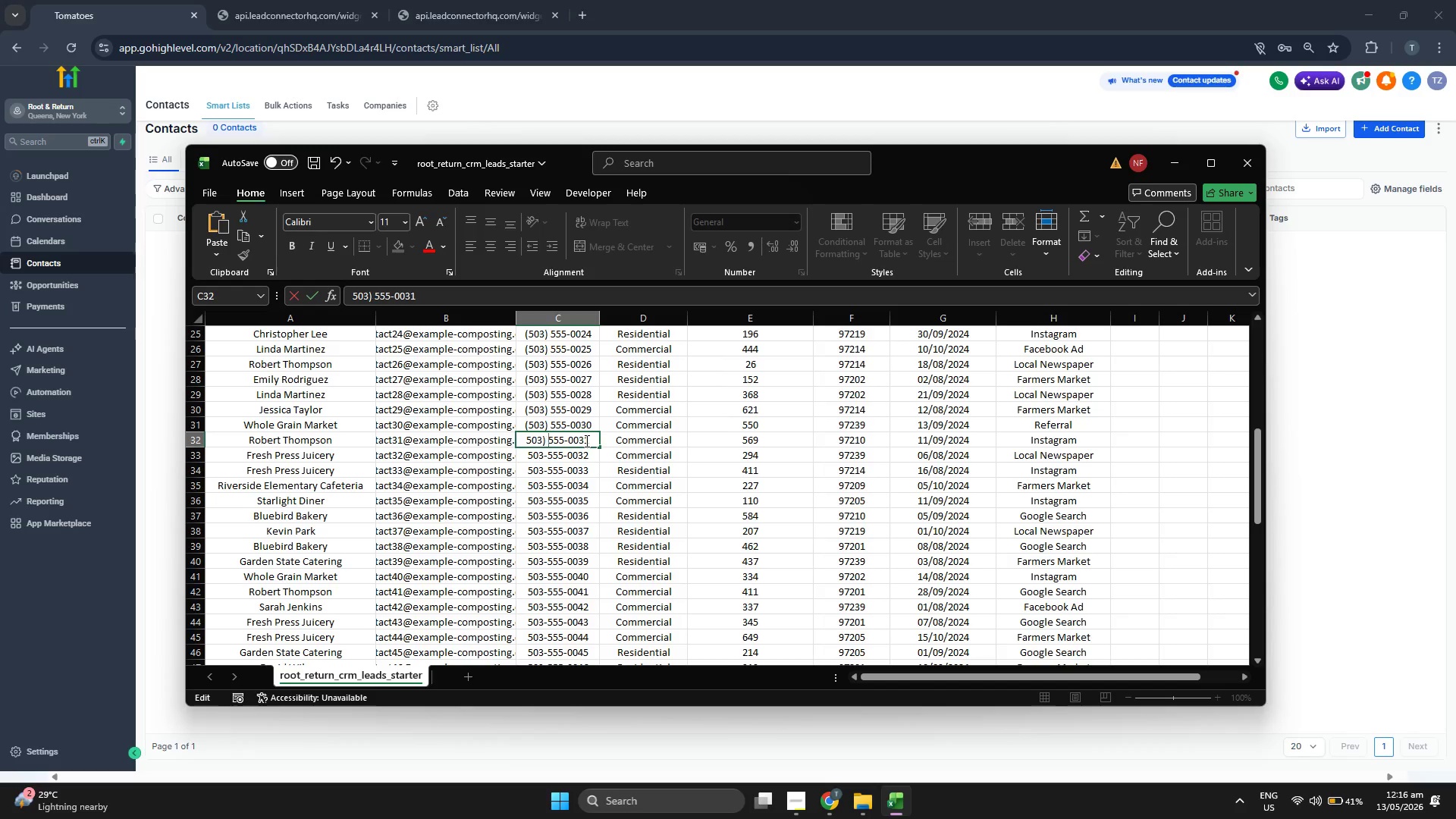 
key(Space)
 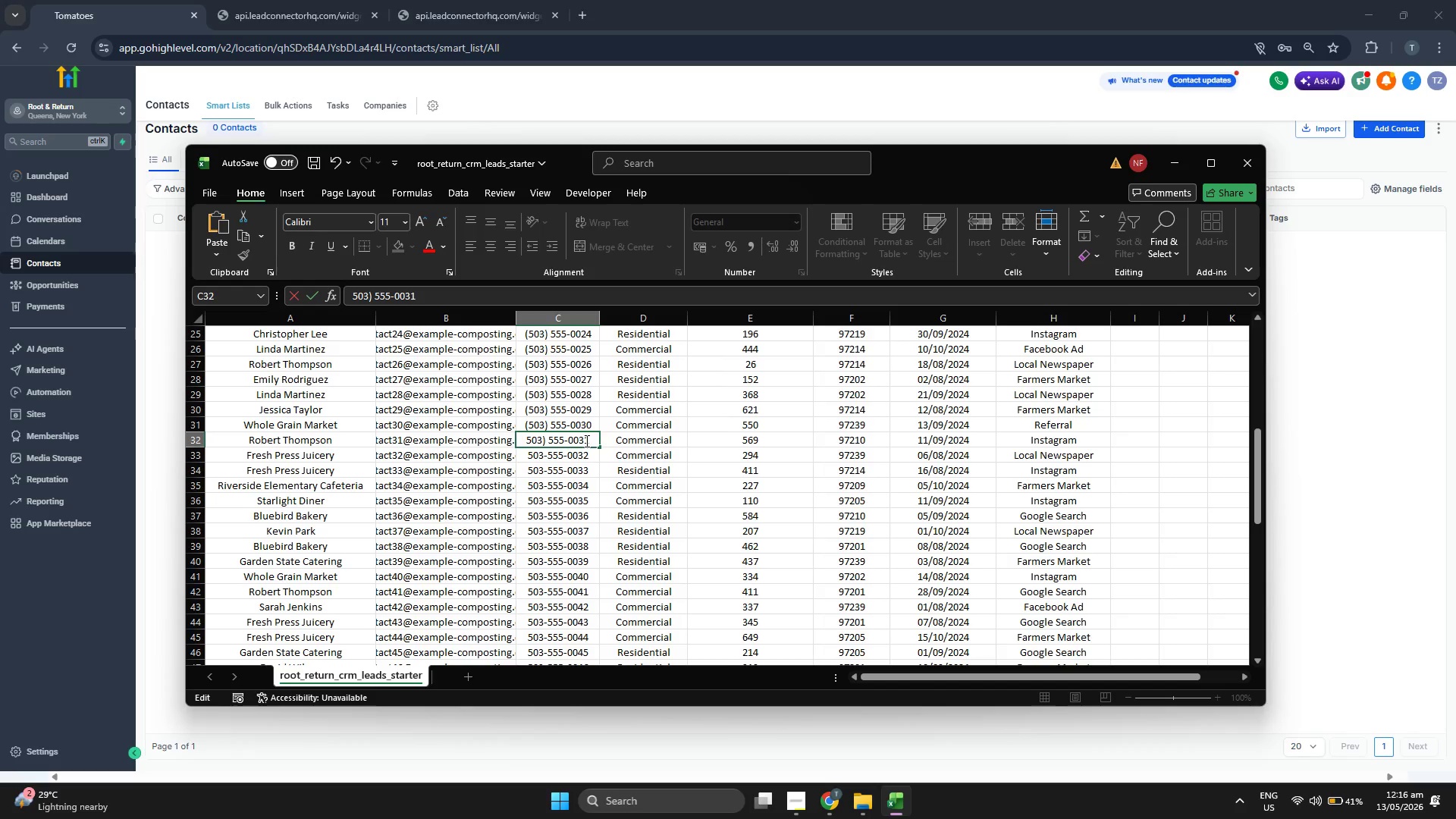 
key(ArrowLeft)
 